 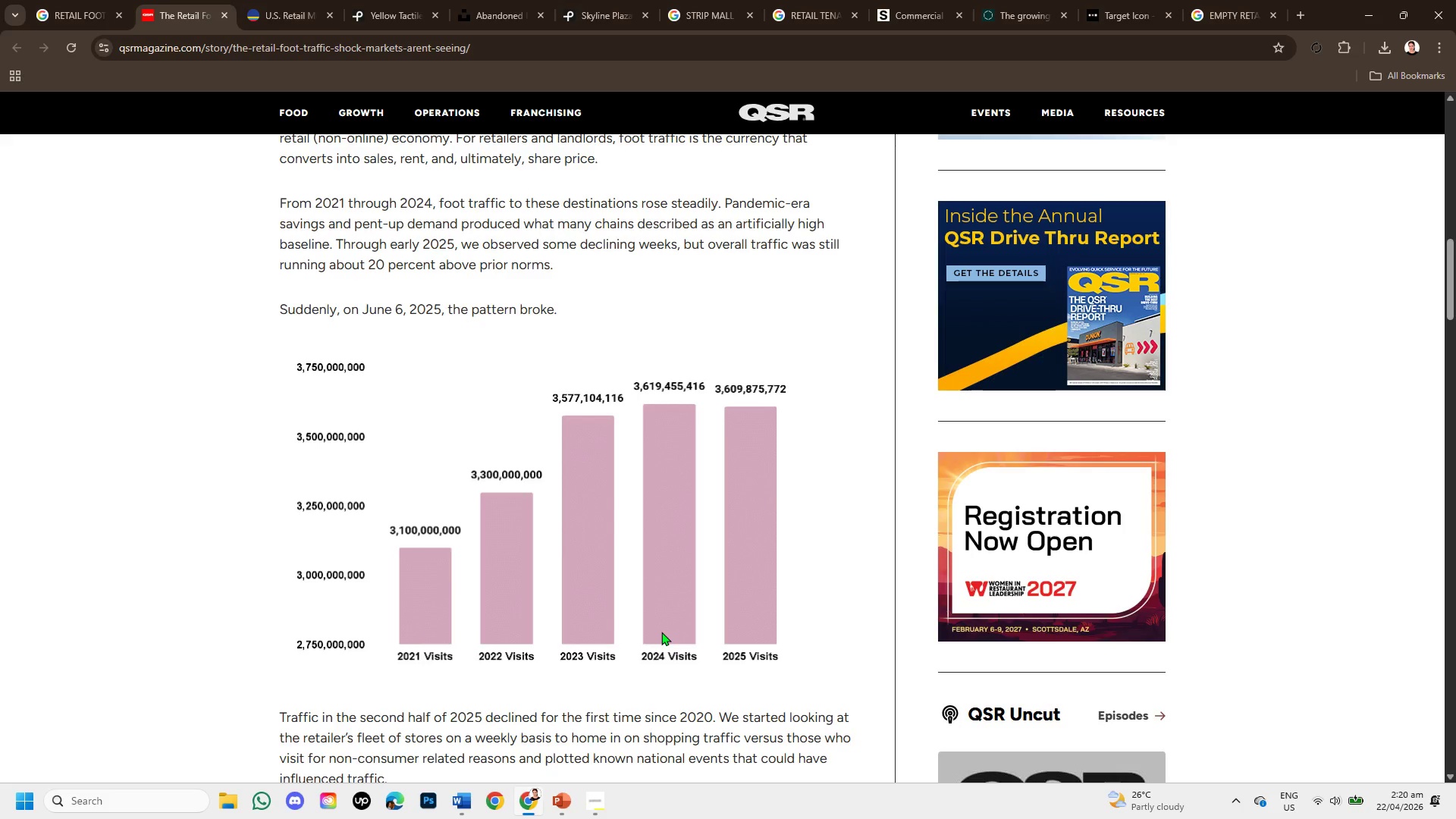 
scroll: coordinate [583, 408], scroll_direction: down, amount: 9.0
 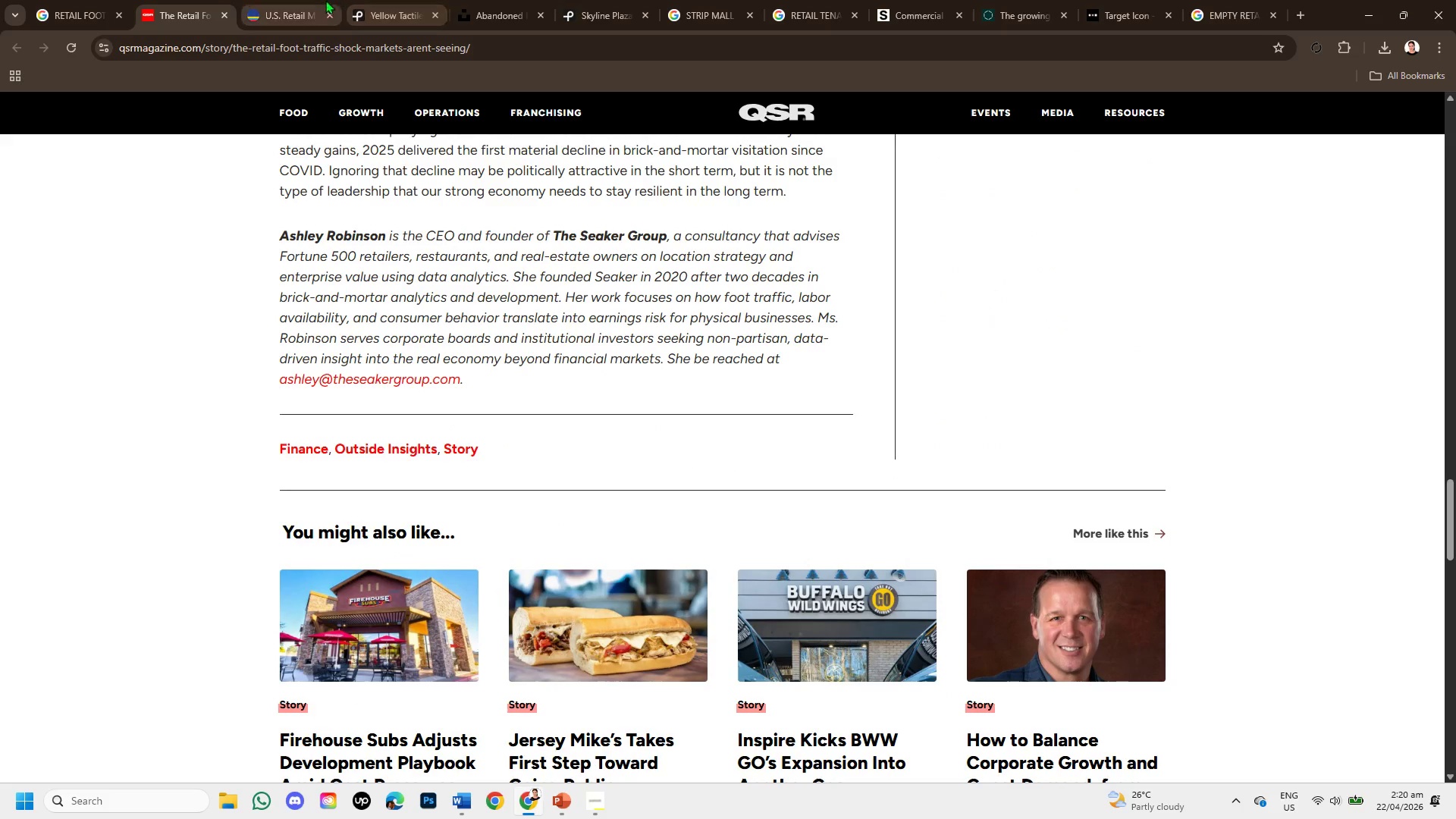 
left_click([310, 0])
 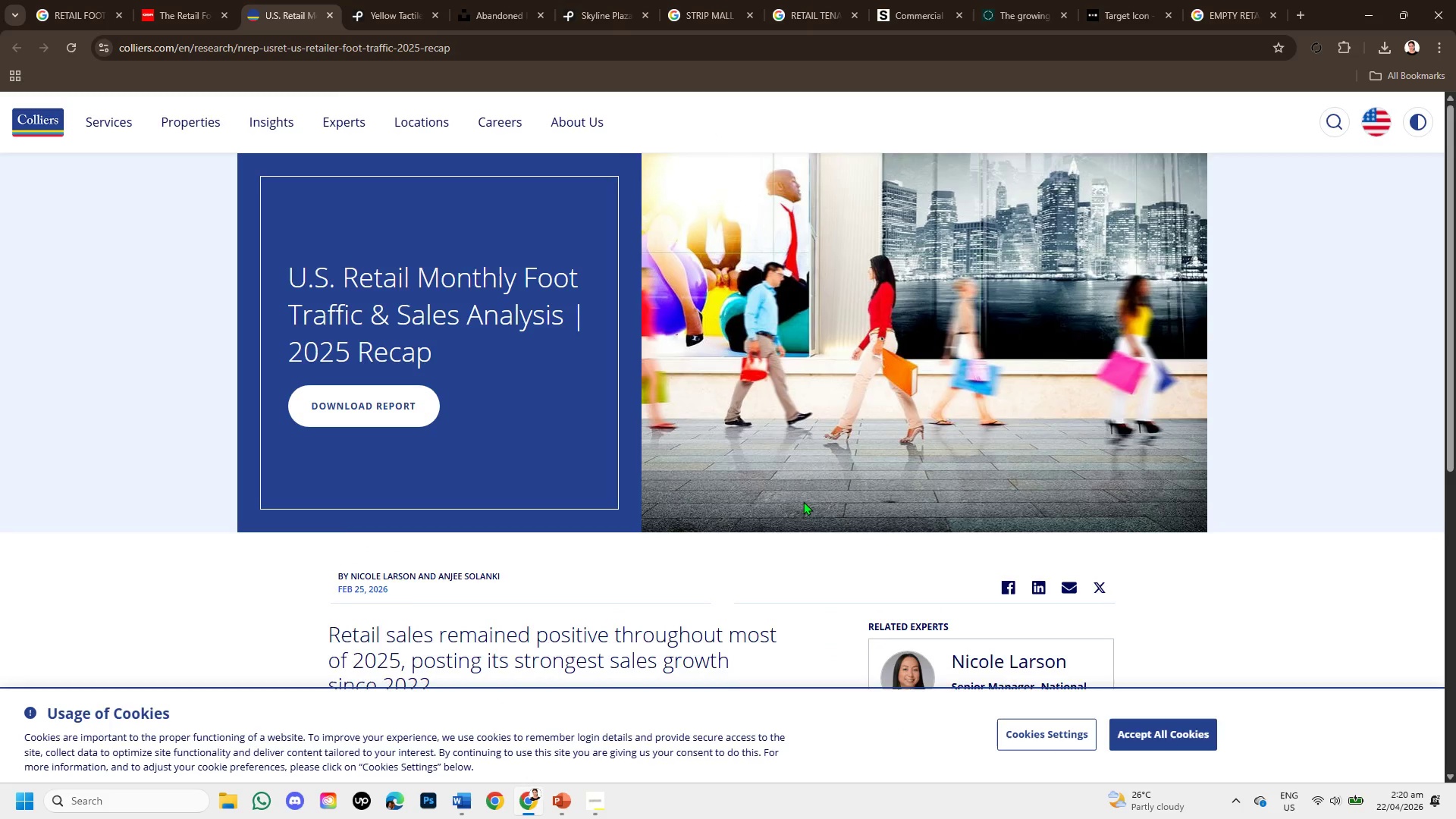 
scroll: coordinate [803, 501], scroll_direction: down, amount: 2.0
 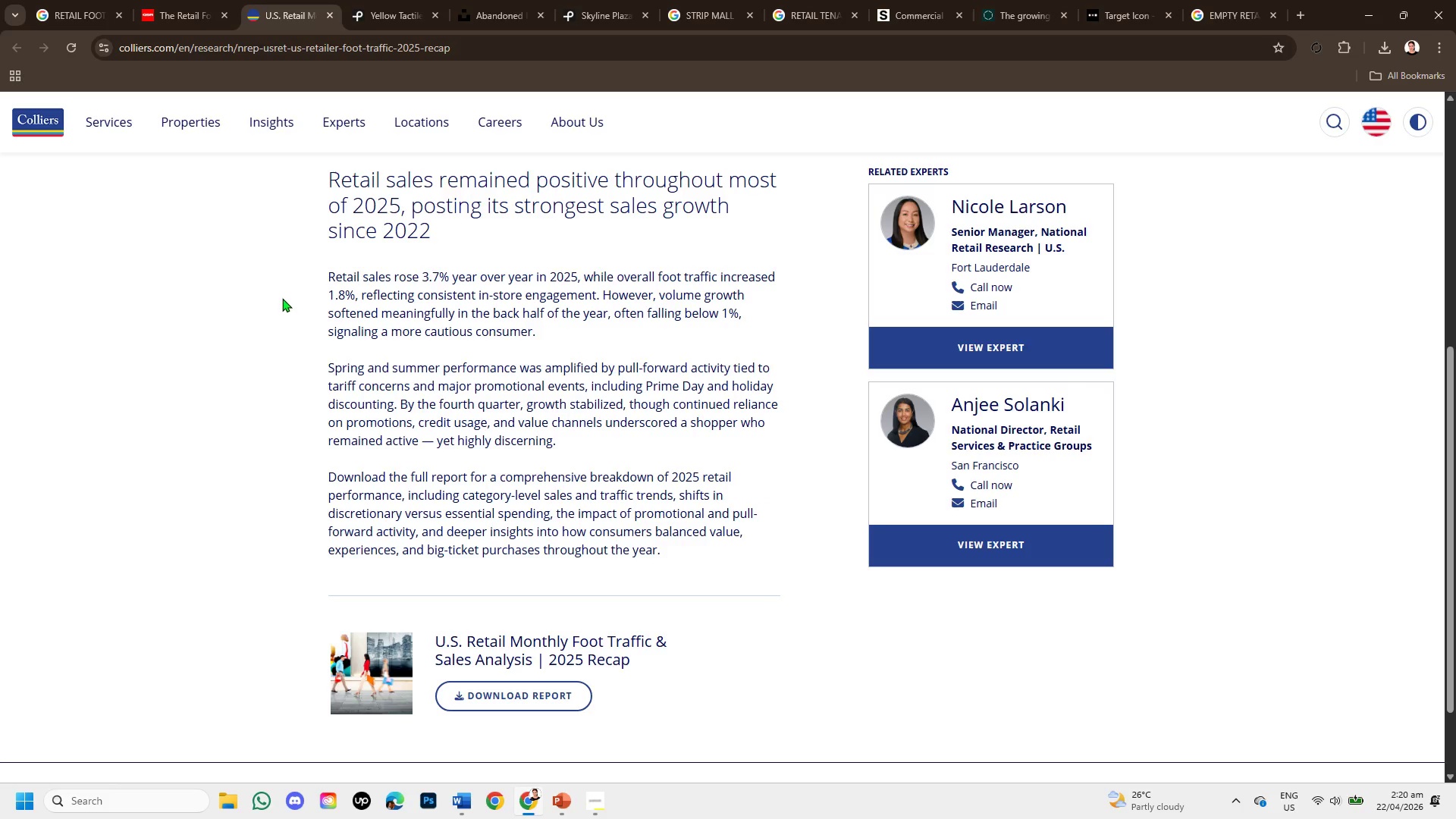 
left_click_drag(start_coordinate=[320, 273], to_coordinate=[721, 296])
 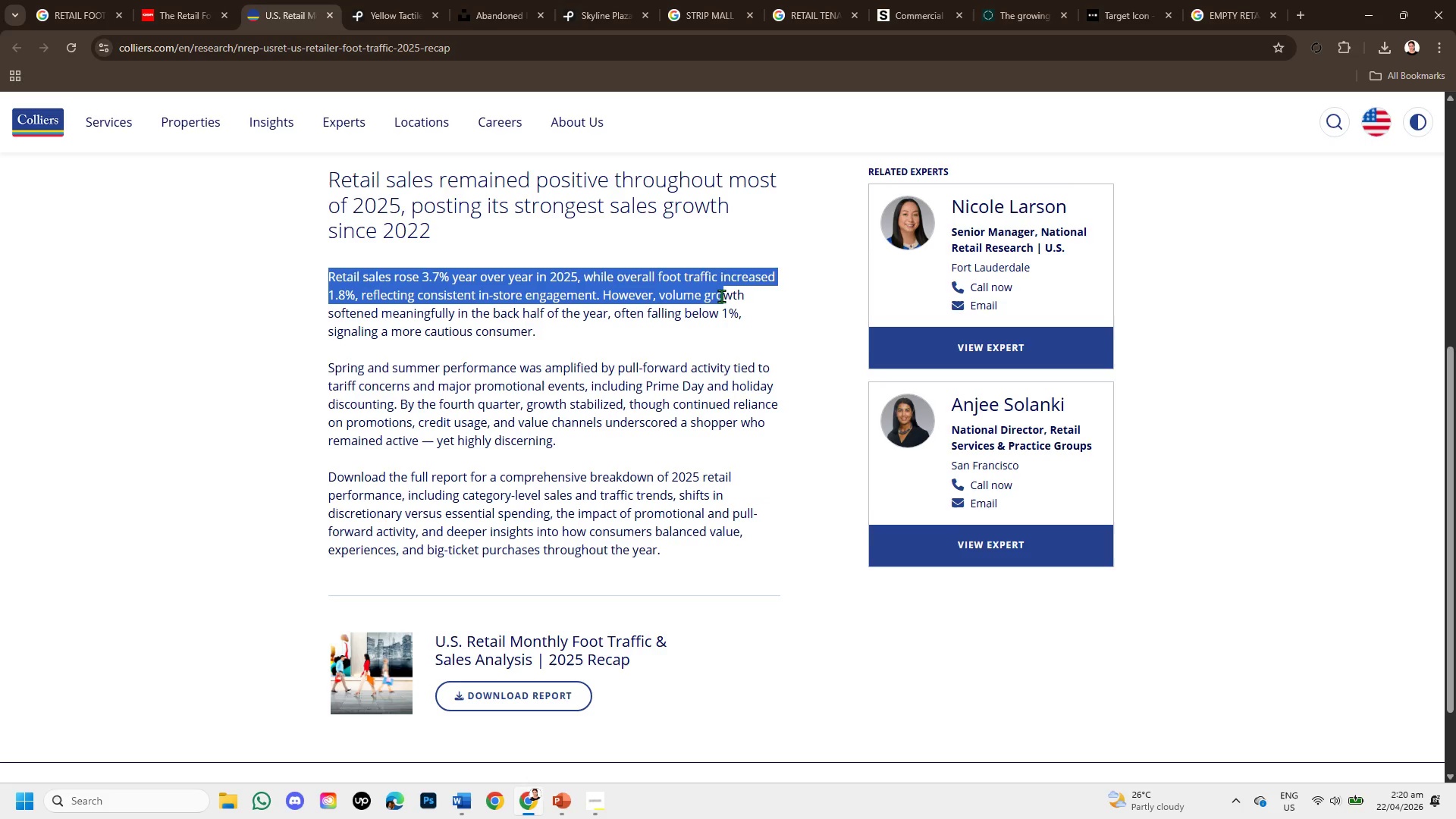 
scroll: coordinate [739, 300], scroll_direction: down, amount: 4.0
 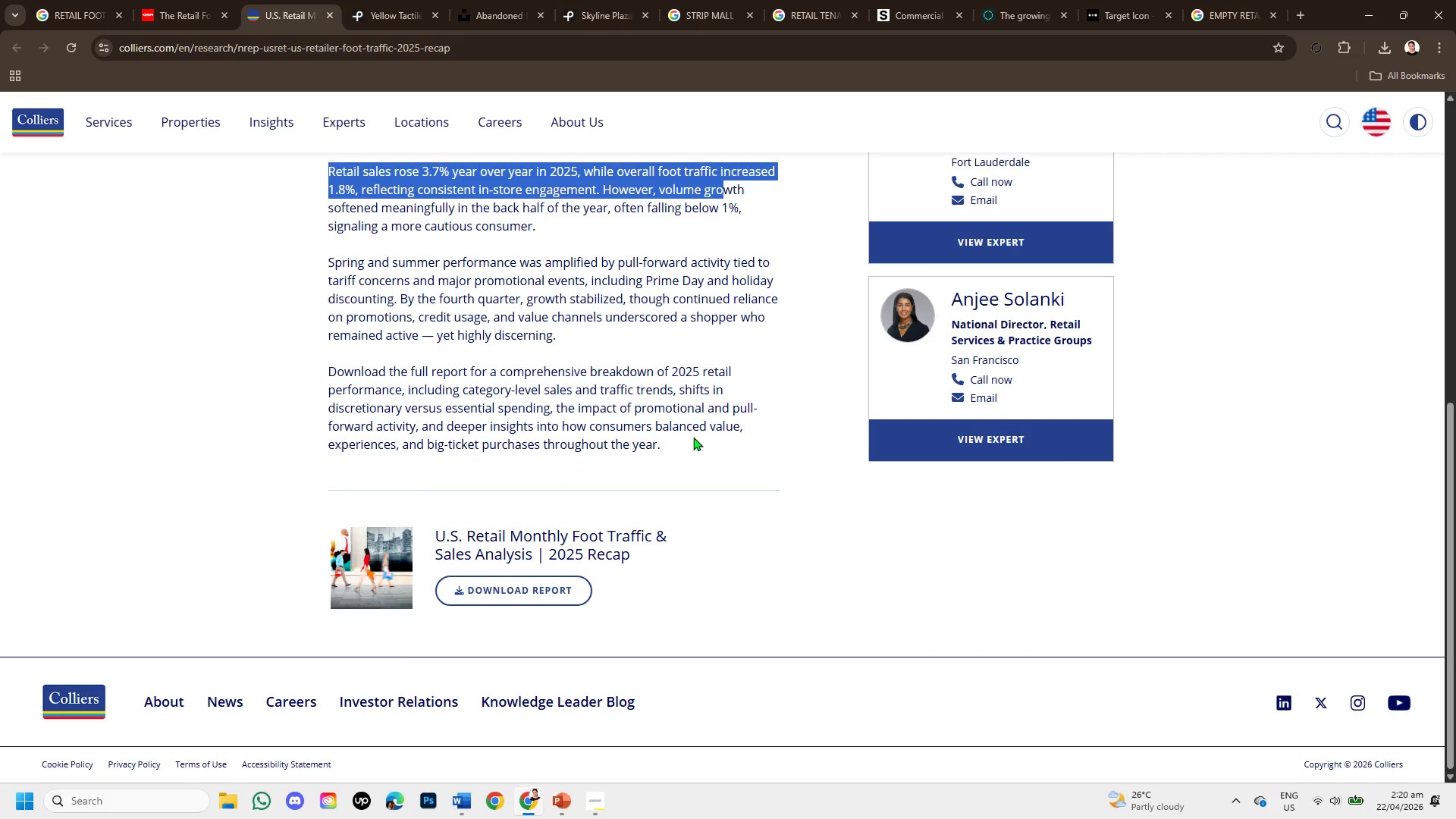 
scroll: coordinate [697, 432], scroll_direction: up, amount: 3.0
 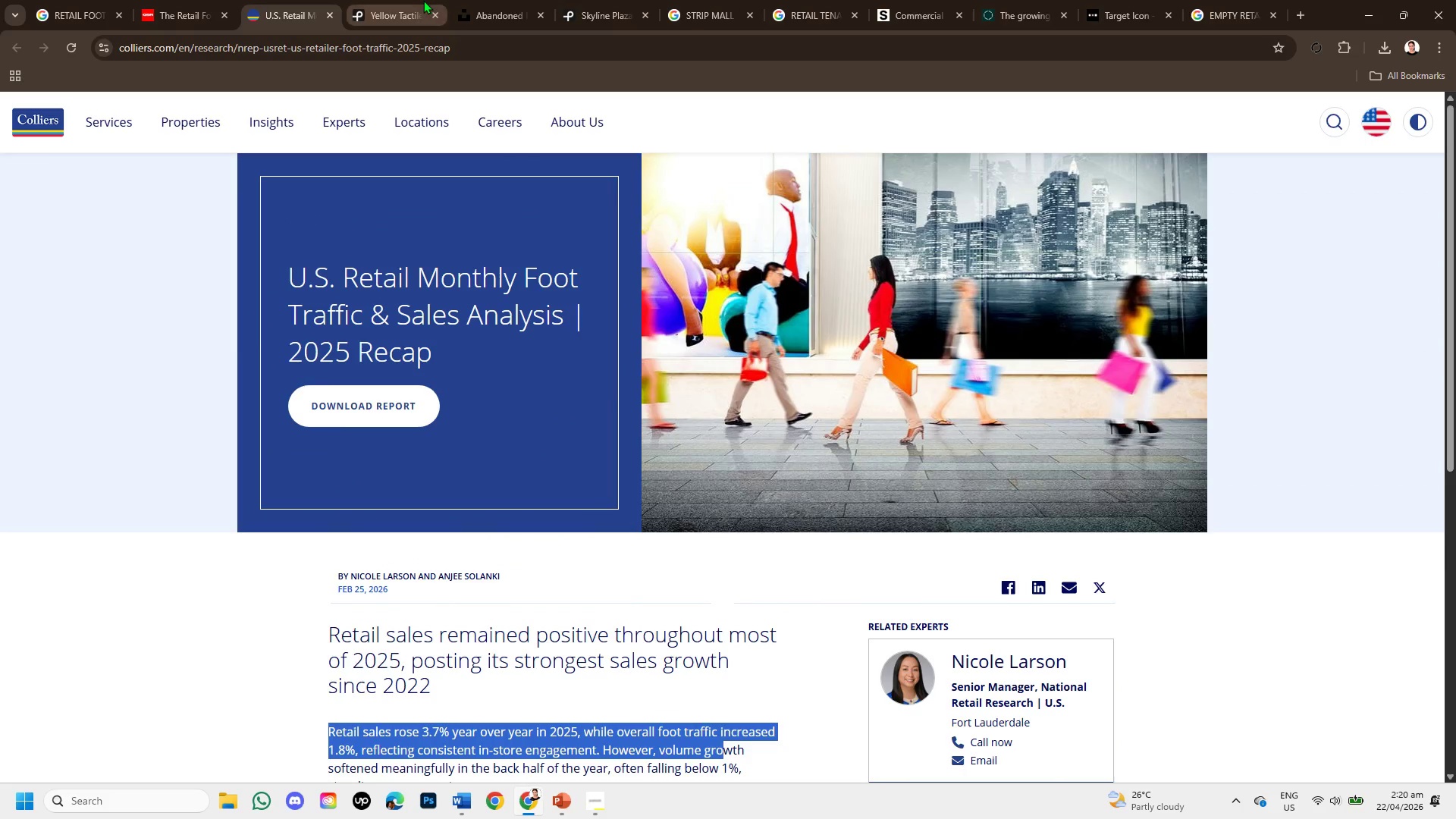 
left_click([421, 0])
 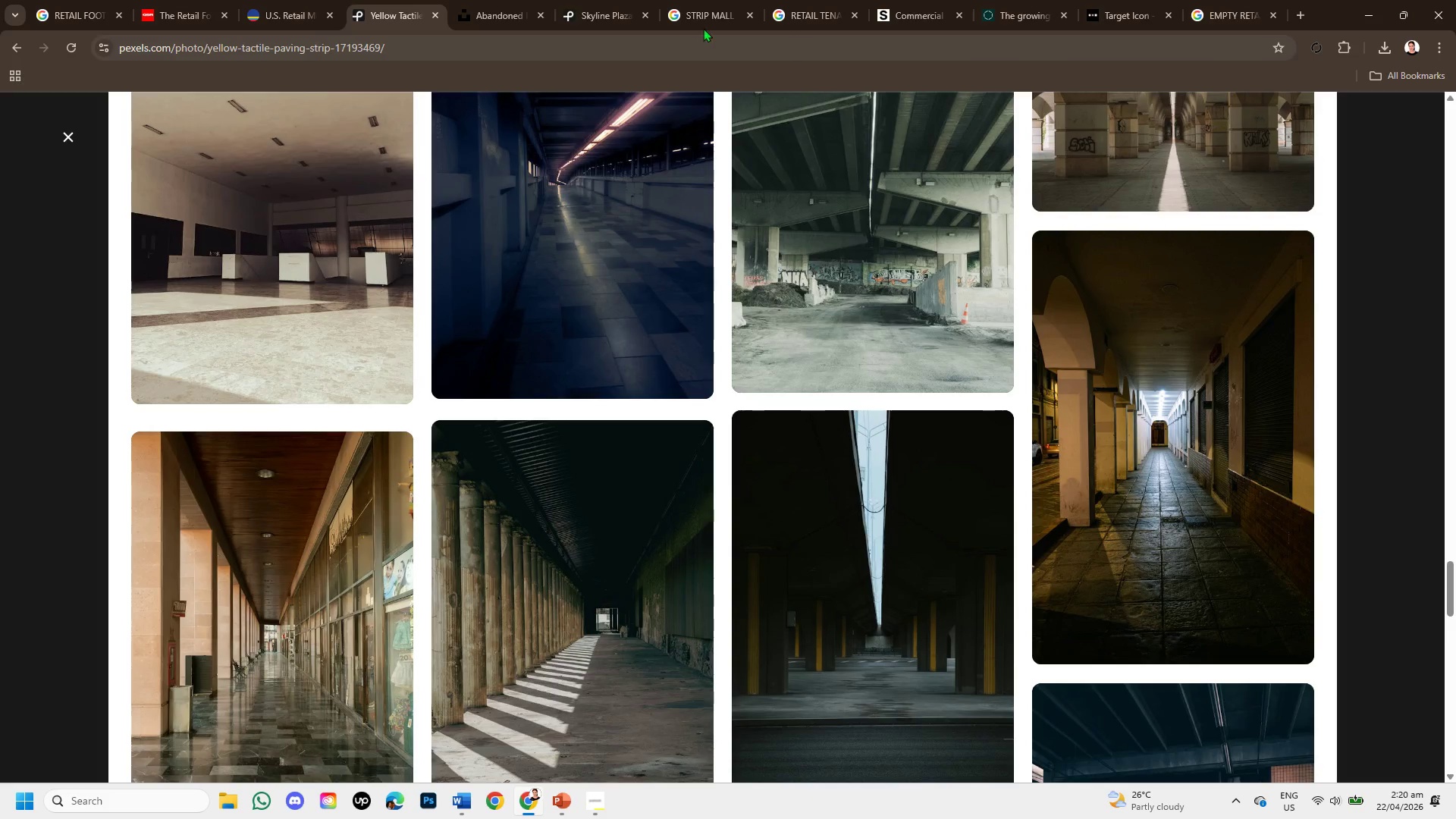 
left_click([693, 8])
 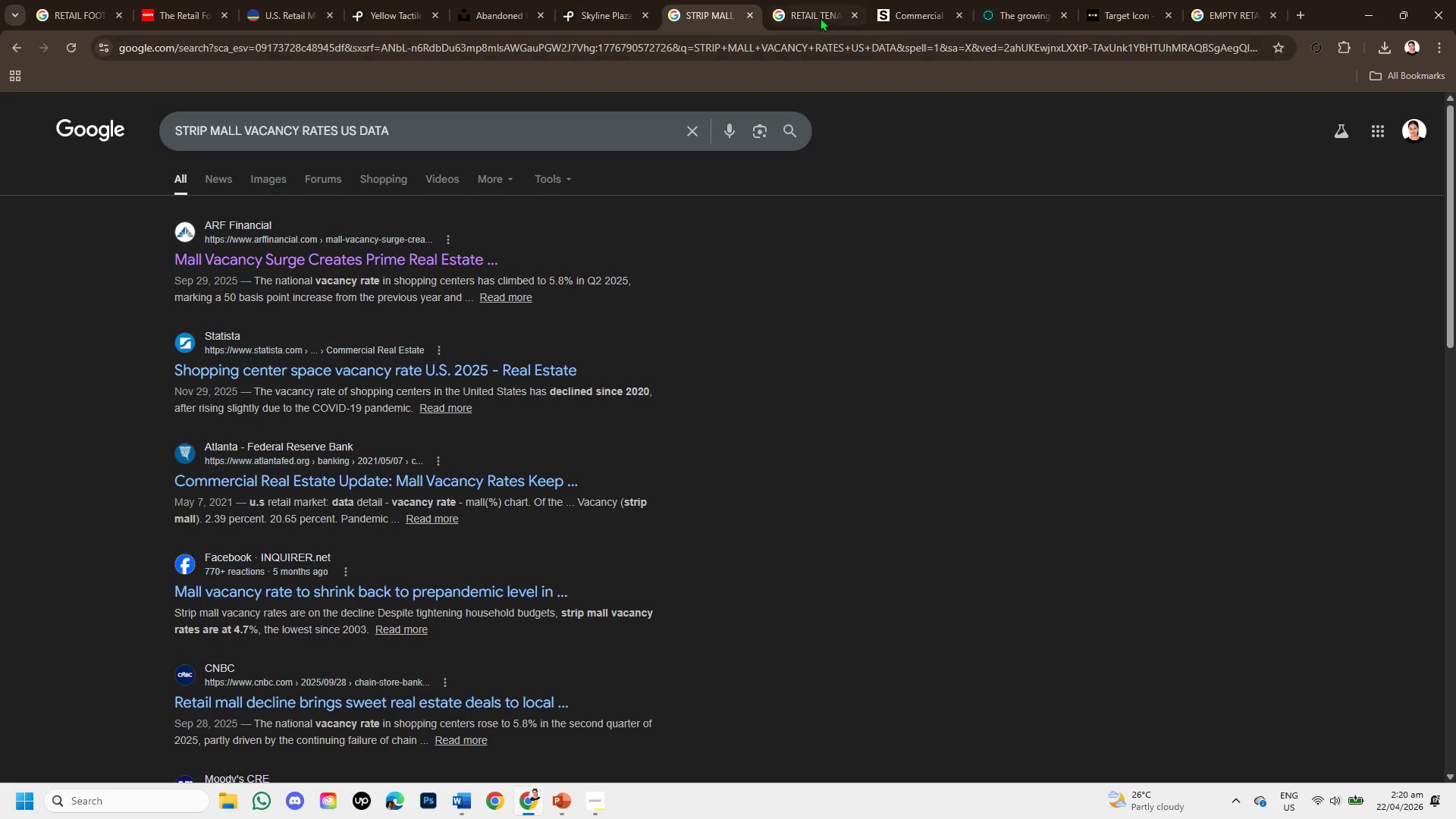 
left_click([814, 0])
 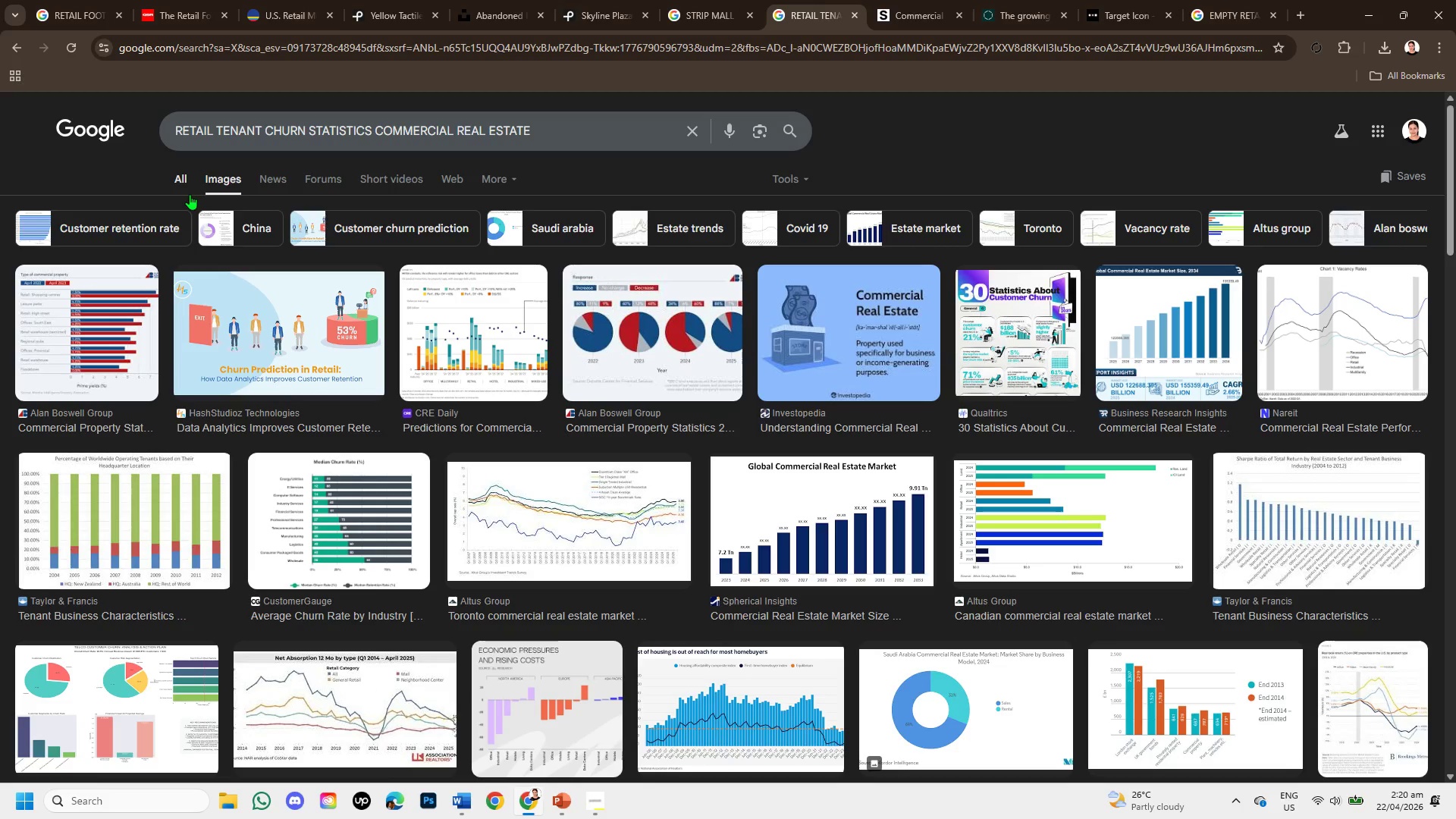 
left_click([184, 181])
 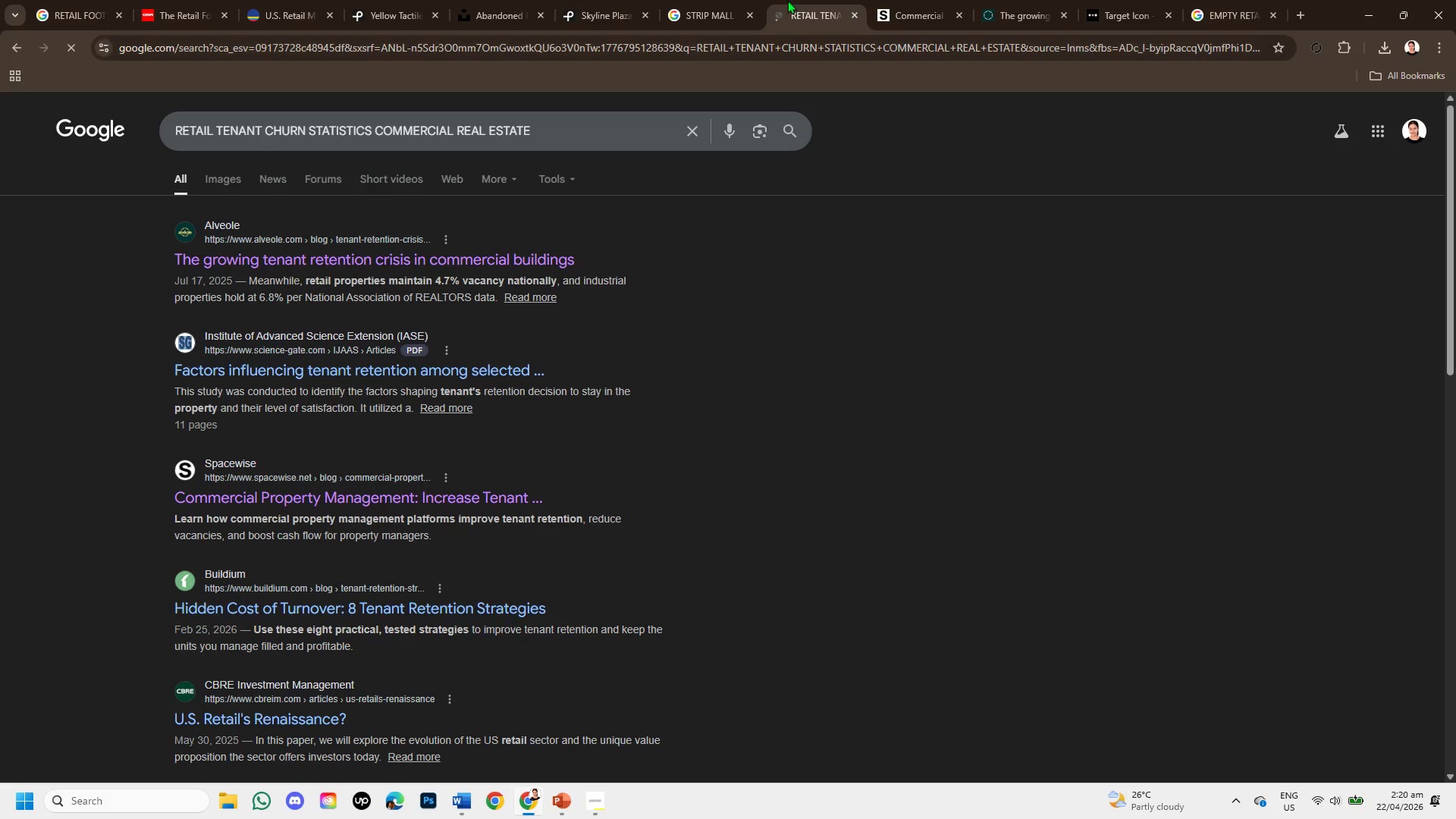 
left_click([734, 0])
 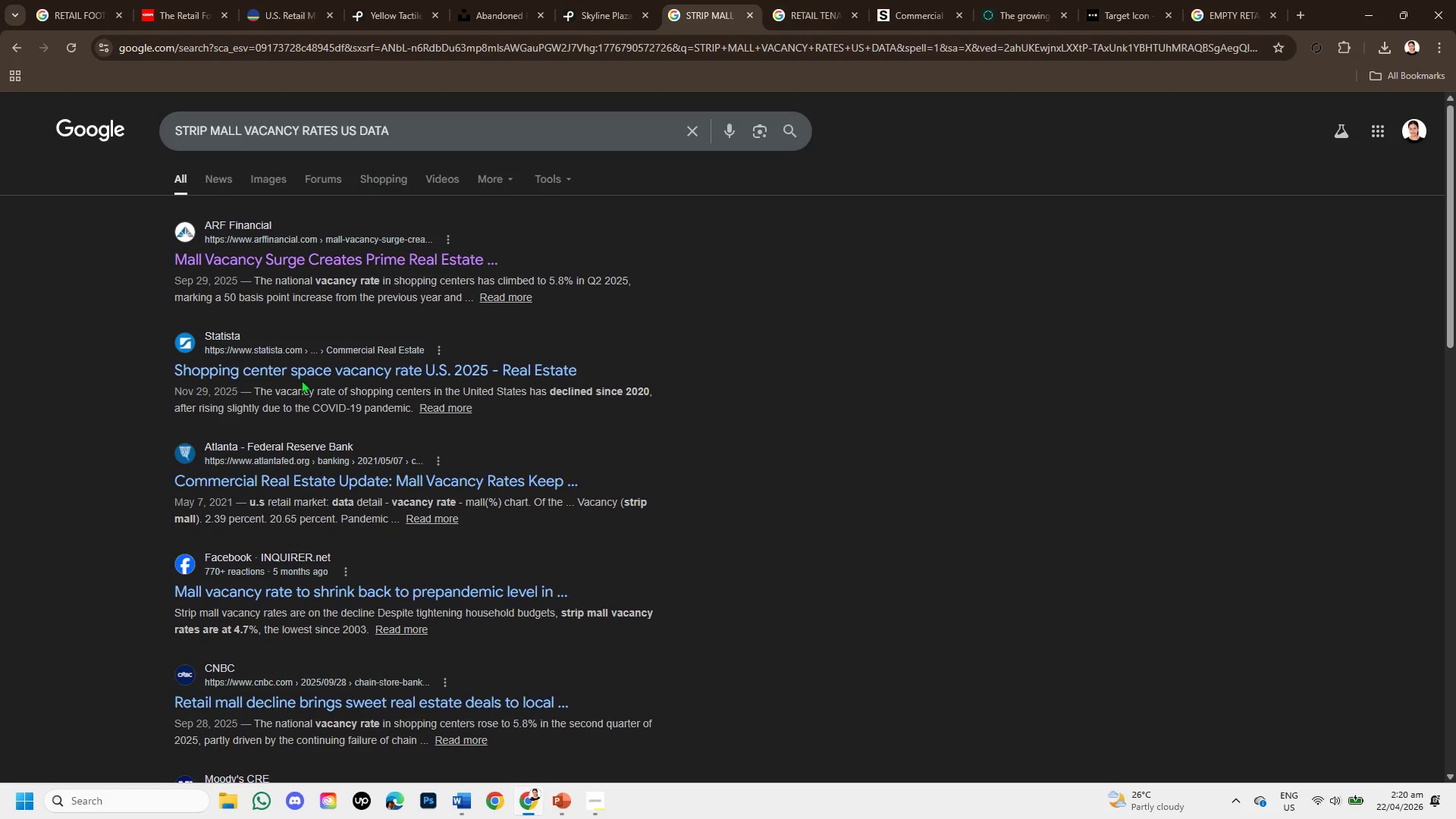 
right_click([305, 375])
 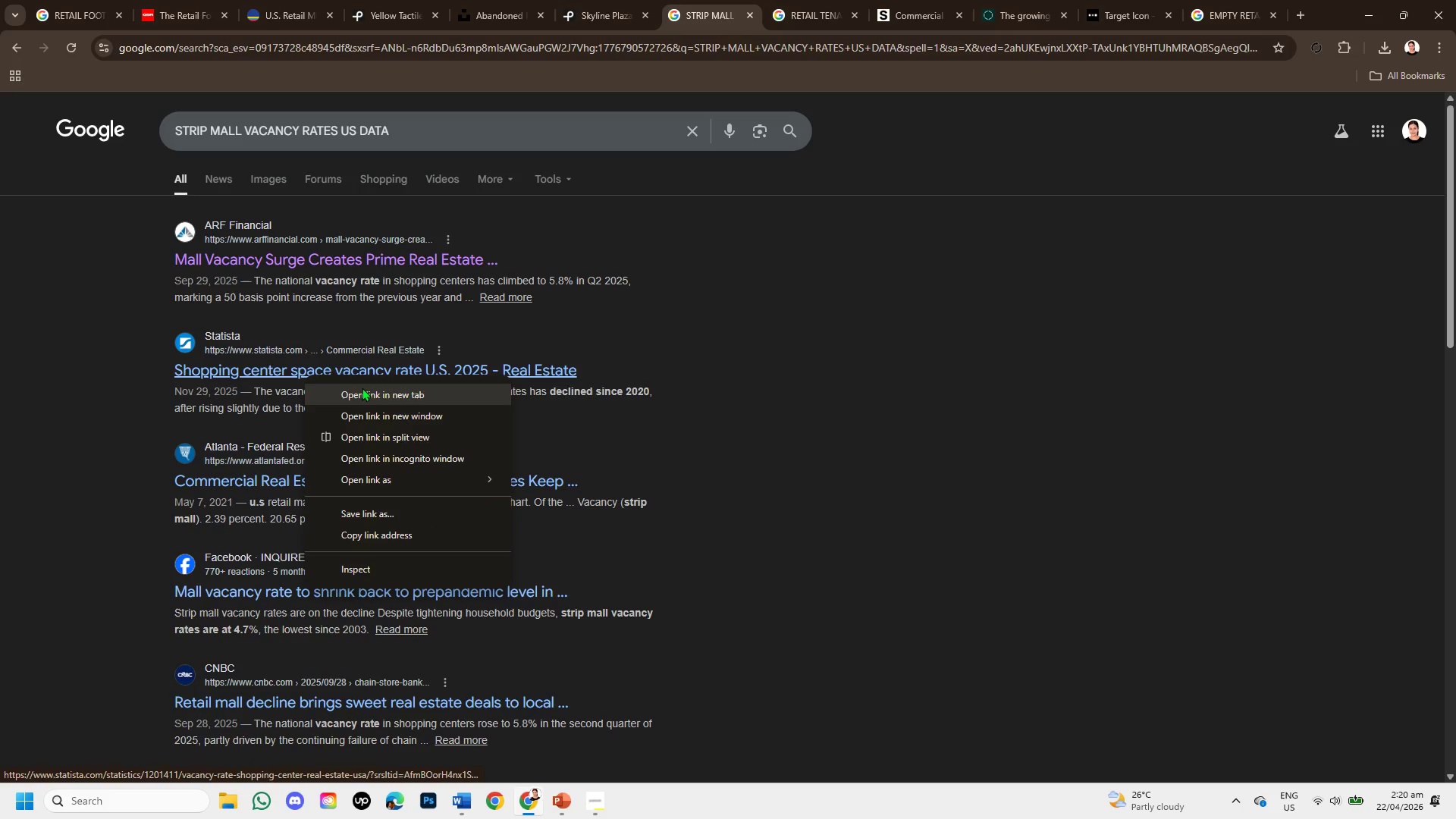 
left_click([362, 389])
 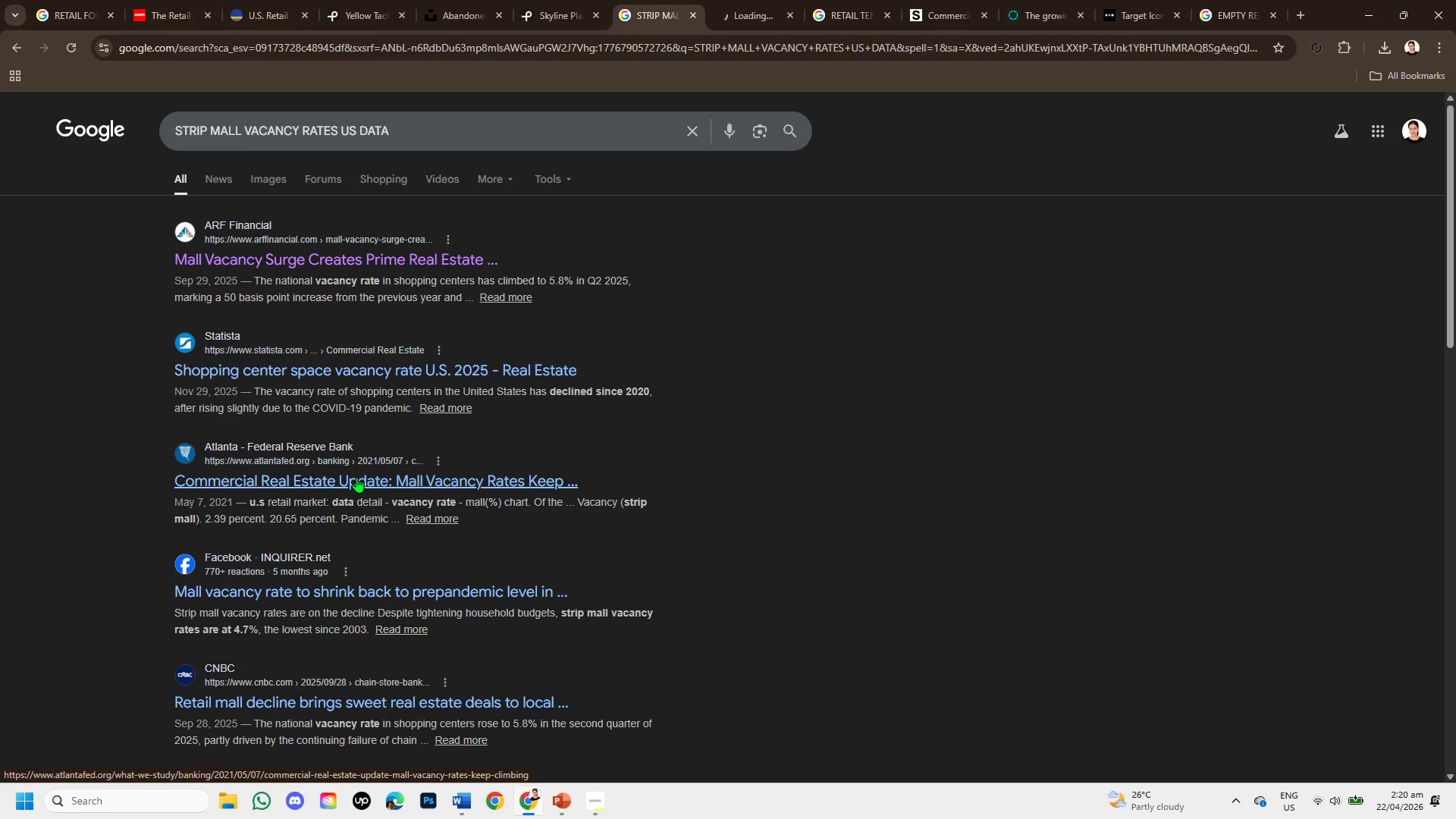 
right_click([356, 477])
 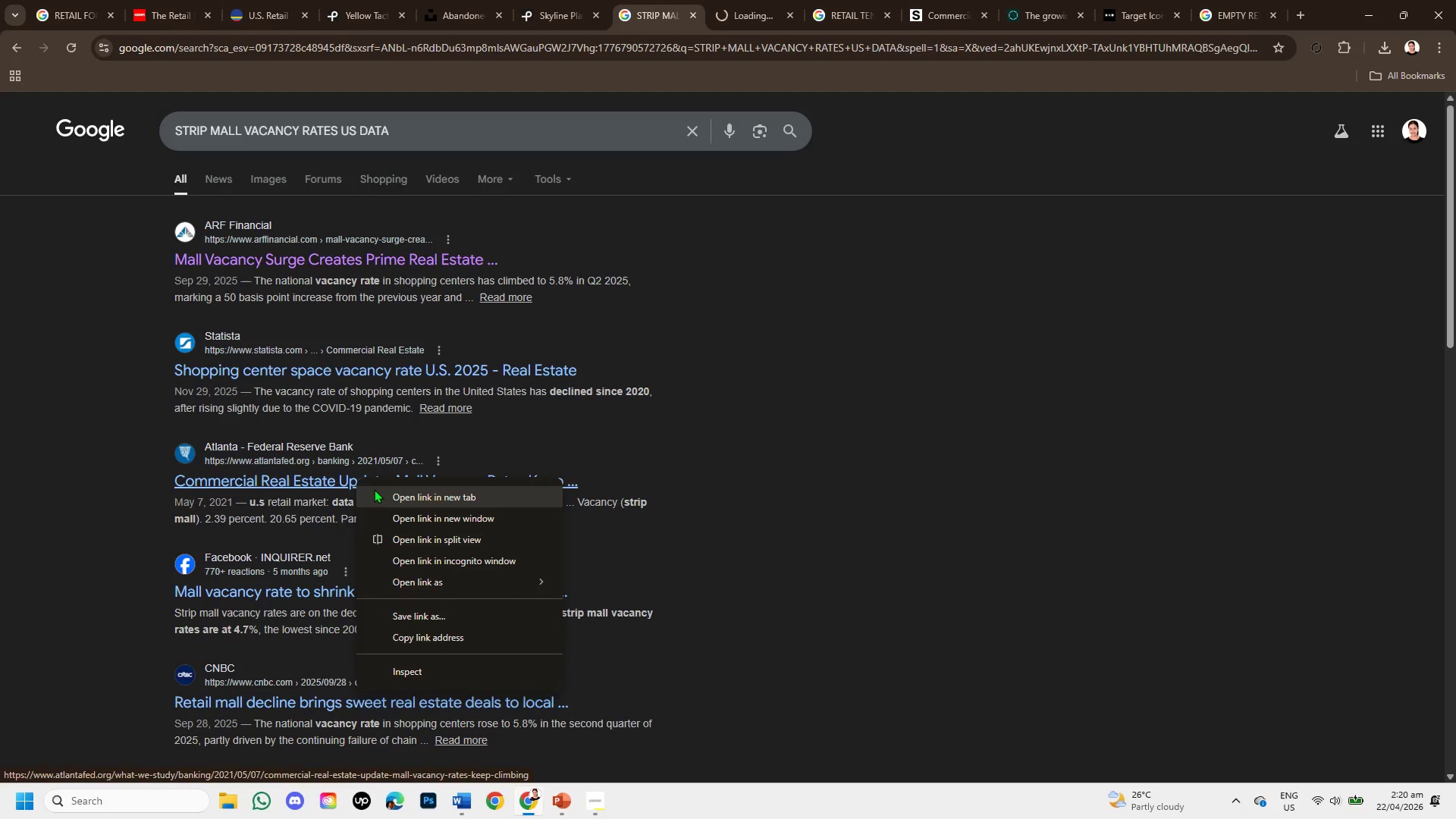 
left_click([374, 489])
 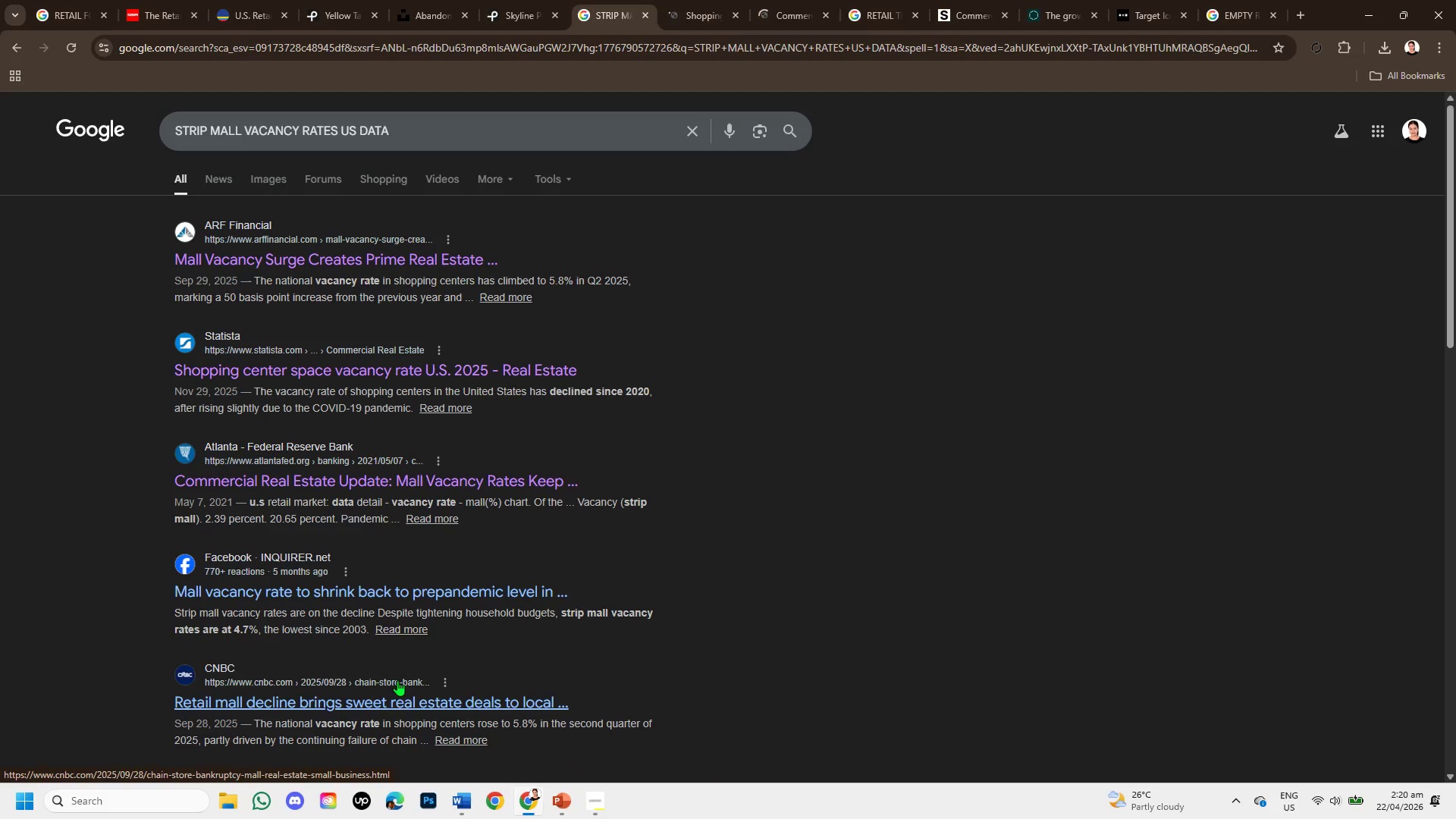 
right_click([397, 696])
 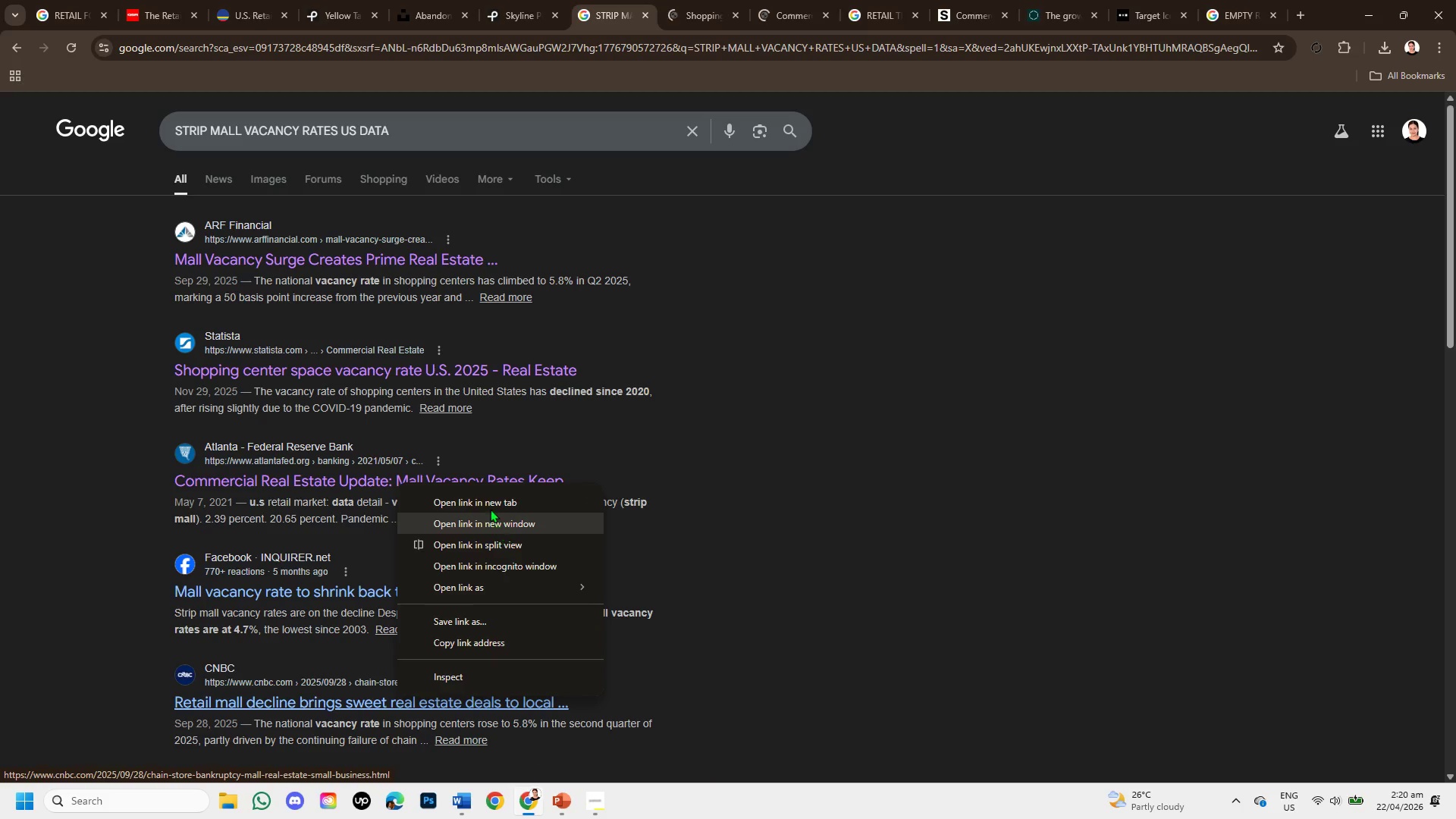 
left_click([485, 495])
 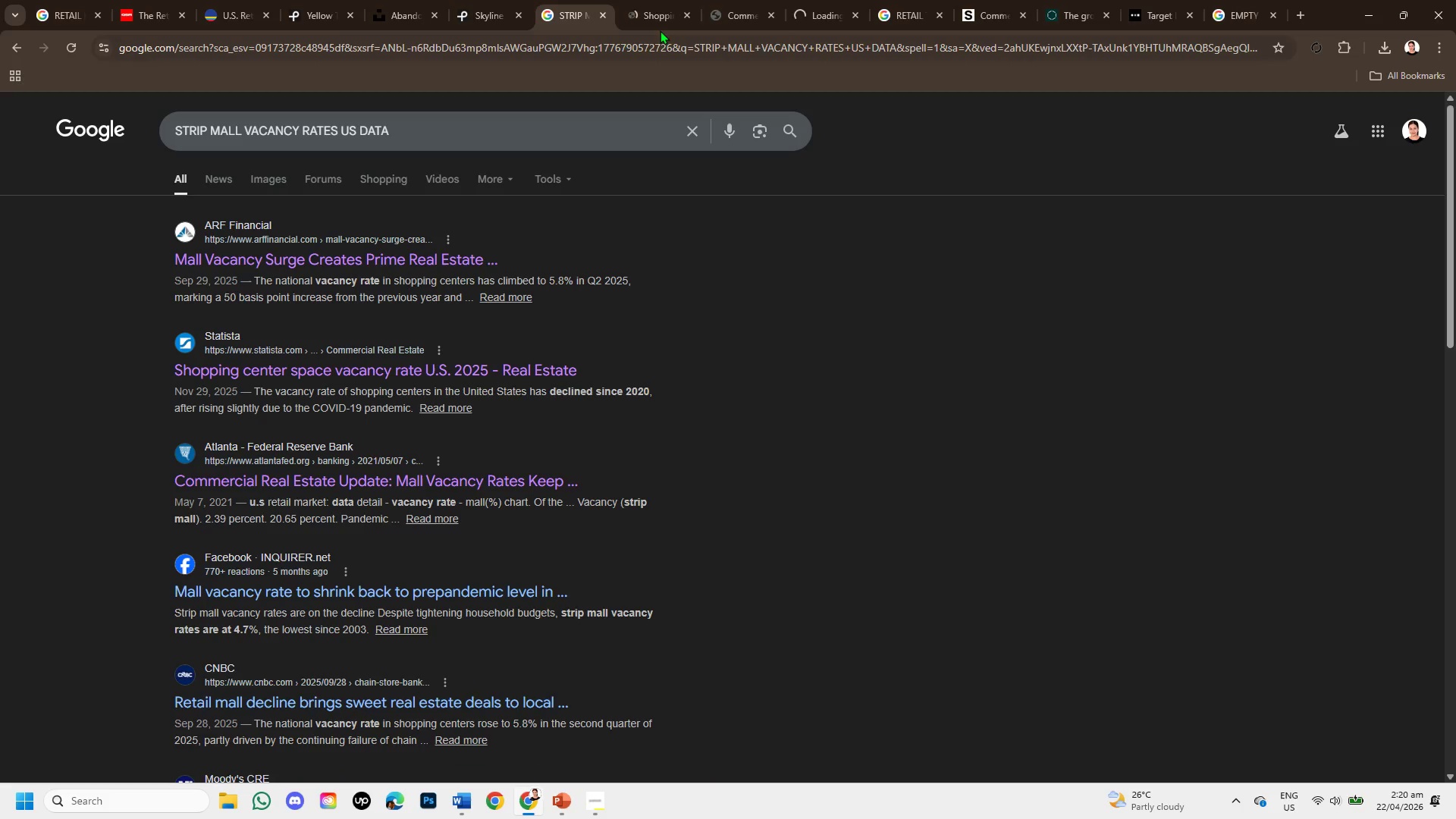 
left_click([660, 19])
 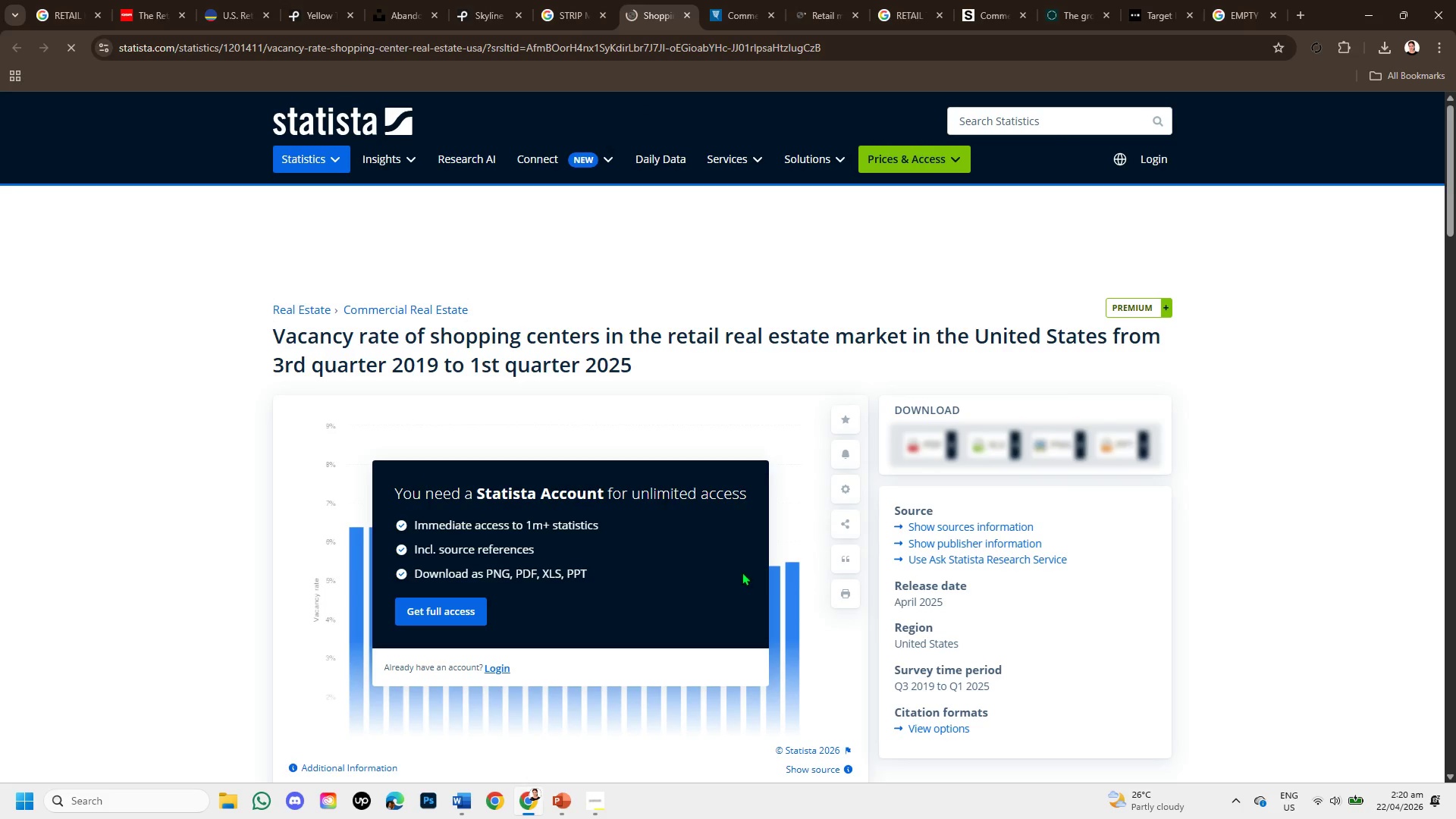 
scroll: coordinate [737, 572], scroll_direction: down, amount: 3.0
 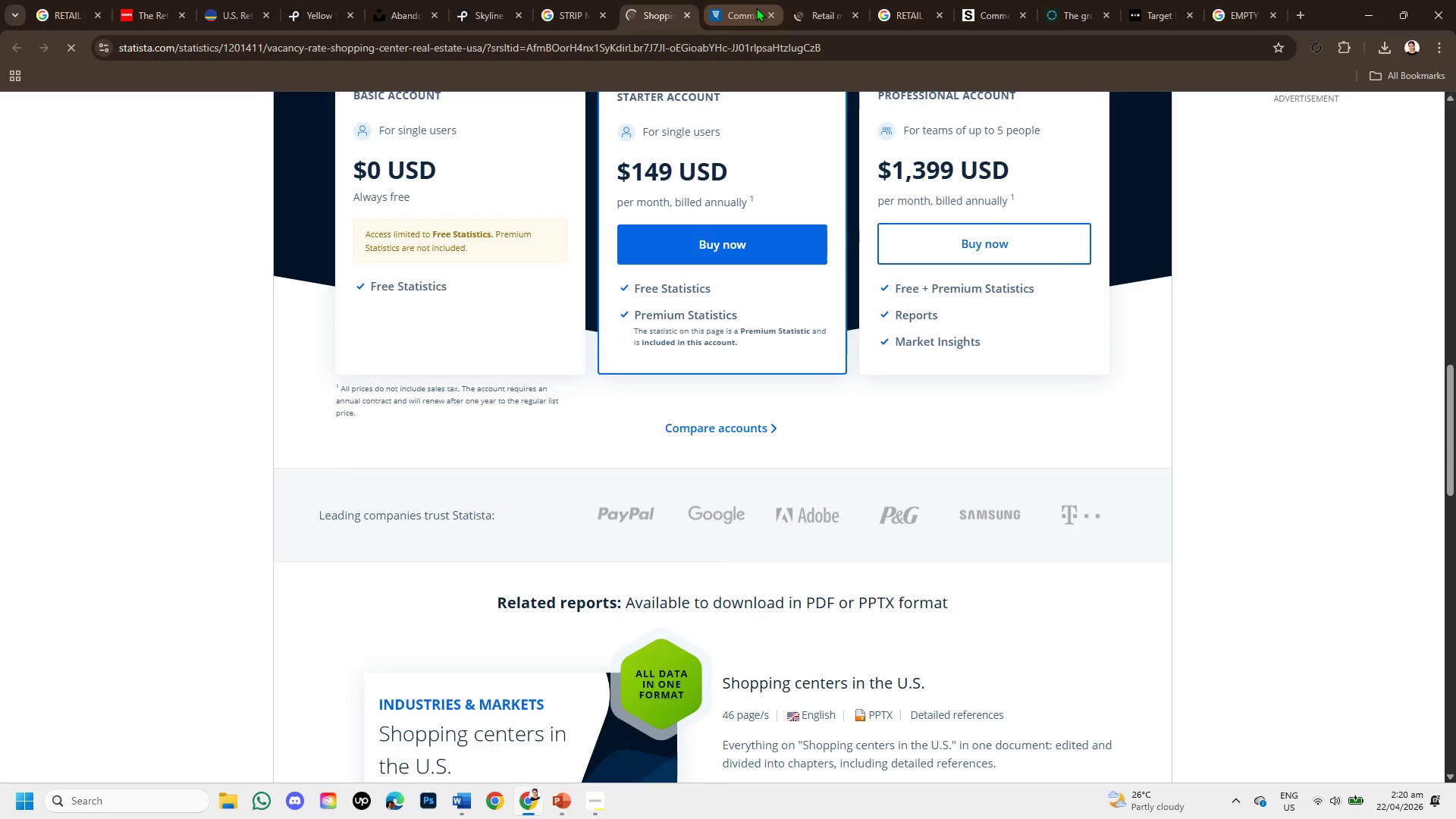 
mouse_move([681, 18])
 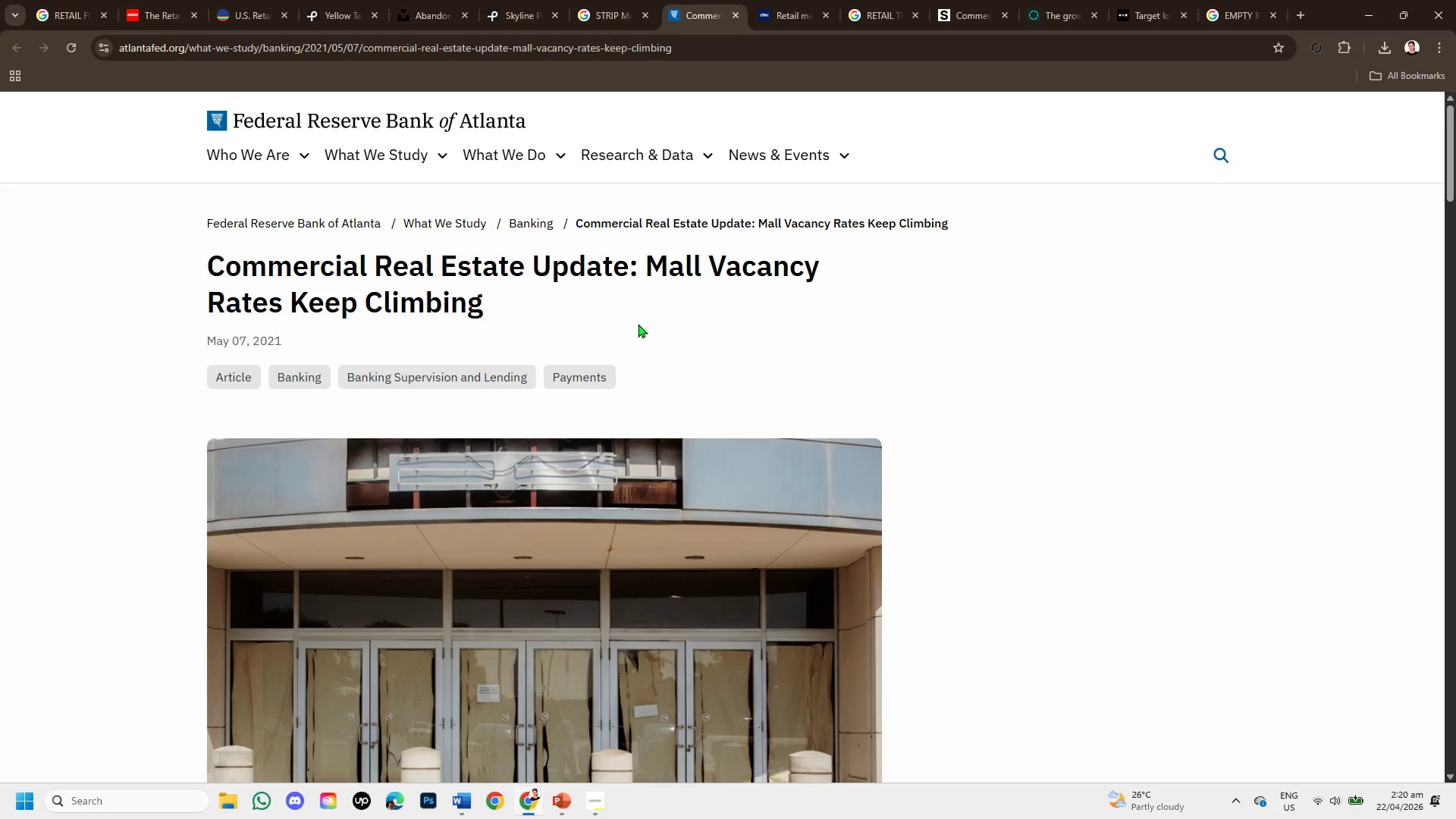 
scroll: coordinate [638, 324], scroll_direction: down, amount: 1.0
 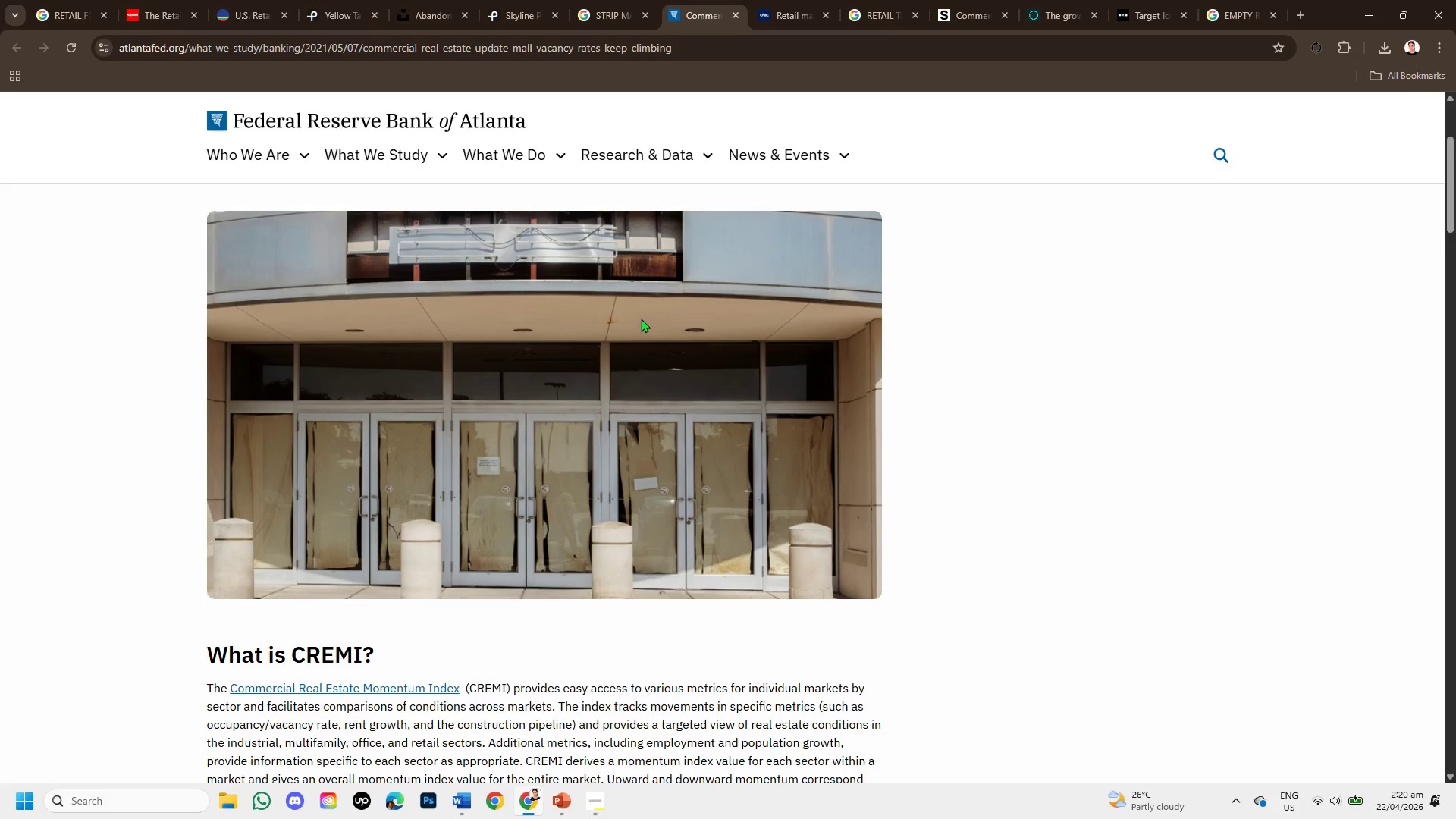 
scroll: coordinate [641, 318], scroll_direction: up, amount: 1.0
 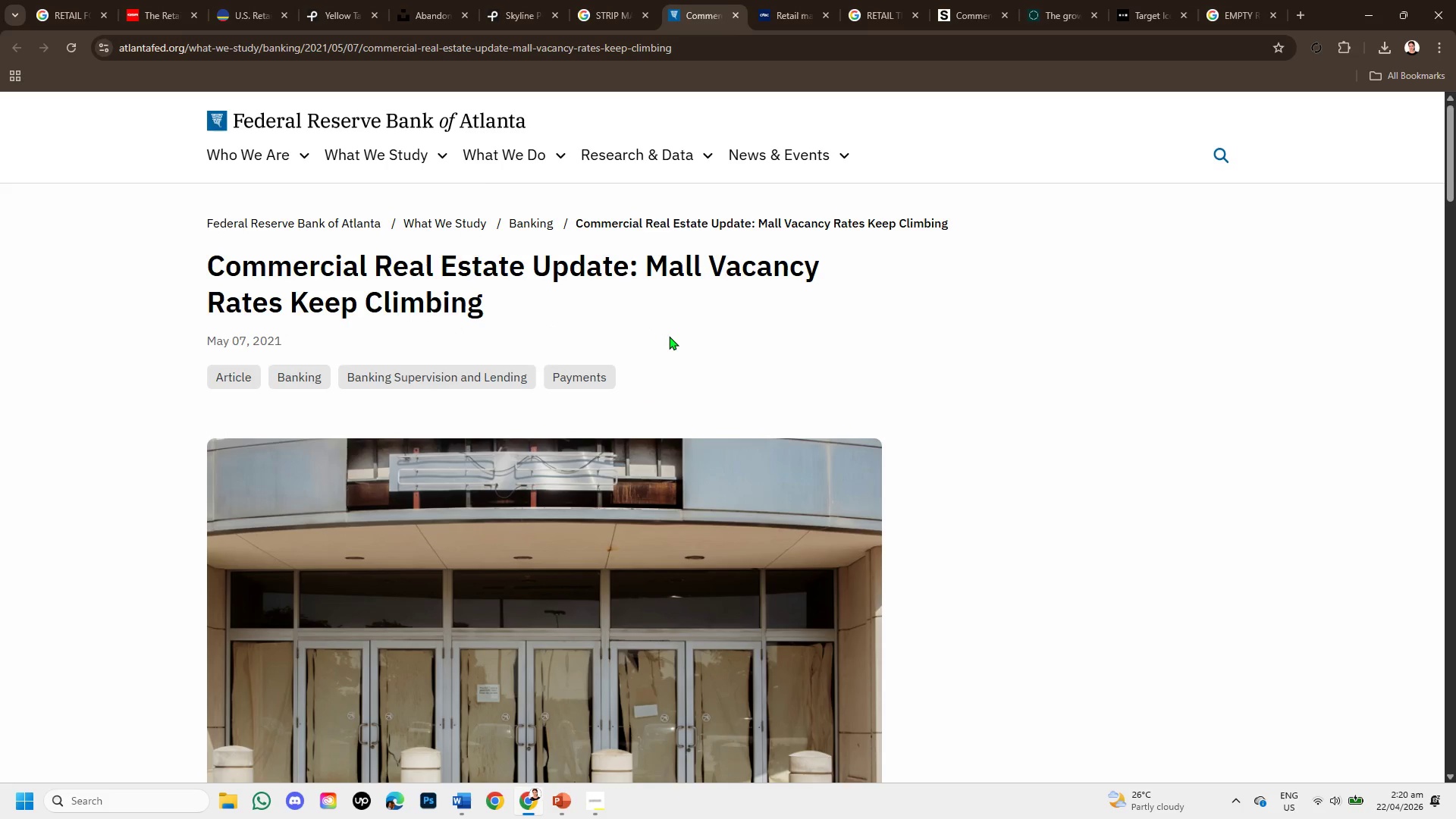 
scroll: coordinate [669, 336], scroll_direction: down, amount: 1.0
 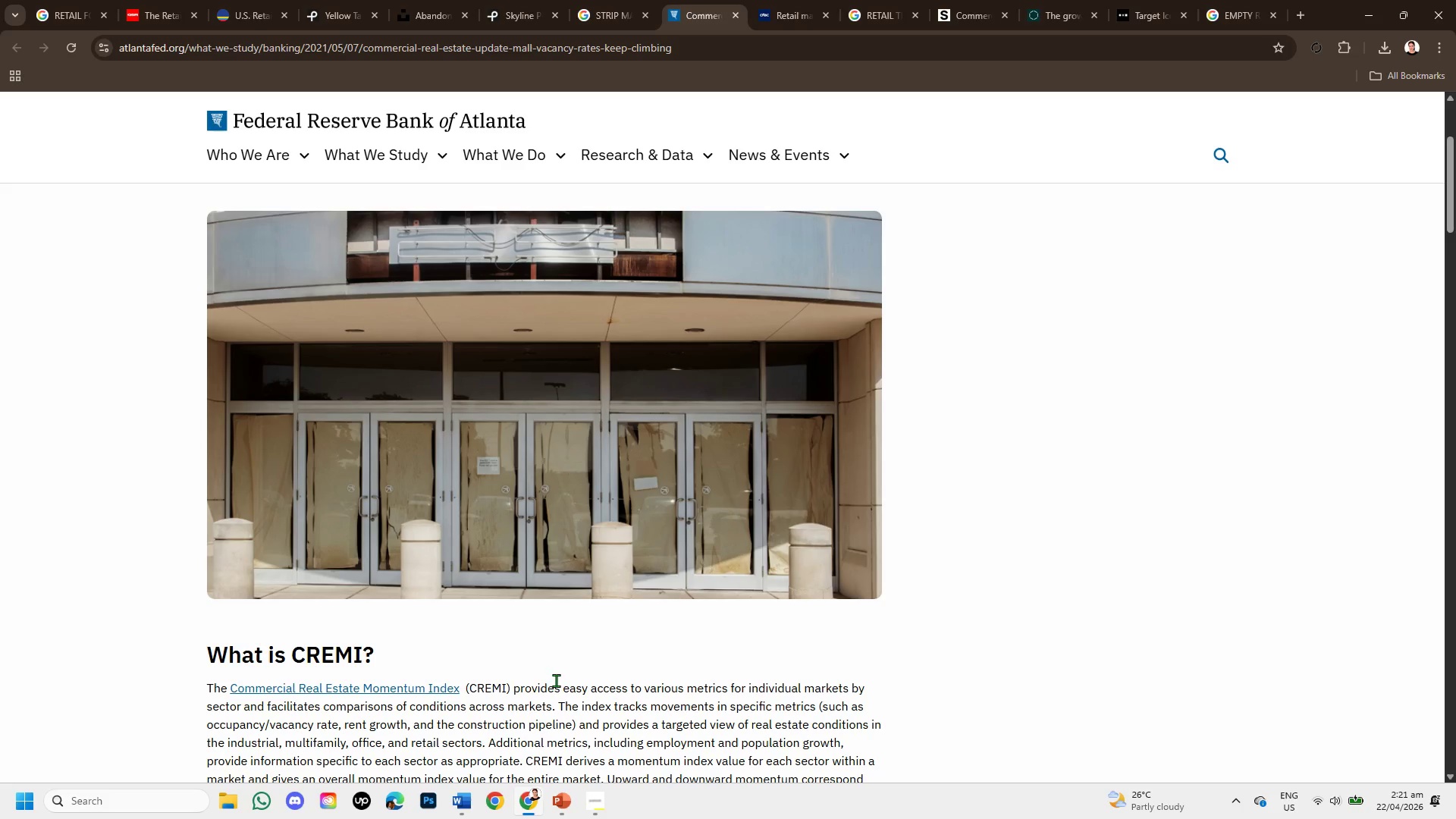 
wait(6.79)
 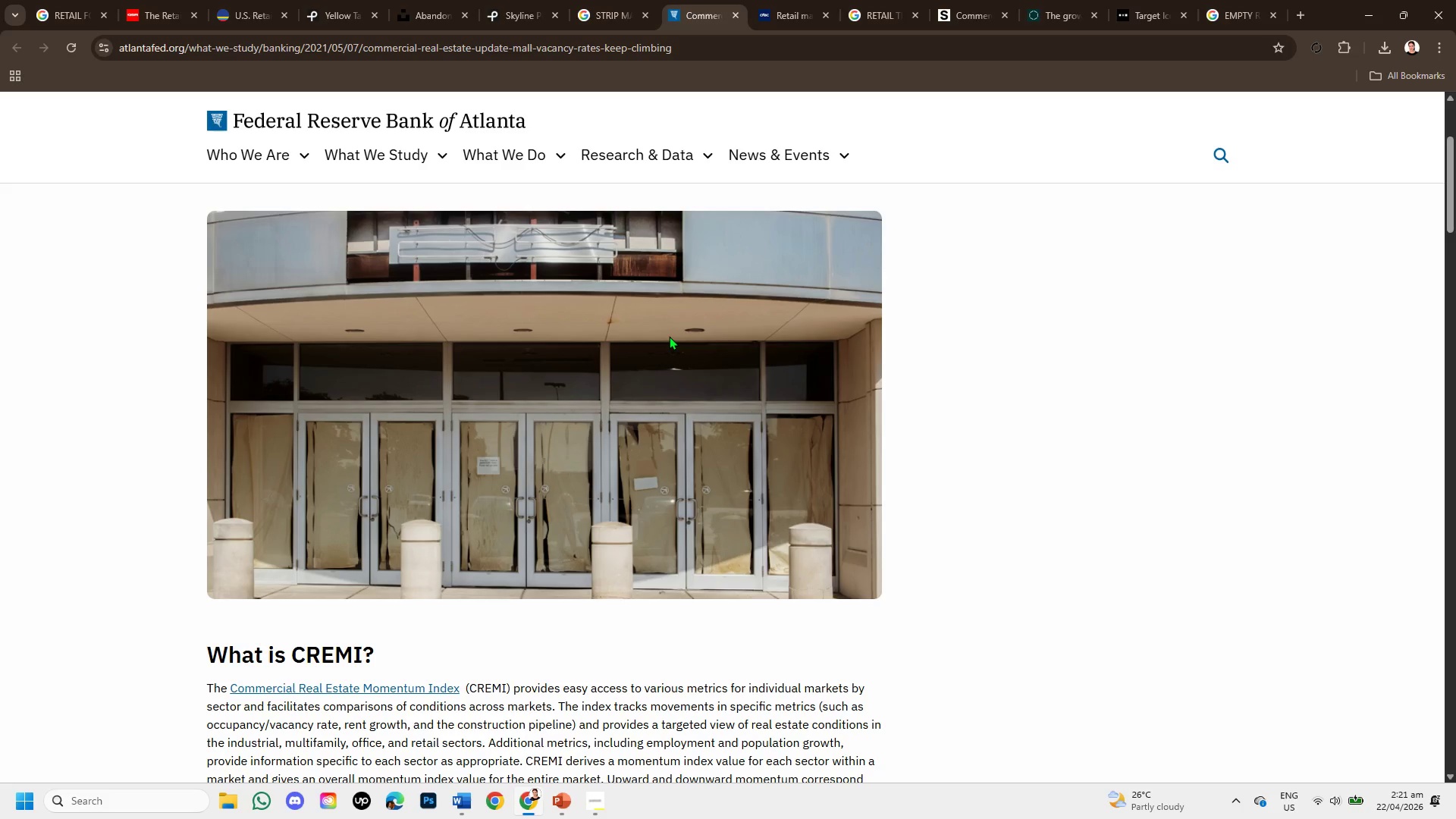 
scroll: coordinate [627, 620], scroll_direction: down, amount: 1.0
 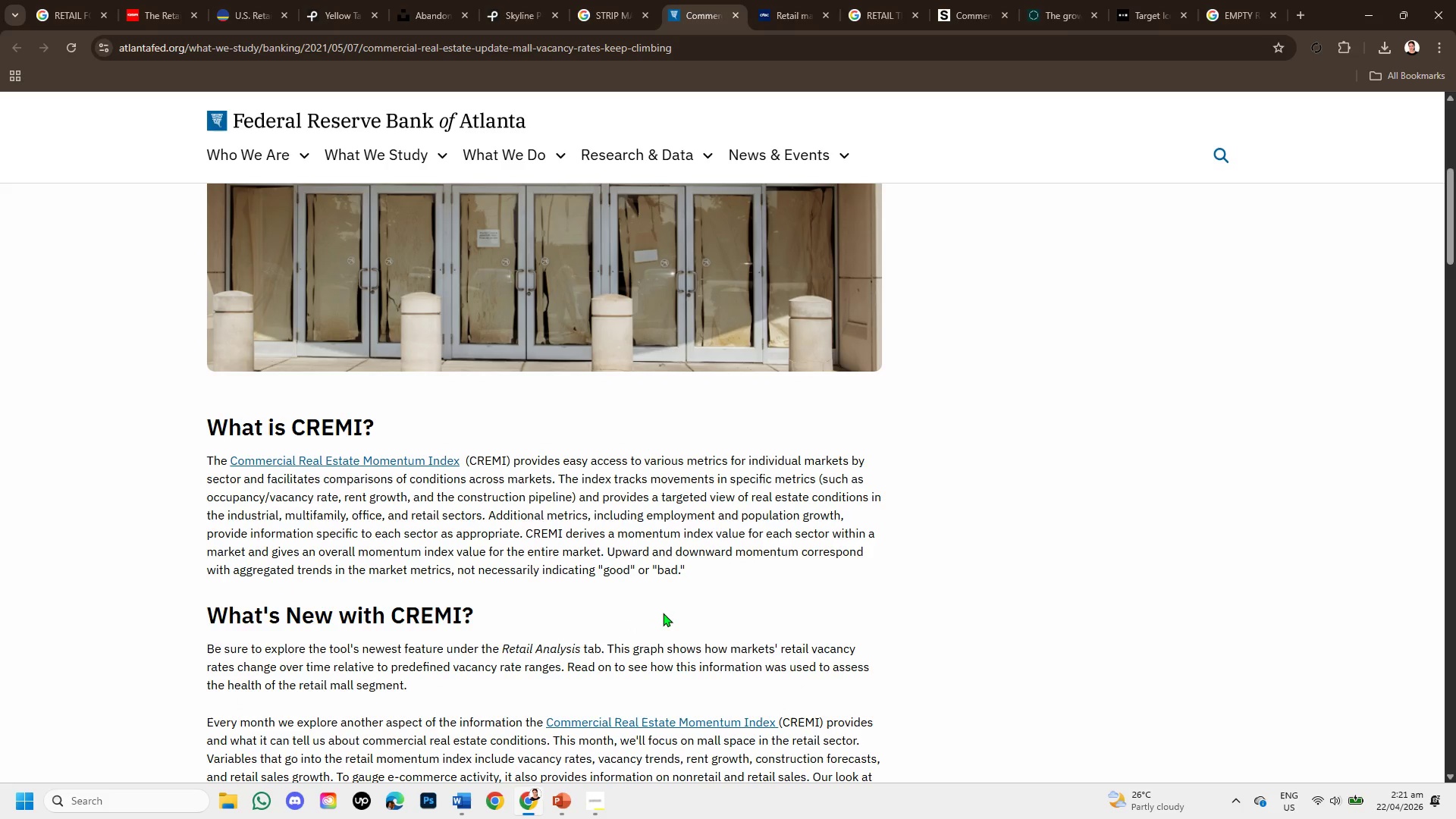 
scroll: coordinate [674, 611], scroll_direction: up, amount: 1.0
 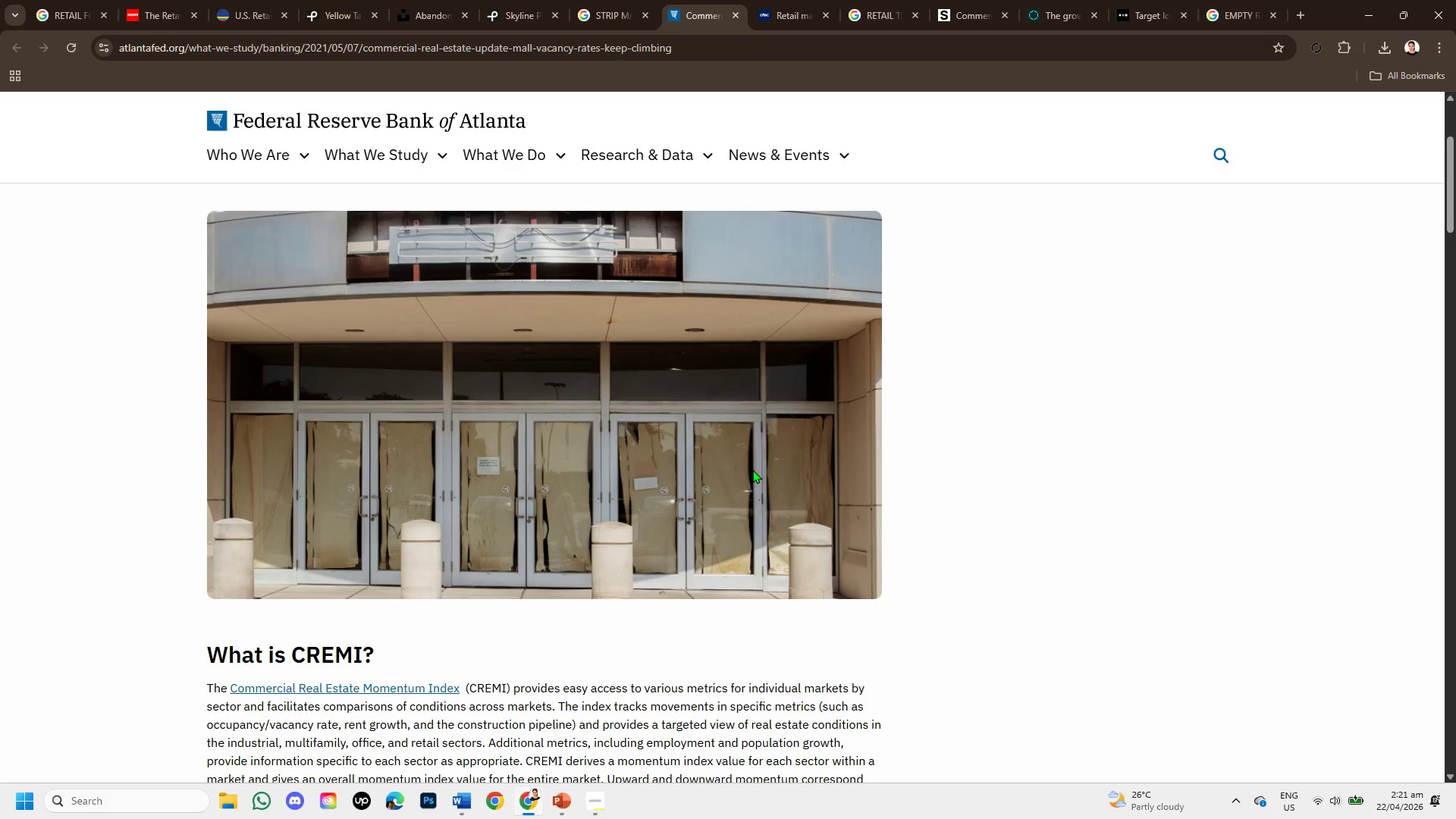 
wait(7.05)
 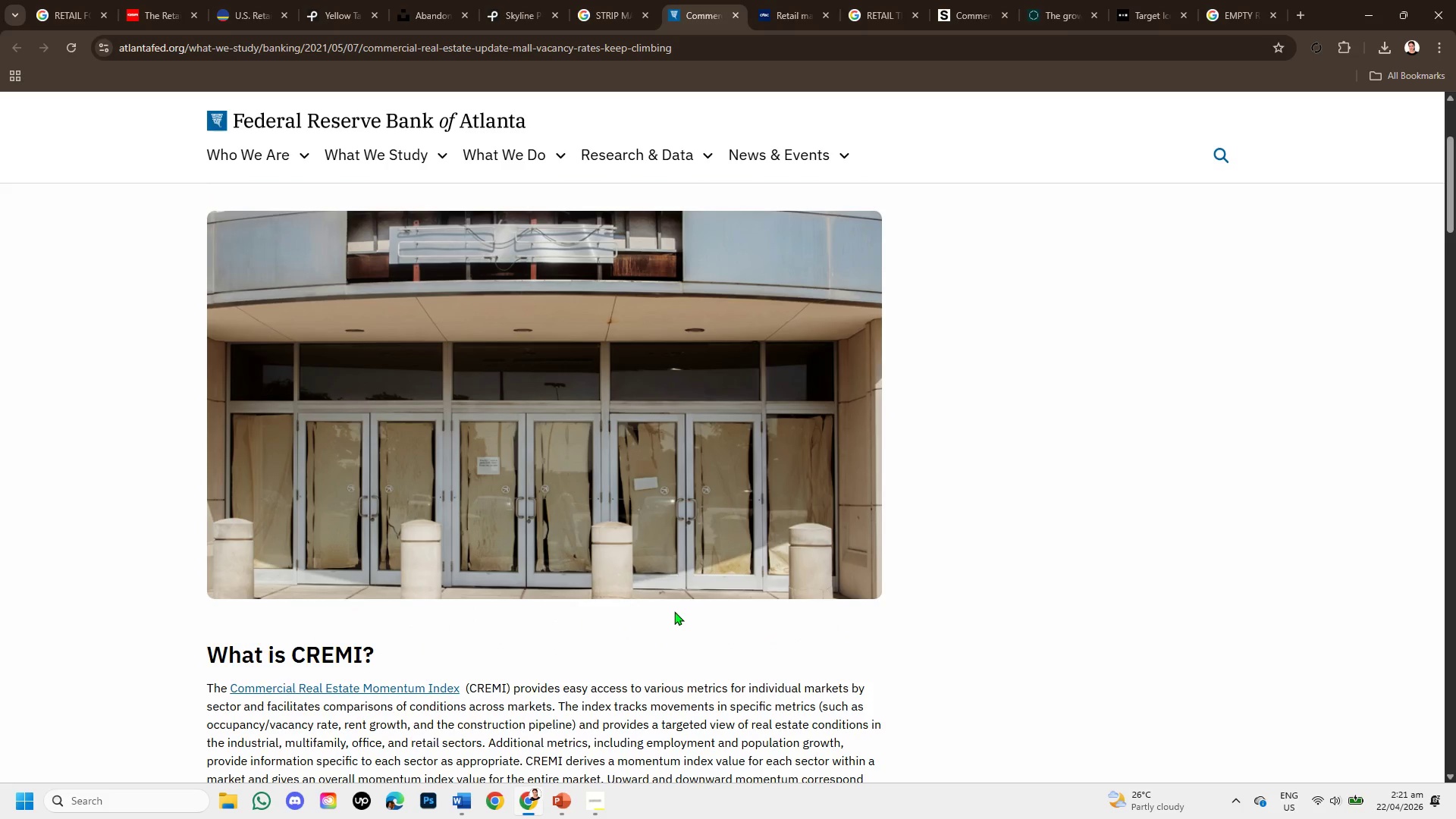 
scroll: coordinate [670, 593], scroll_direction: down, amount: 1.0
 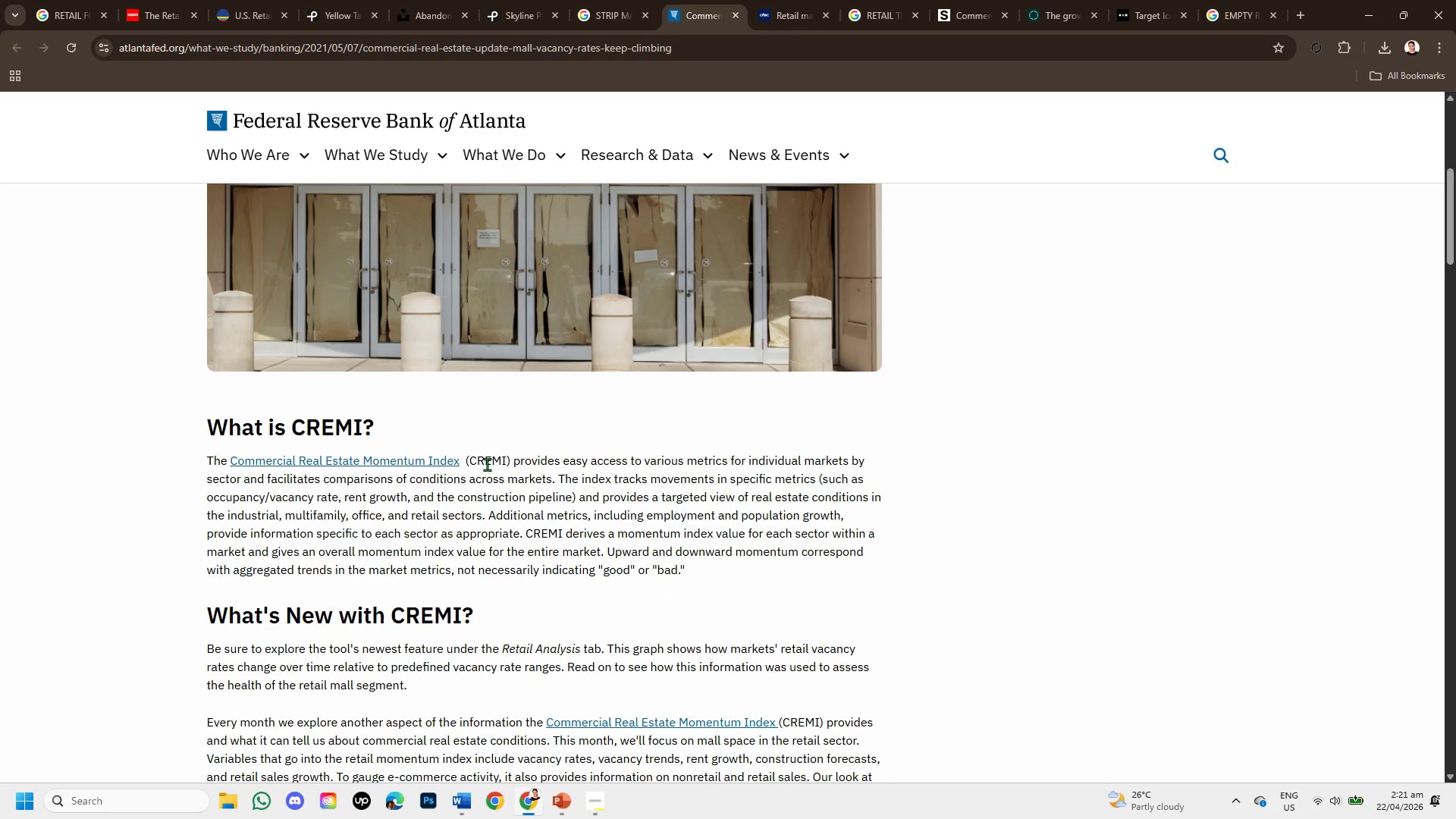 
left_click_drag(start_coordinate=[465, 460], to_coordinate=[684, 580])
 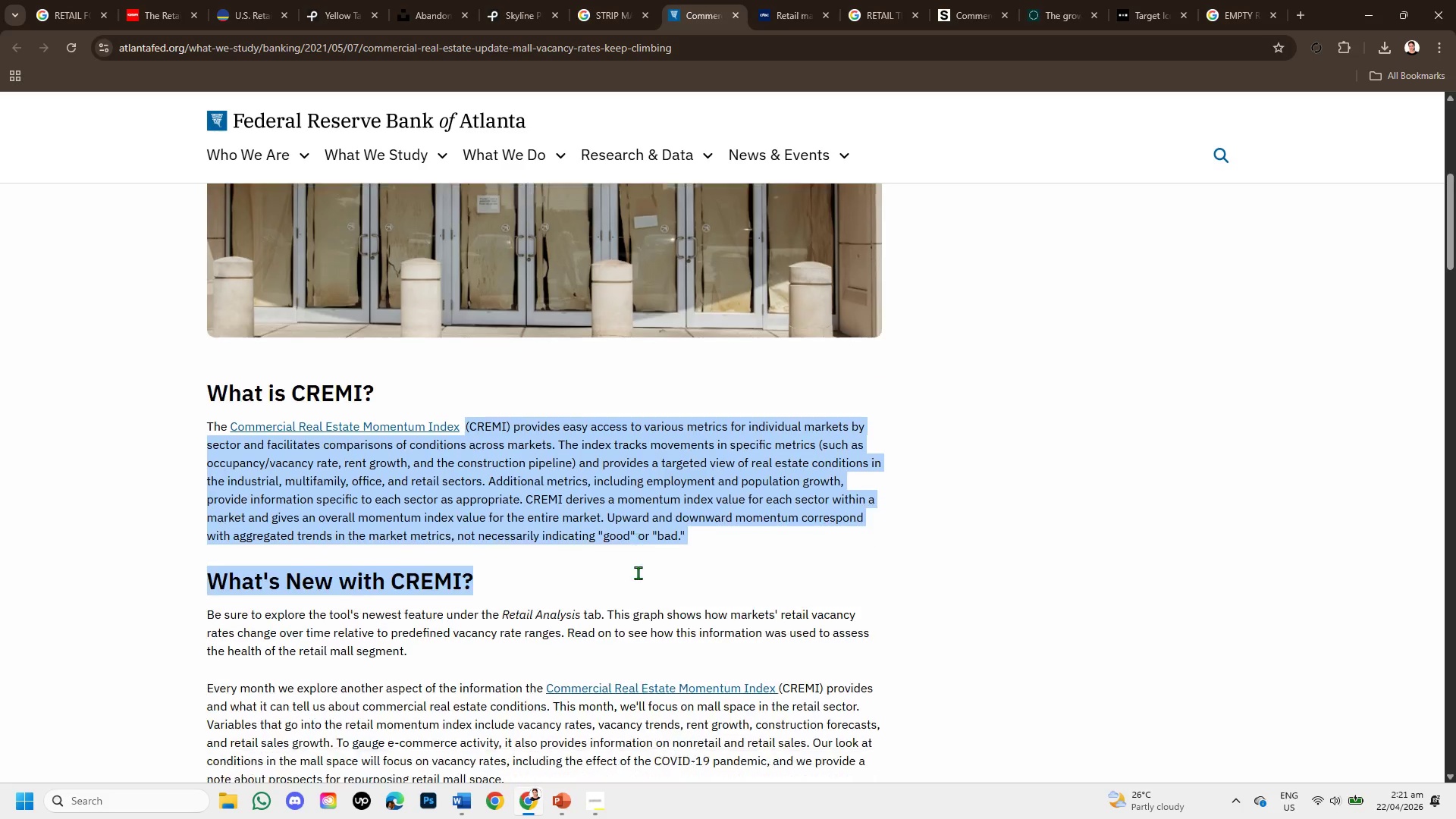 
scroll: coordinate [638, 573], scroll_direction: down, amount: 1.0
 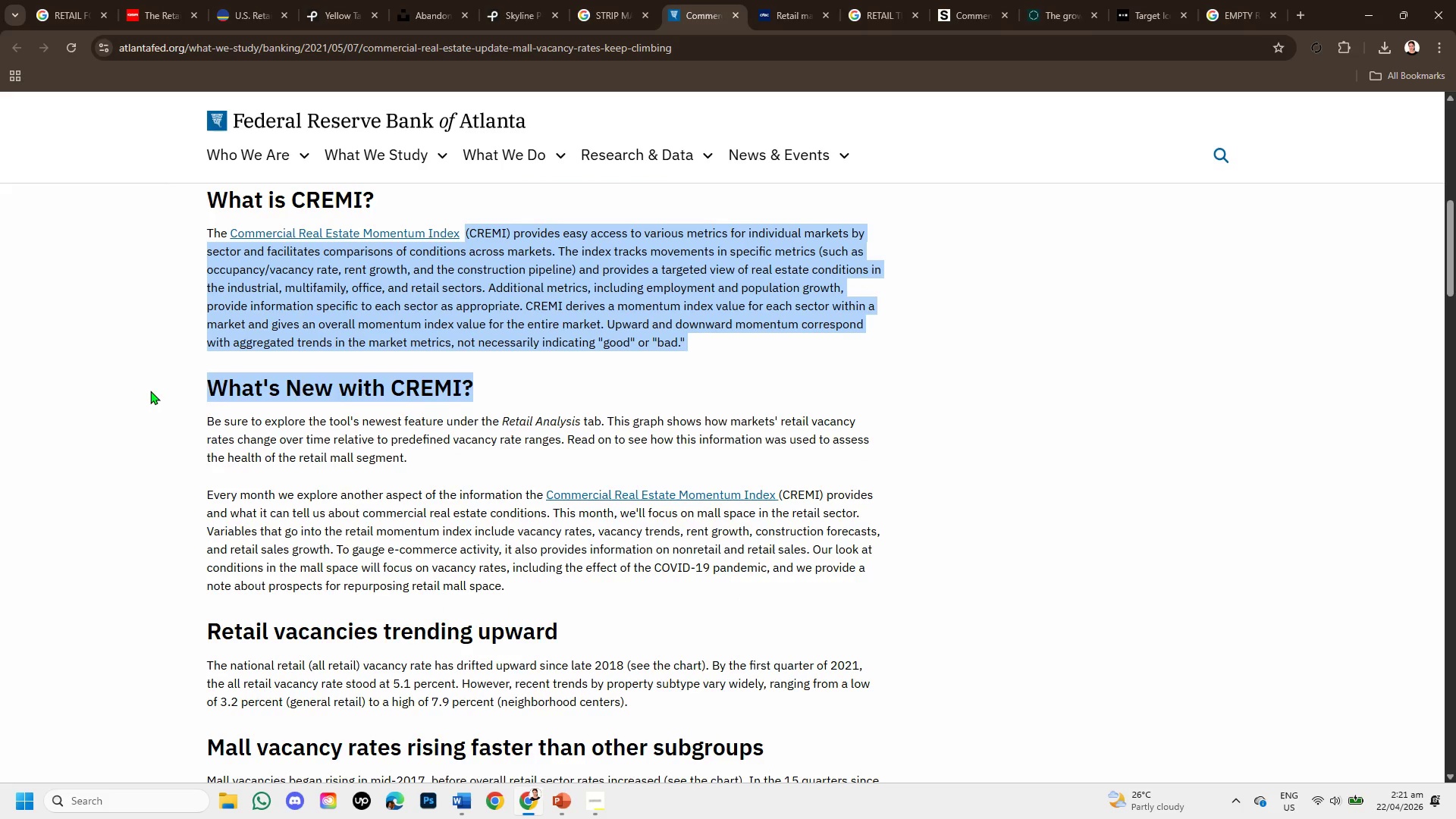 
left_click([151, 390])
 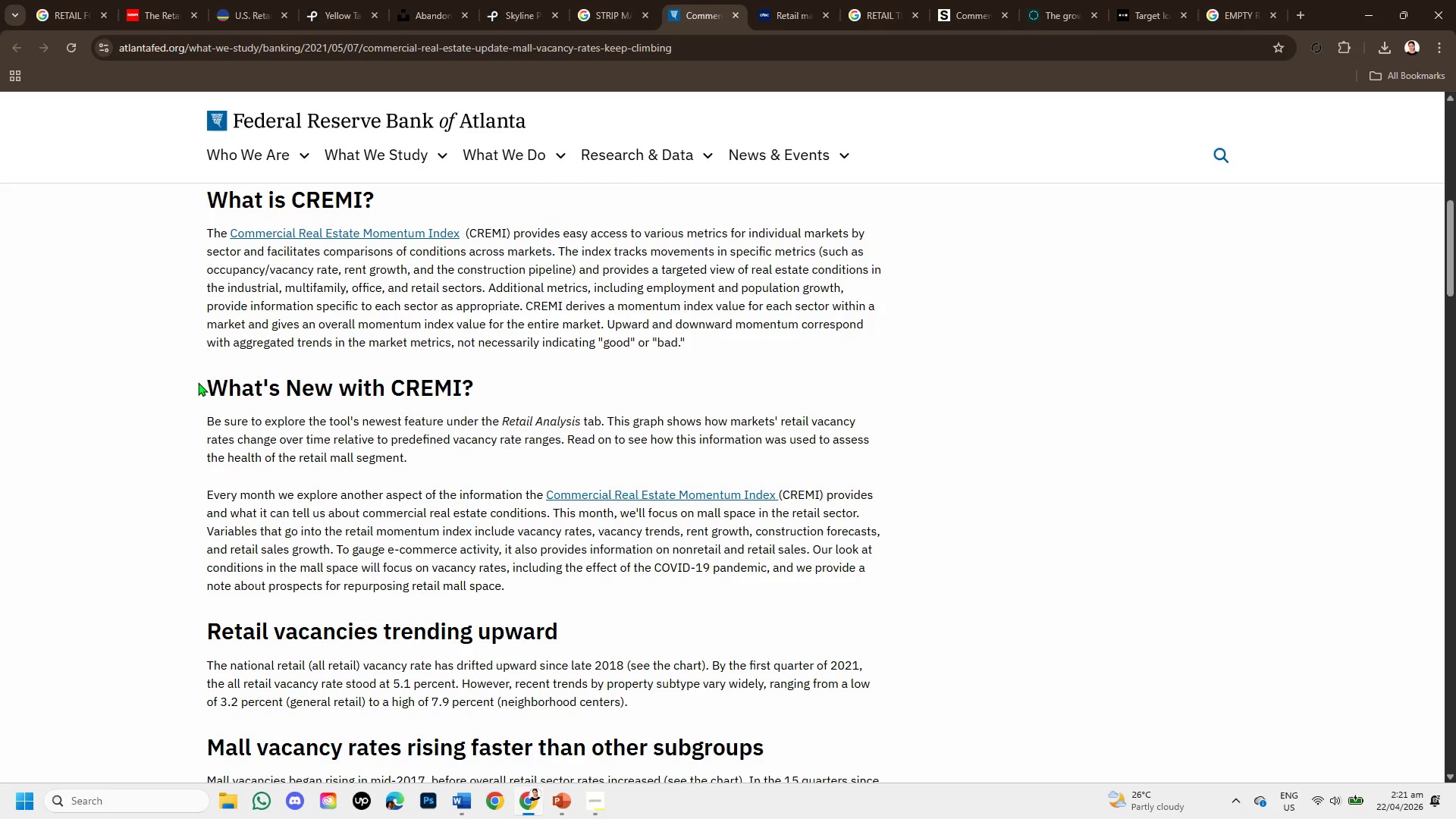 
left_click_drag(start_coordinate=[198, 382], to_coordinate=[584, 399])
 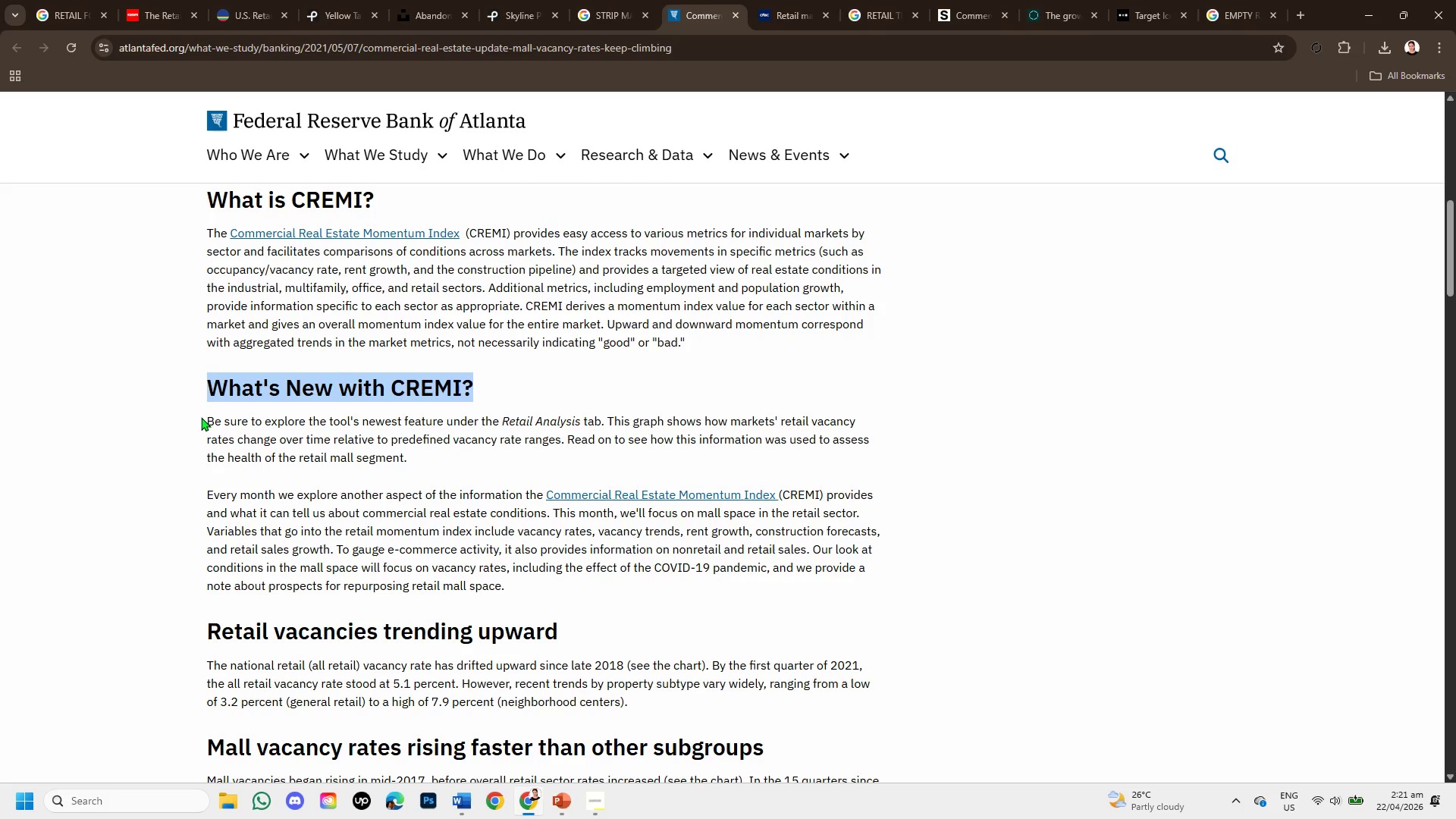 
left_click_drag(start_coordinate=[204, 416], to_coordinate=[440, 453])
 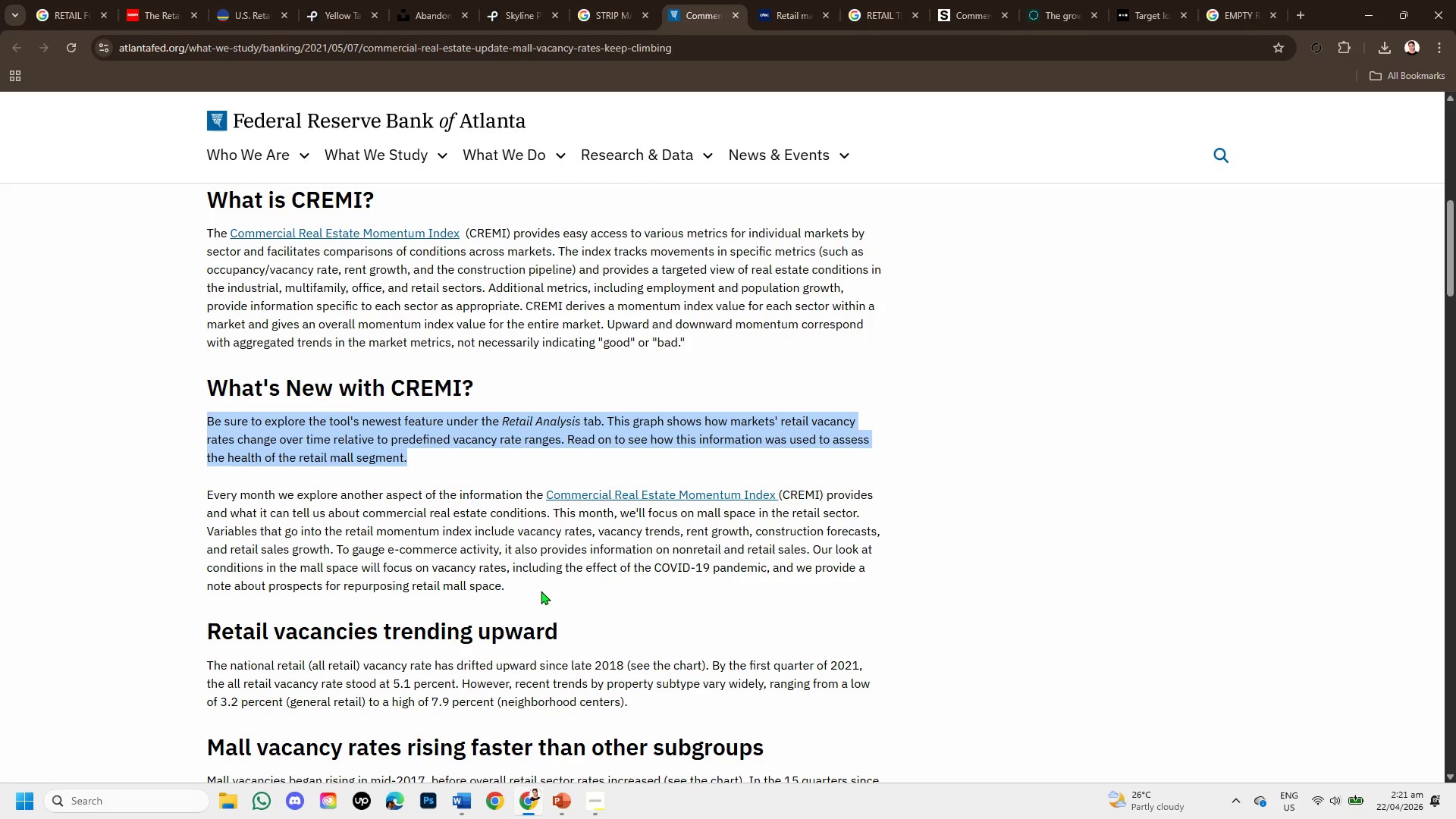 
wait(5.5)
 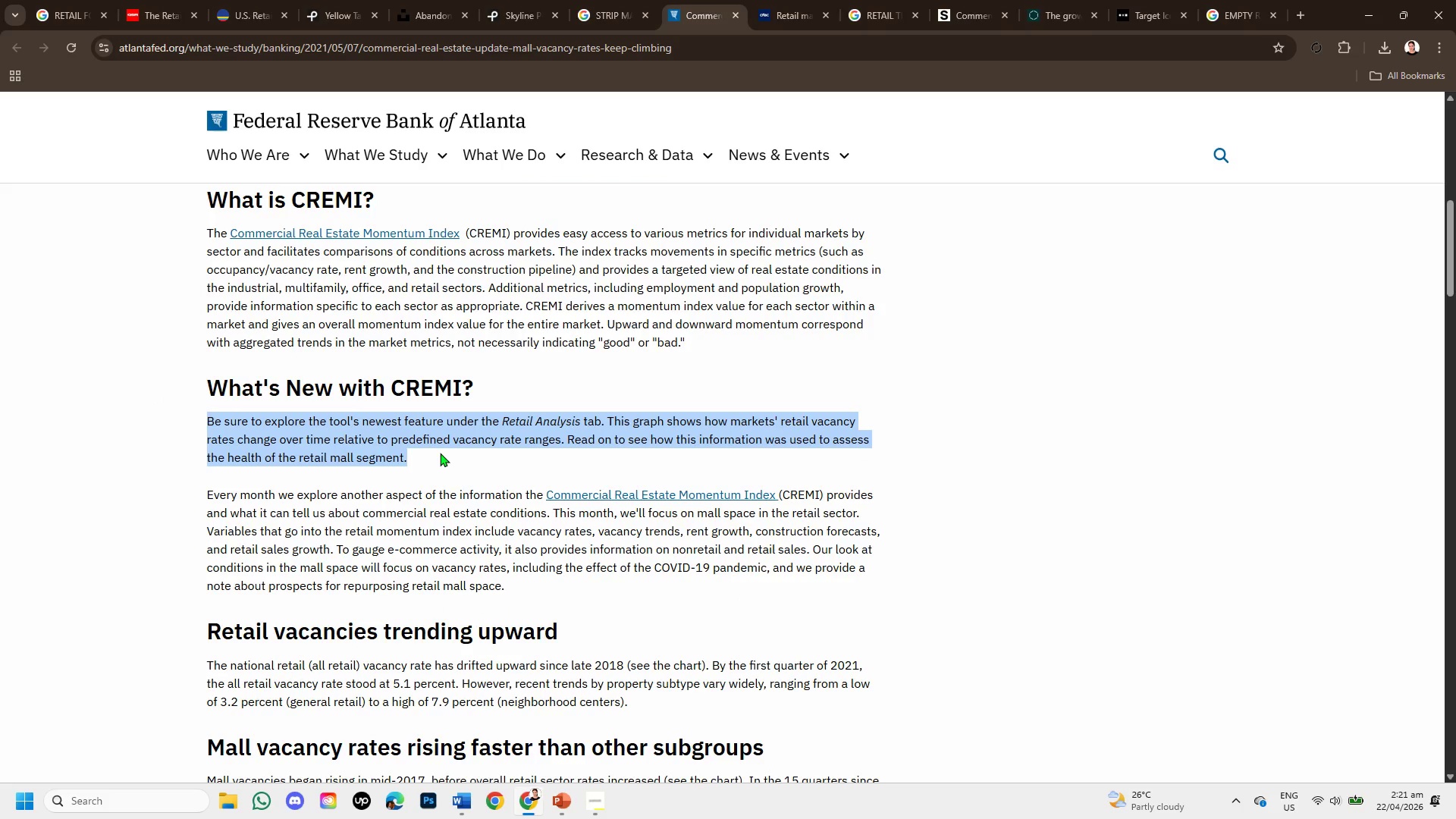 
scroll: coordinate [405, 570], scroll_direction: down, amount: 2.0
 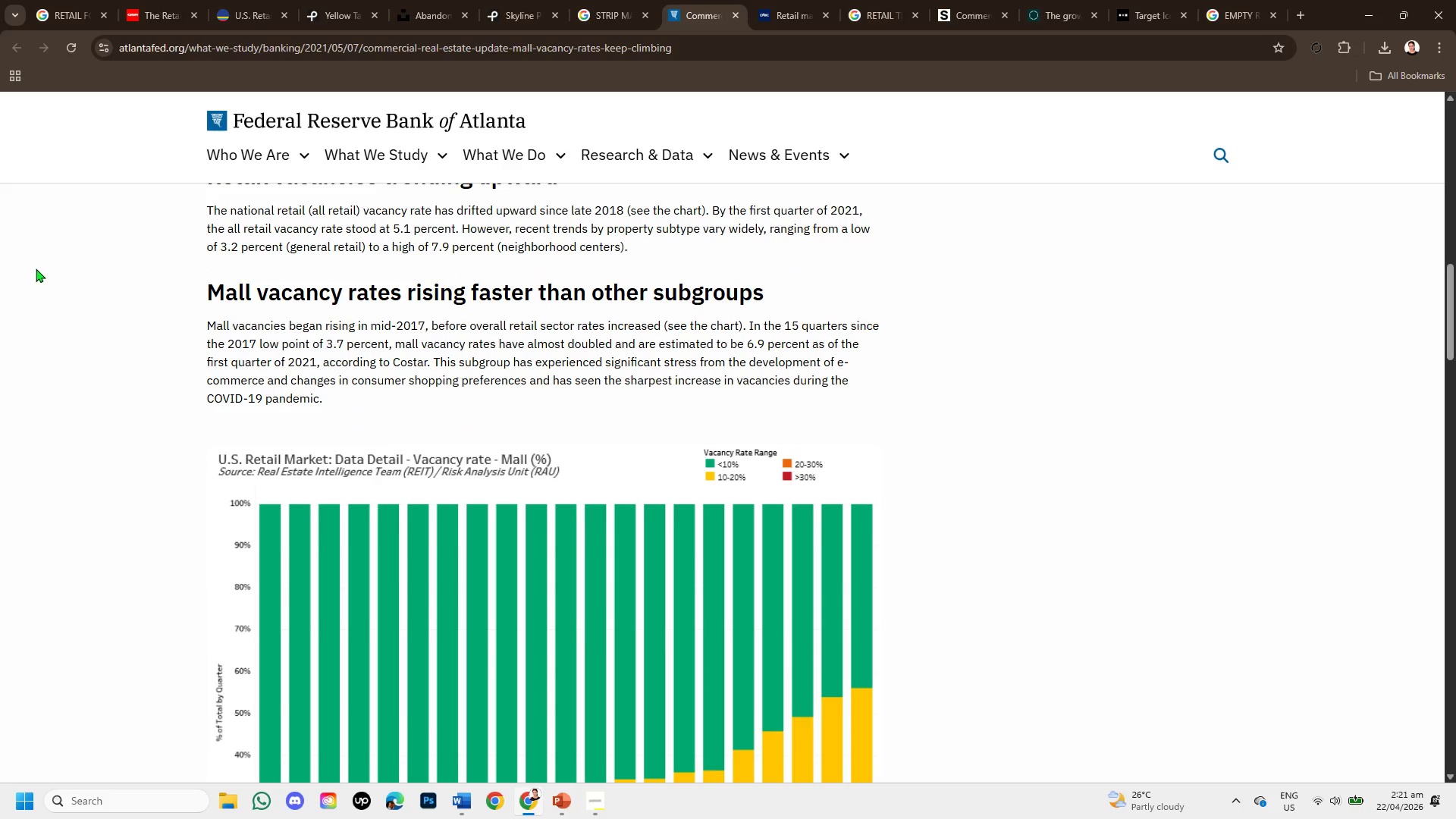 
left_click_drag(start_coordinate=[208, 290], to_coordinate=[718, 398])
 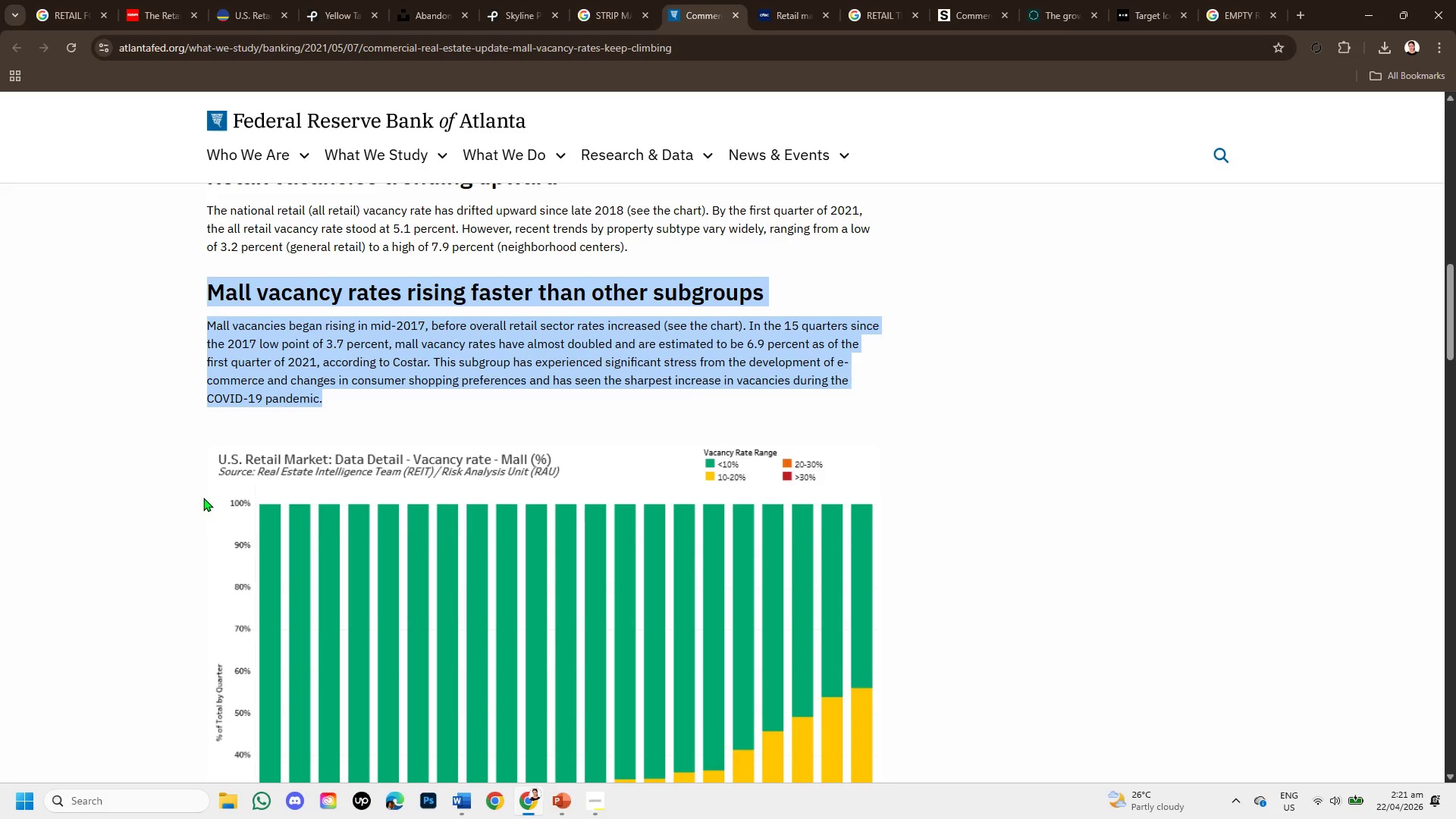 
scroll: coordinate [216, 492], scroll_direction: down, amount: 3.0
 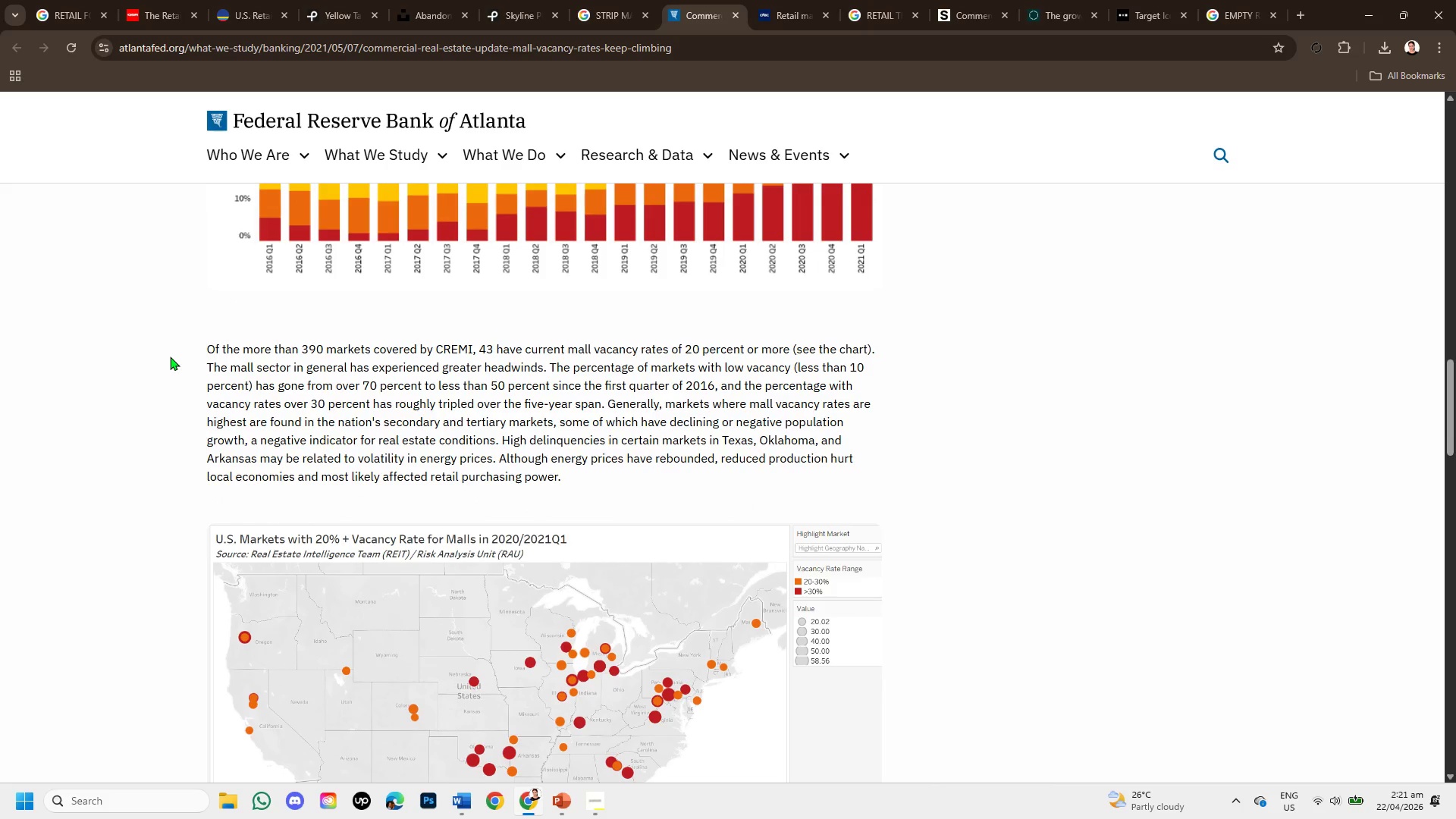 
left_click_drag(start_coordinate=[170, 356], to_coordinate=[661, 468])
 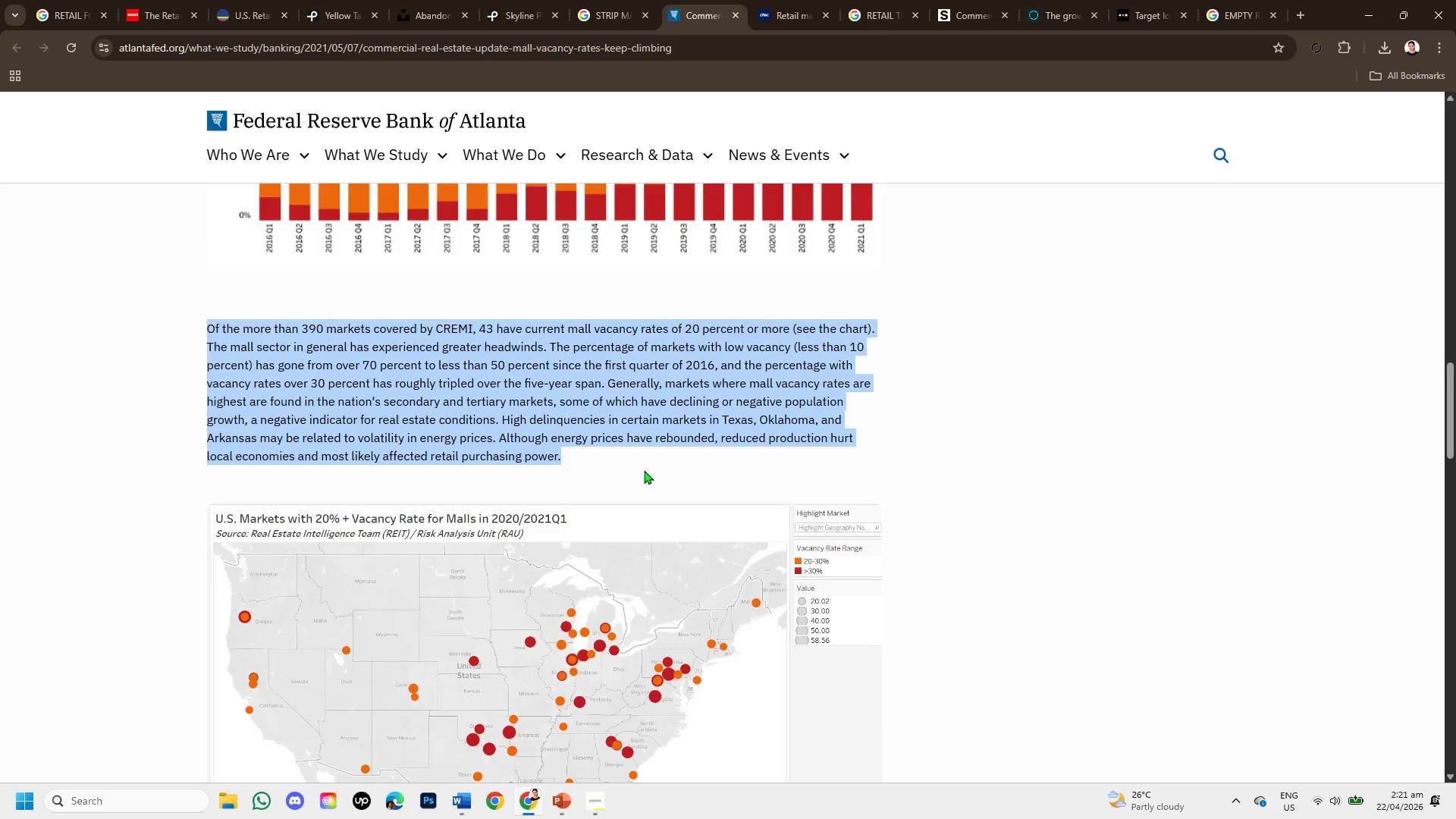 
scroll: coordinate [643, 470], scroll_direction: down, amount: 2.0
 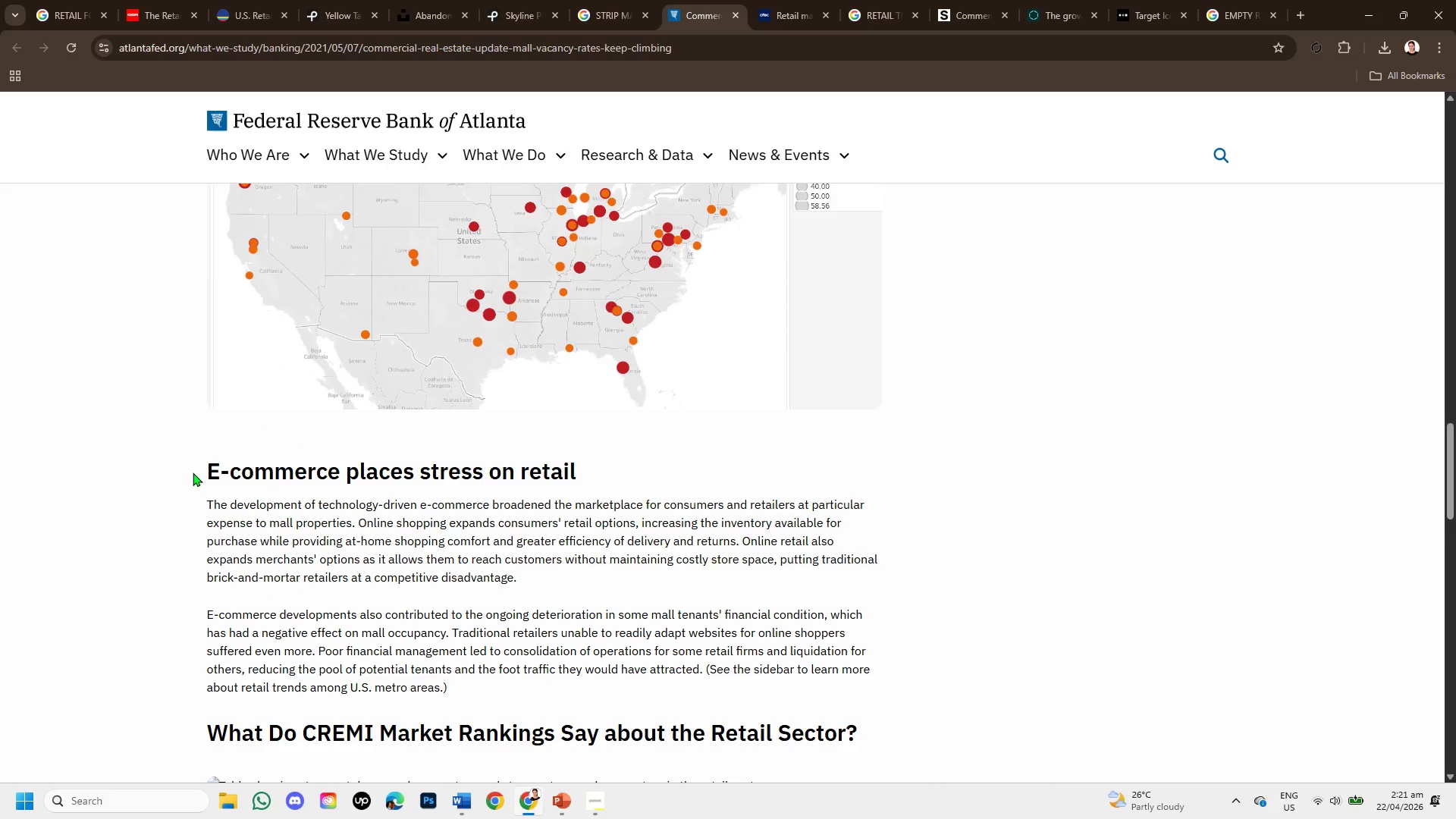 
left_click_drag(start_coordinate=[196, 466], to_coordinate=[632, 472])
 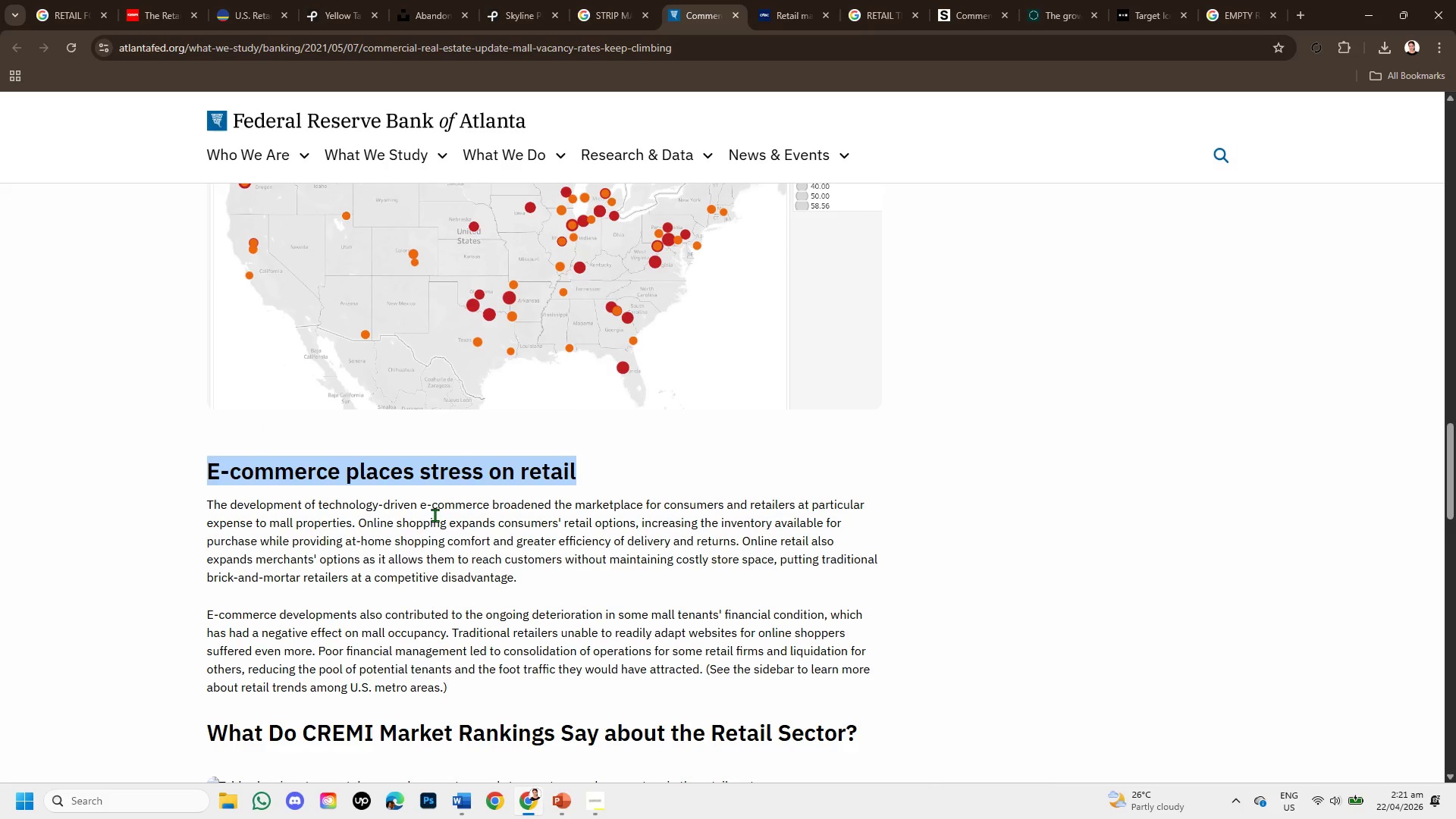 
scroll: coordinate [455, 484], scroll_direction: down, amount: 5.0
 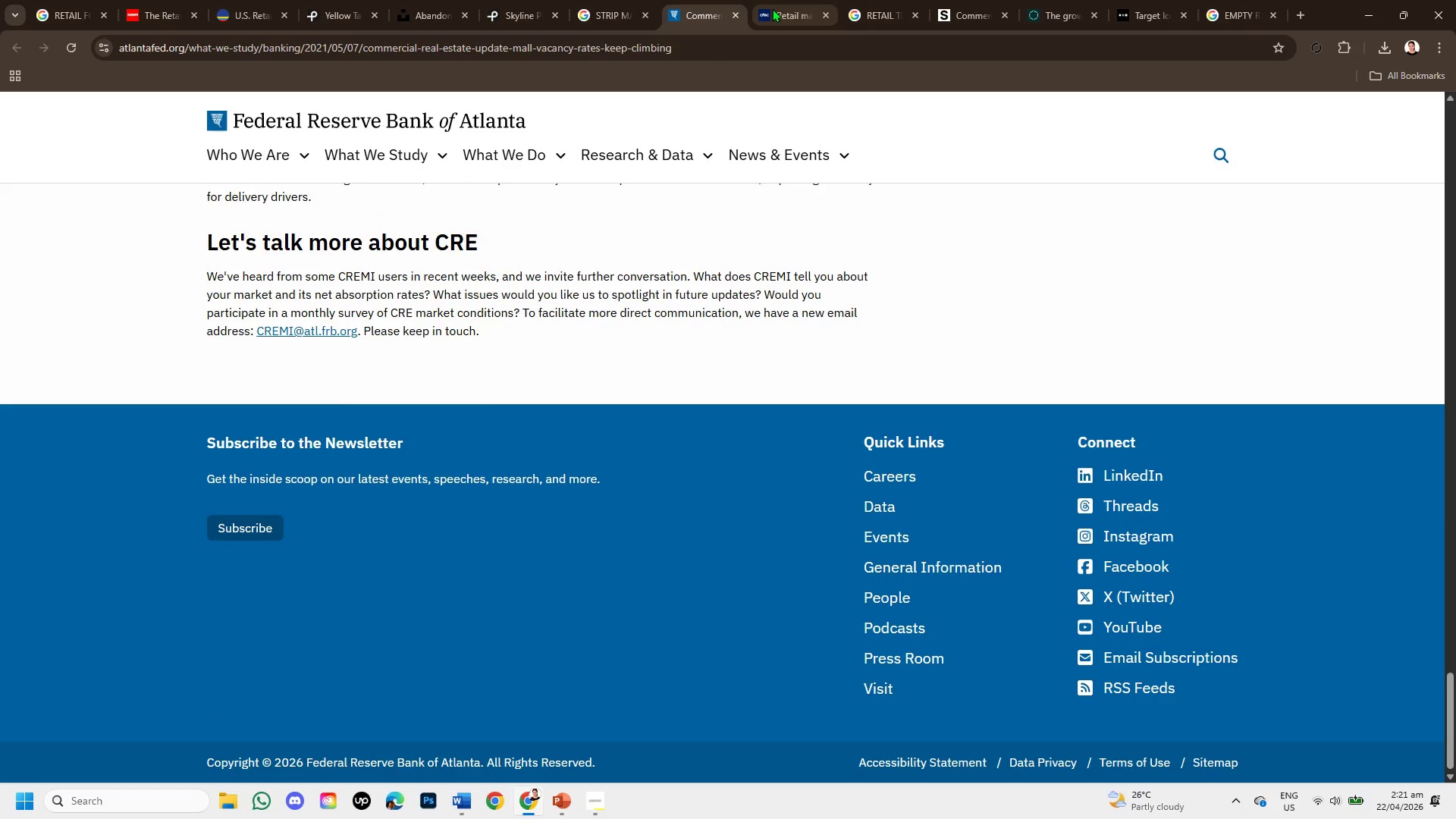 
left_click([772, 8])
 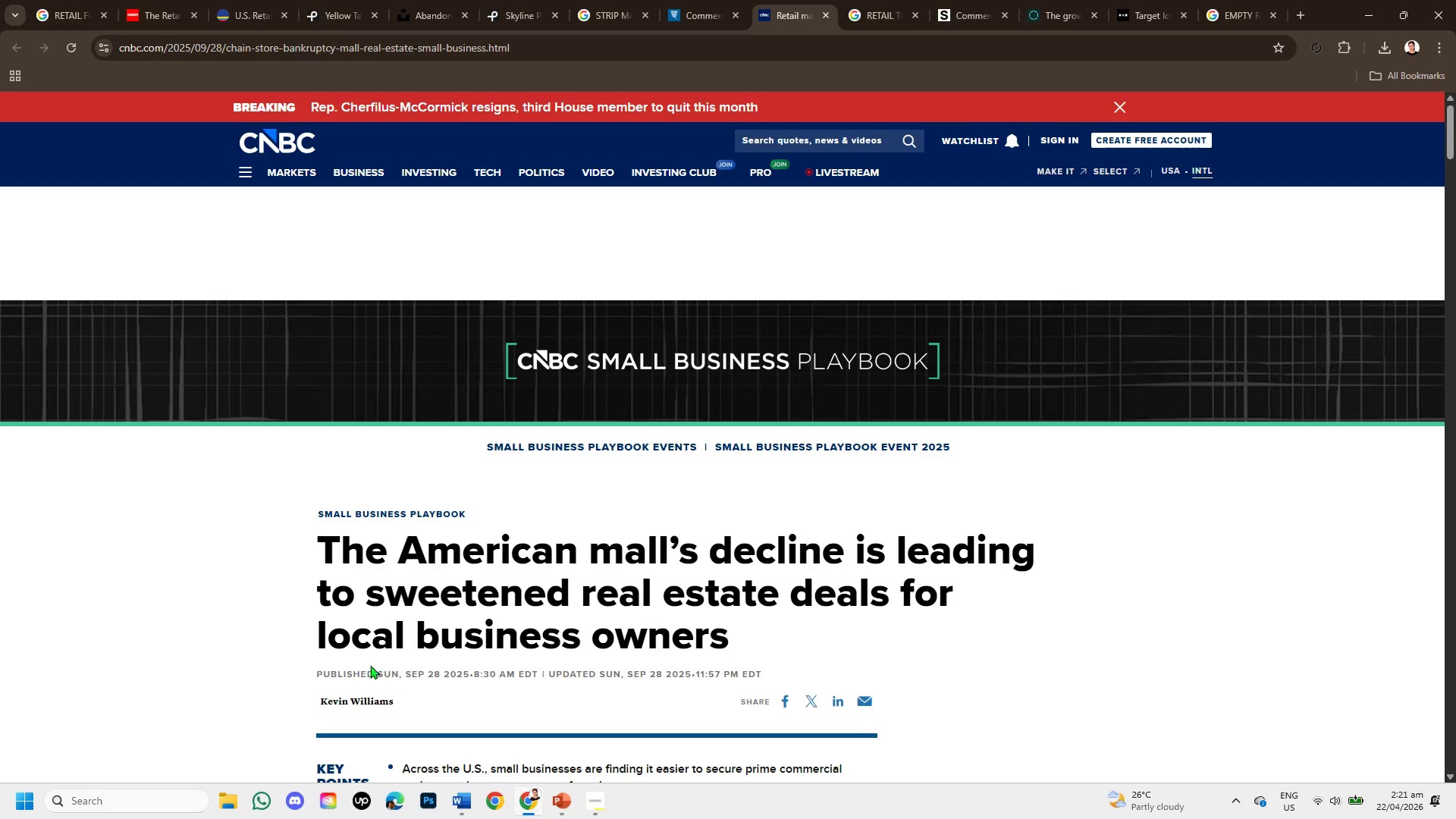 
scroll: coordinate [416, 643], scroll_direction: down, amount: 2.0
 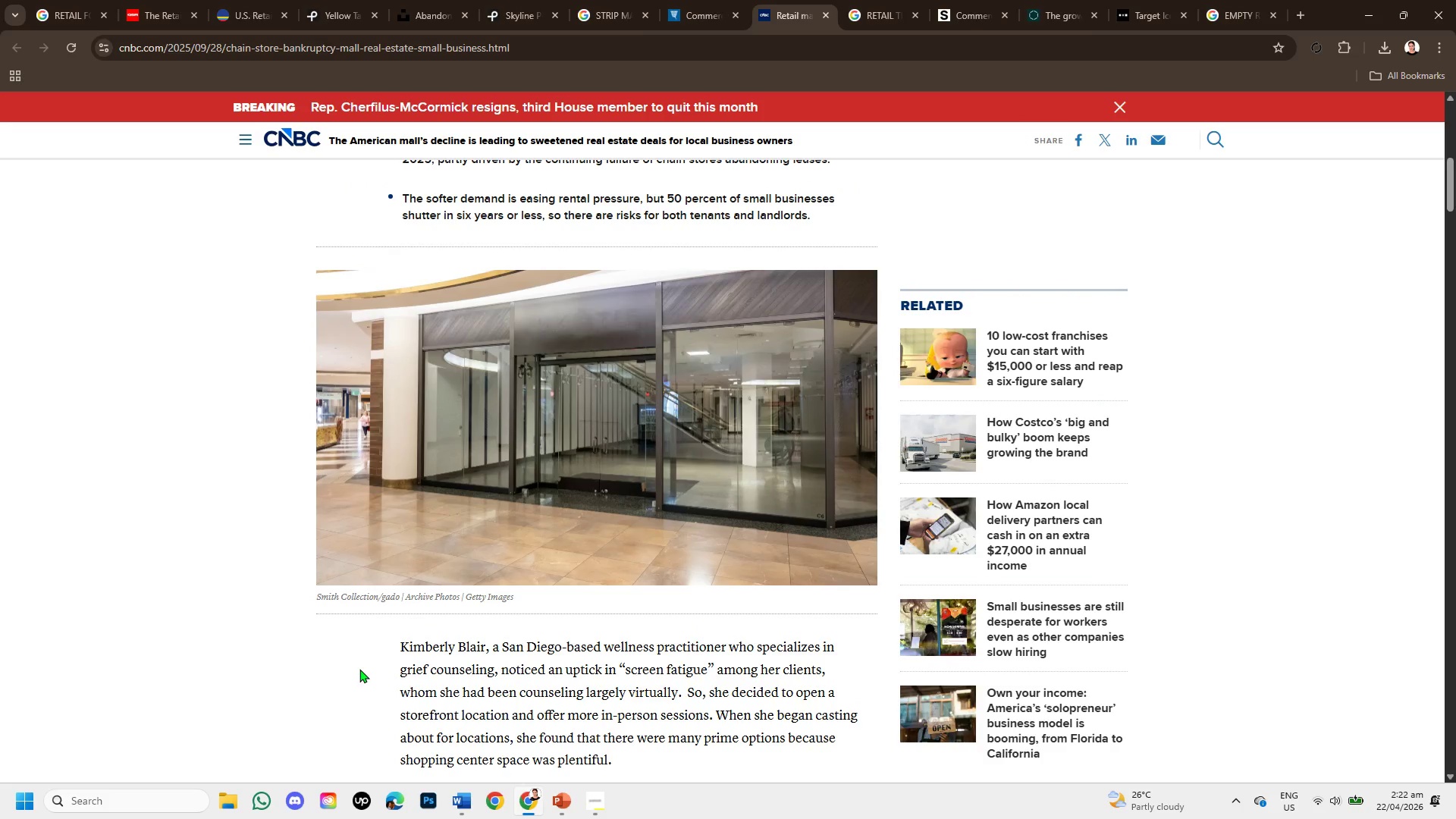 
scroll: coordinate [373, 654], scroll_direction: up, amount: 2.0
 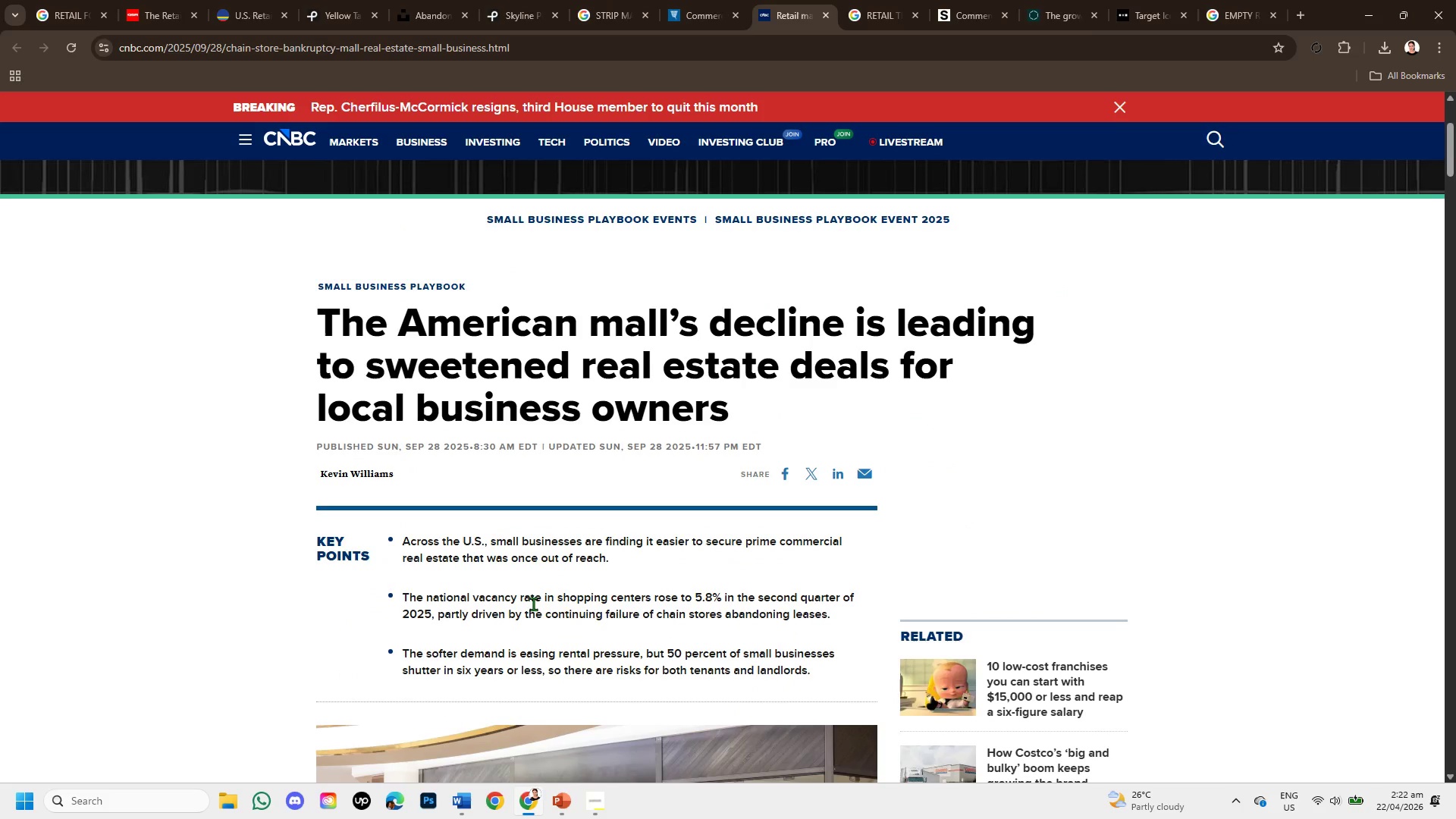 
scroll: coordinate [541, 598], scroll_direction: down, amount: 5.0
 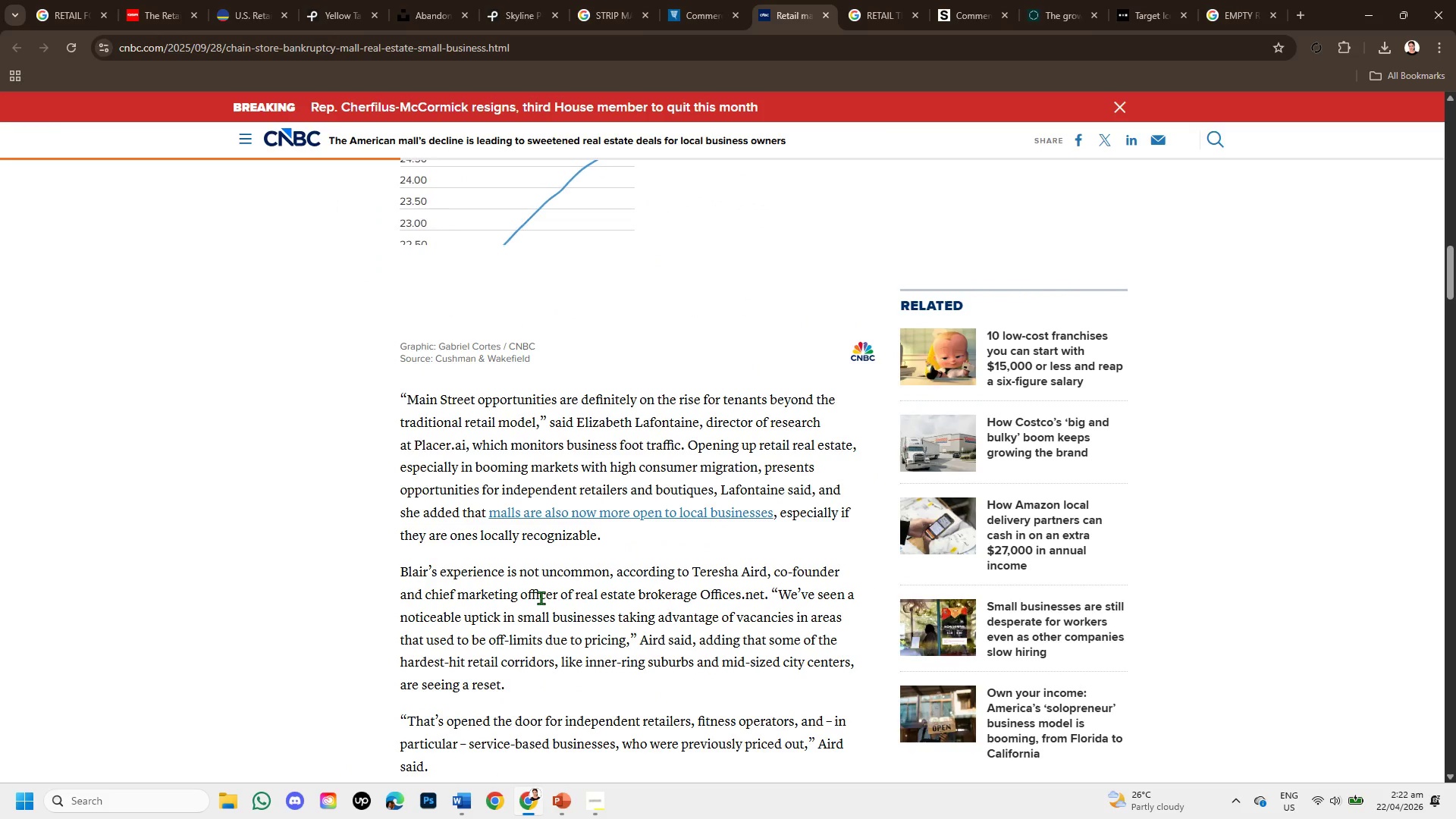 
scroll: coordinate [541, 598], scroll_direction: up, amount: 1.0
 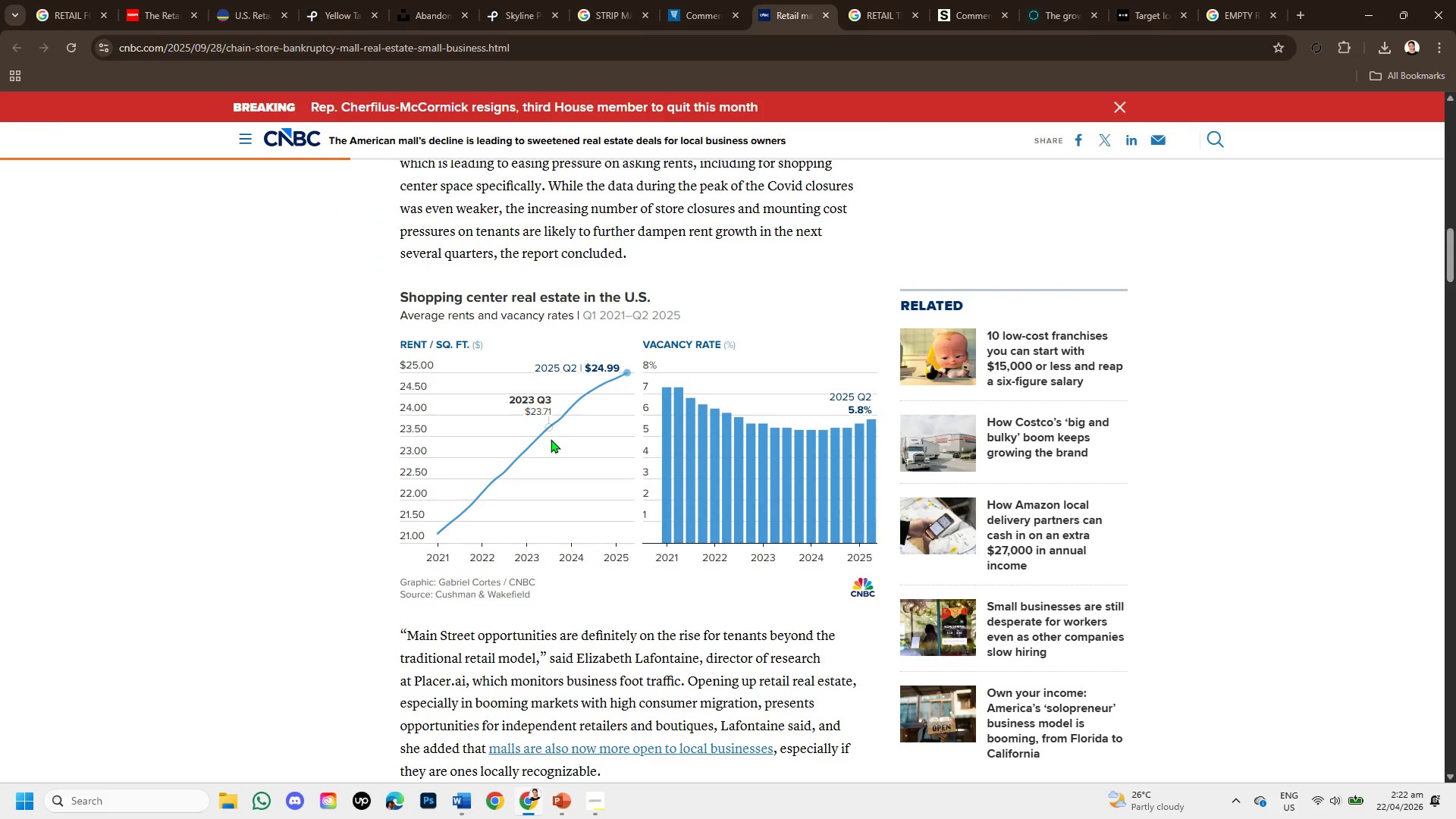 
wait(8.92)
 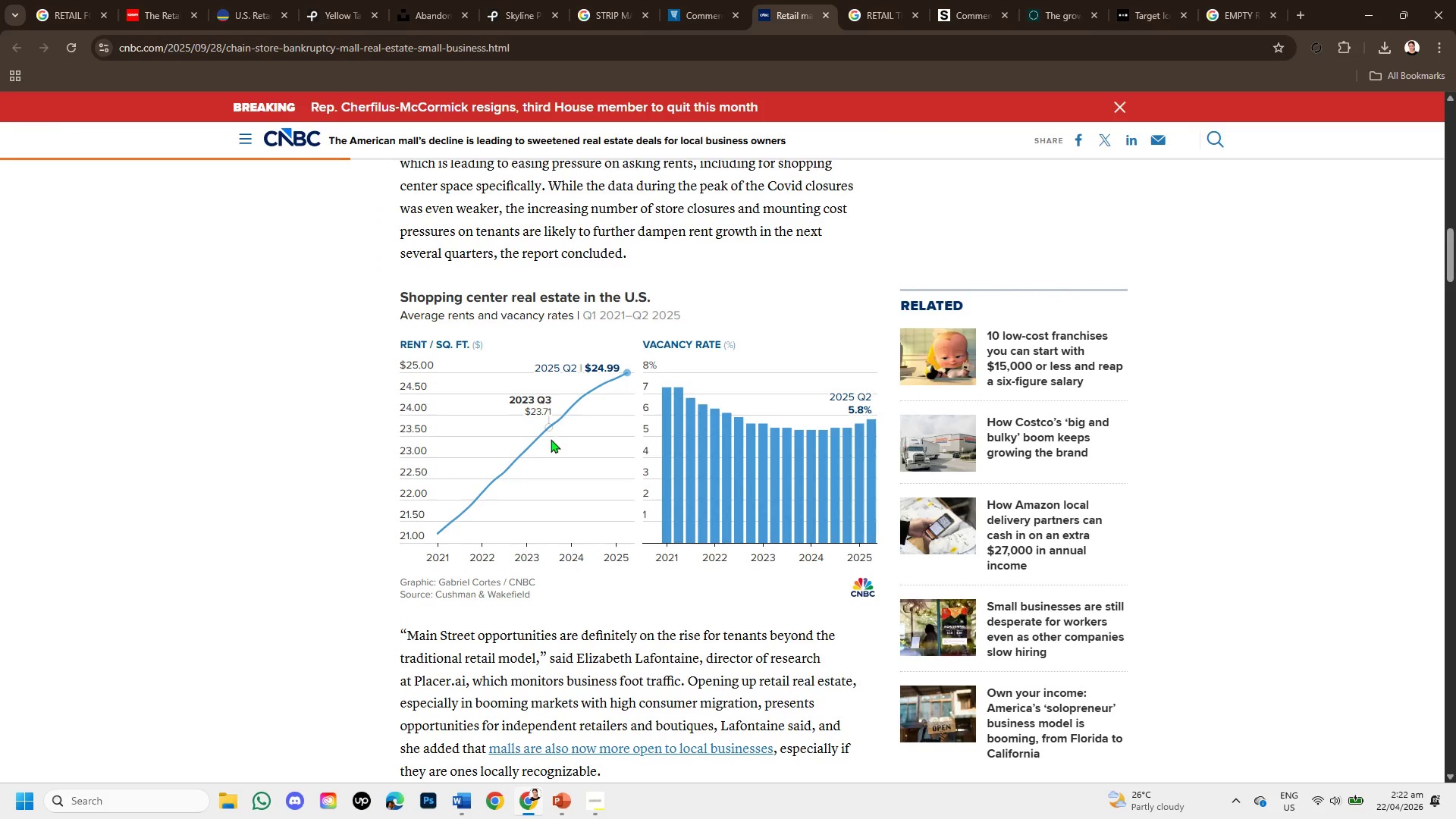 
scroll: coordinate [583, 578], scroll_direction: down, amount: 6.0
 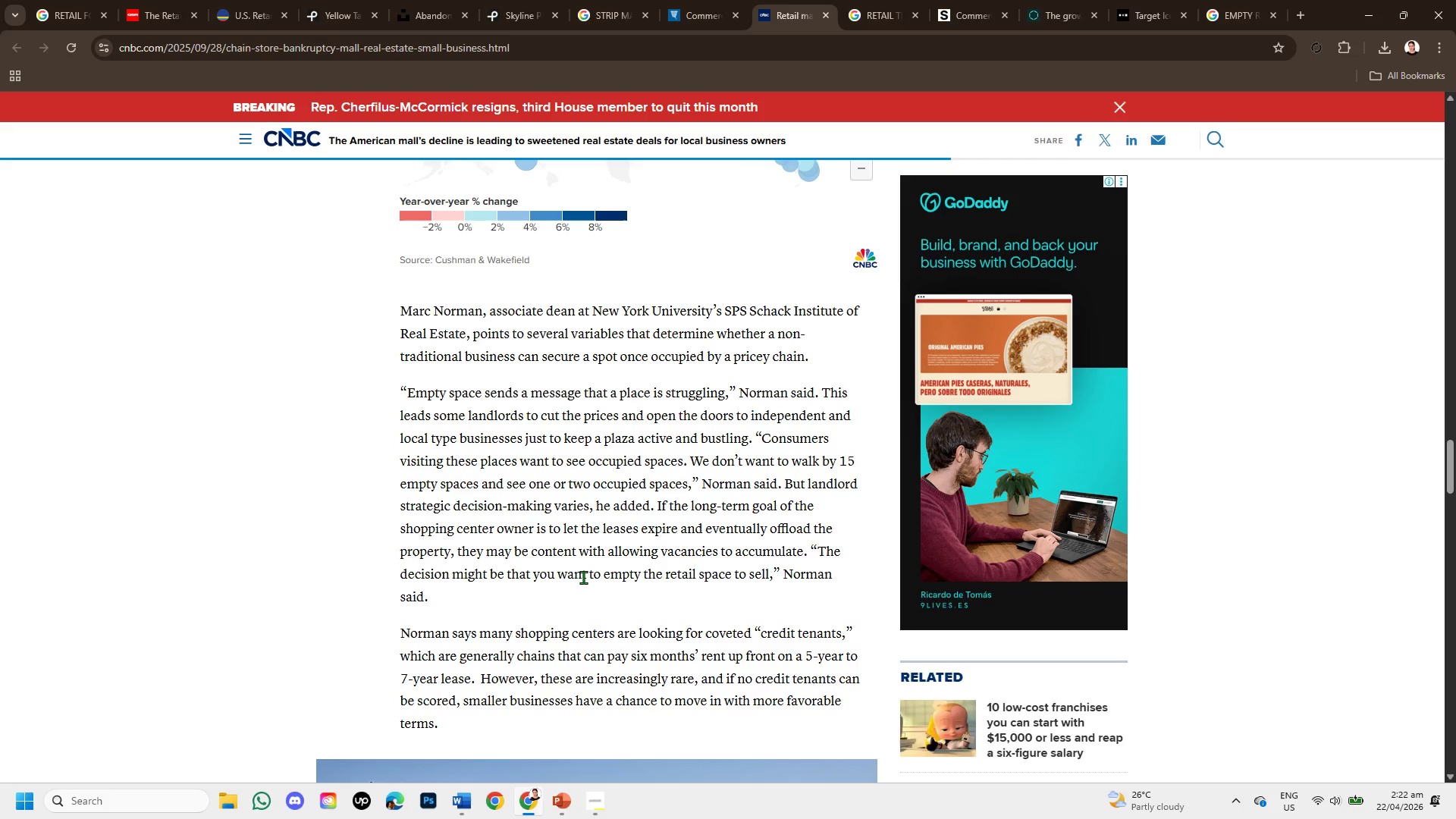 
scroll: coordinate [583, 577], scroll_direction: down, amount: 1.0
 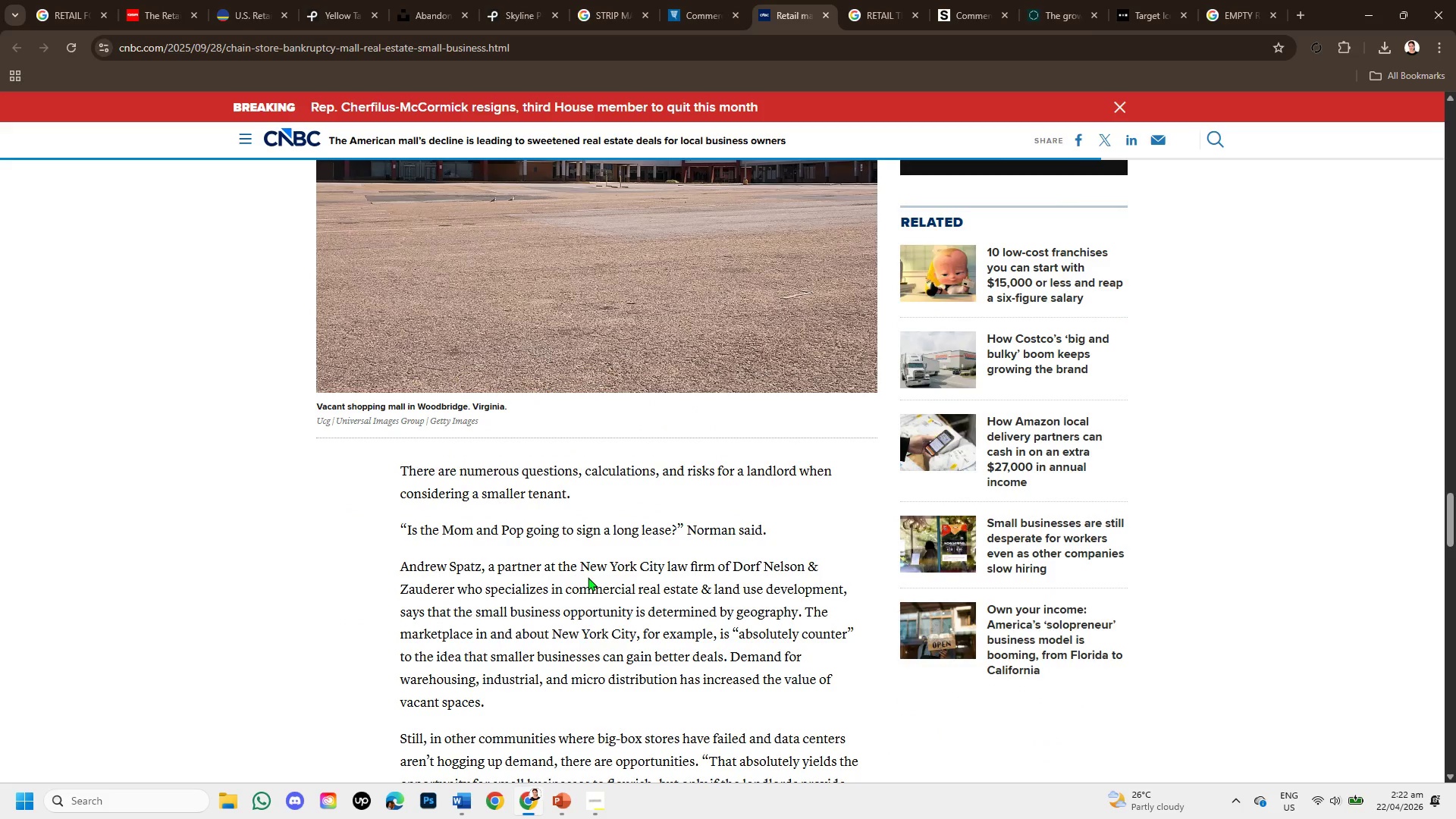 
scroll: coordinate [588, 577], scroll_direction: up, amount: 1.0
 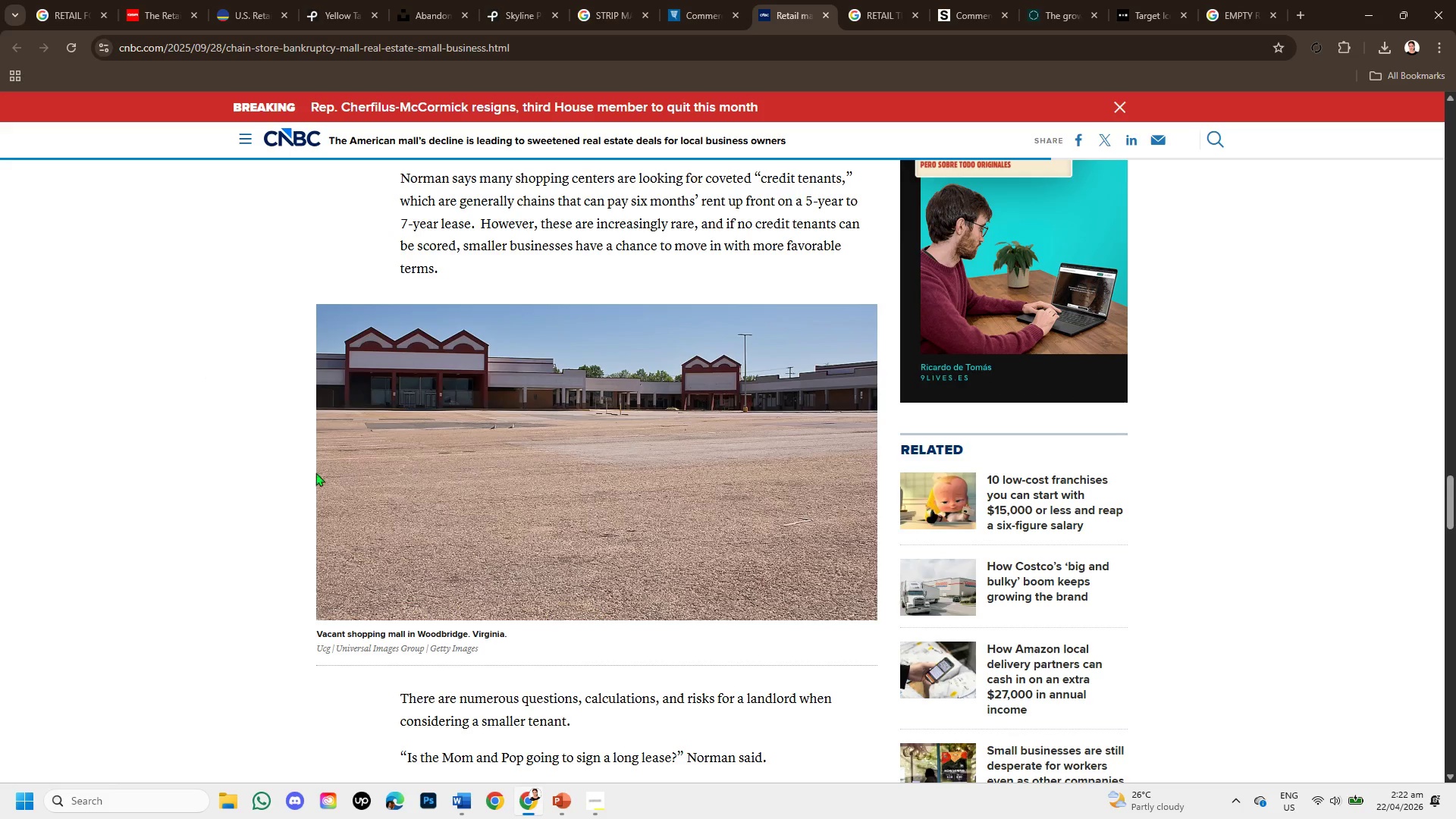 
wait(6.88)
 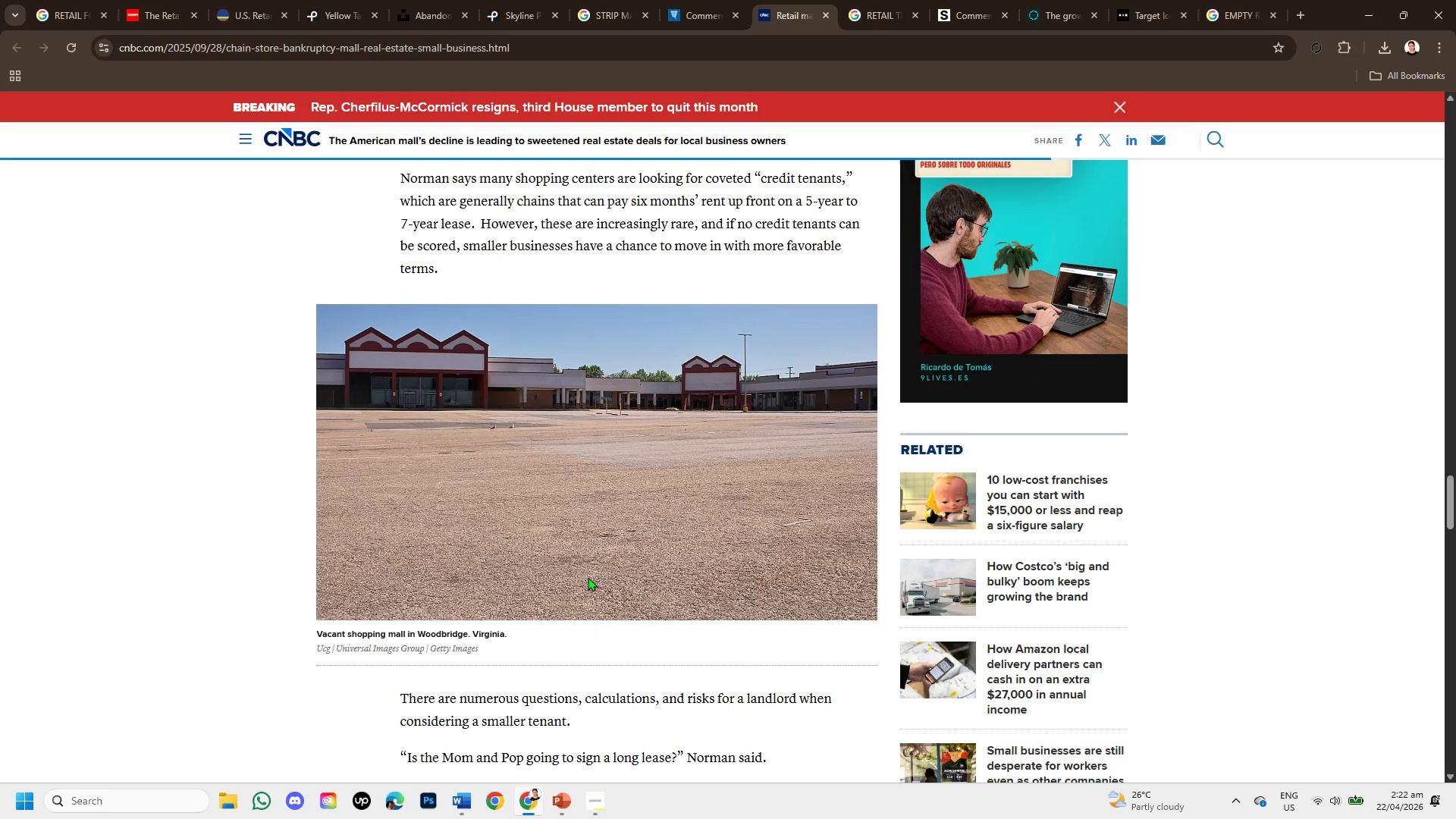 
right_click([528, 468])
 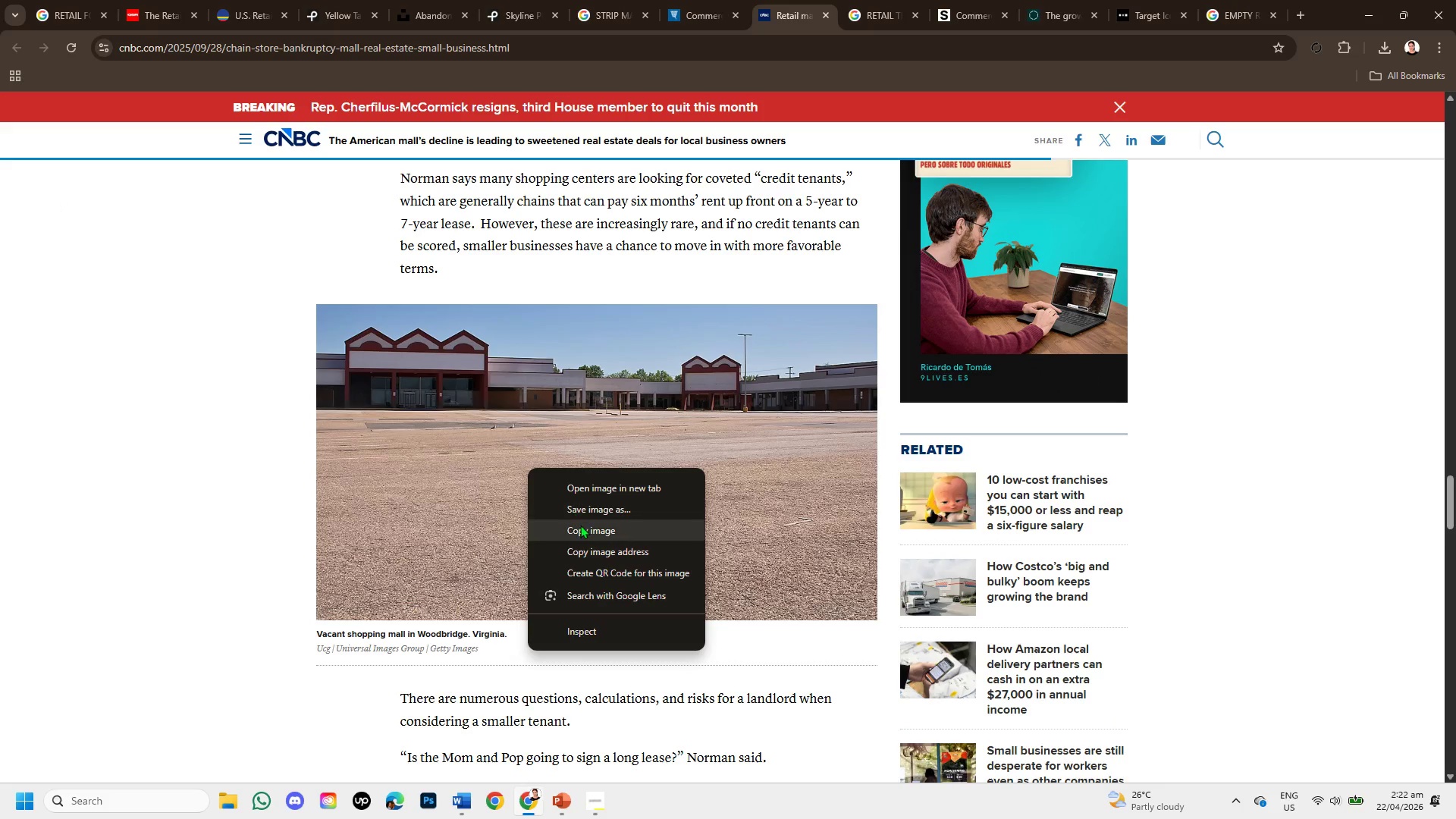 
left_click([582, 526])
 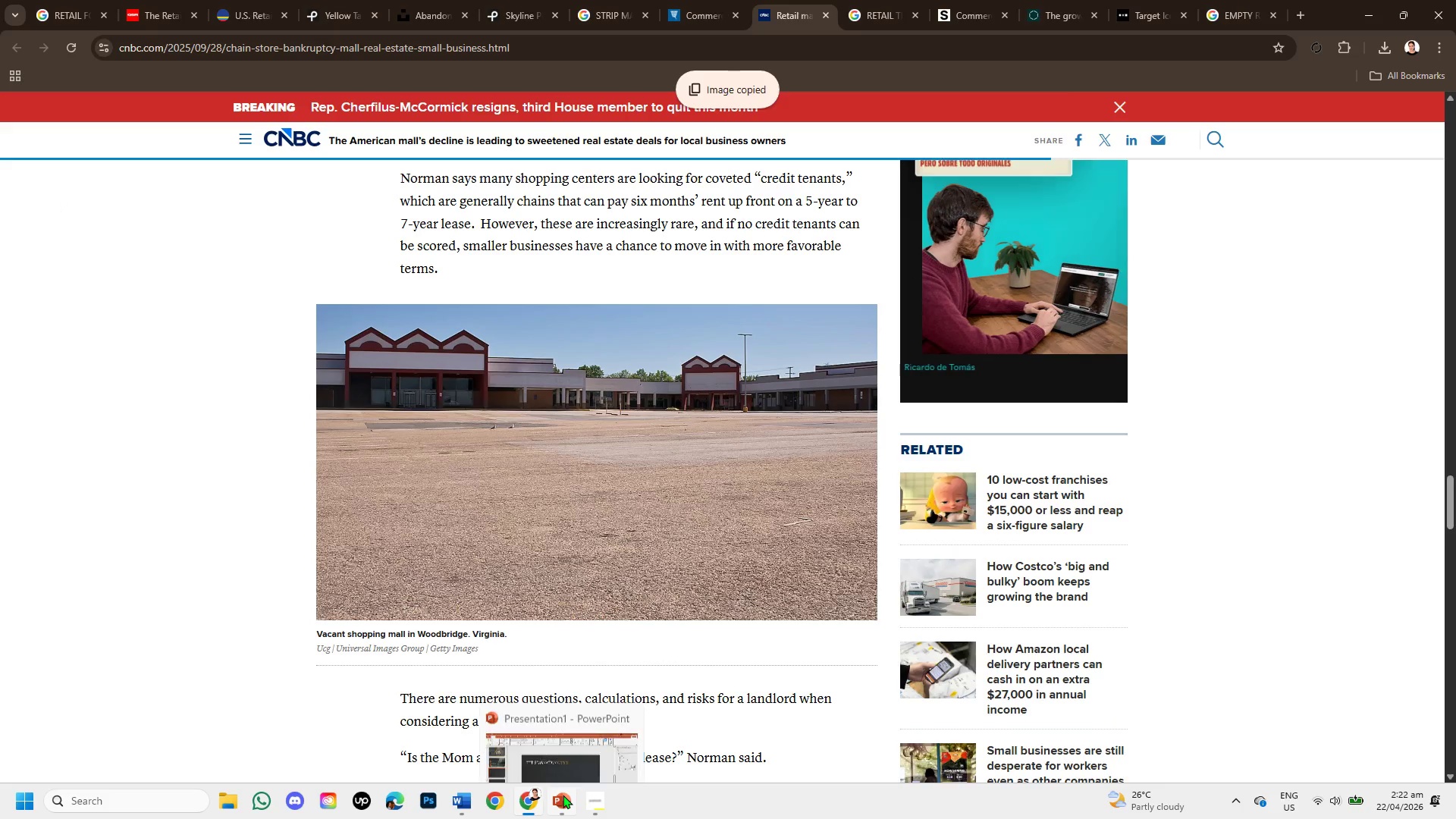 
wait(5.39)
 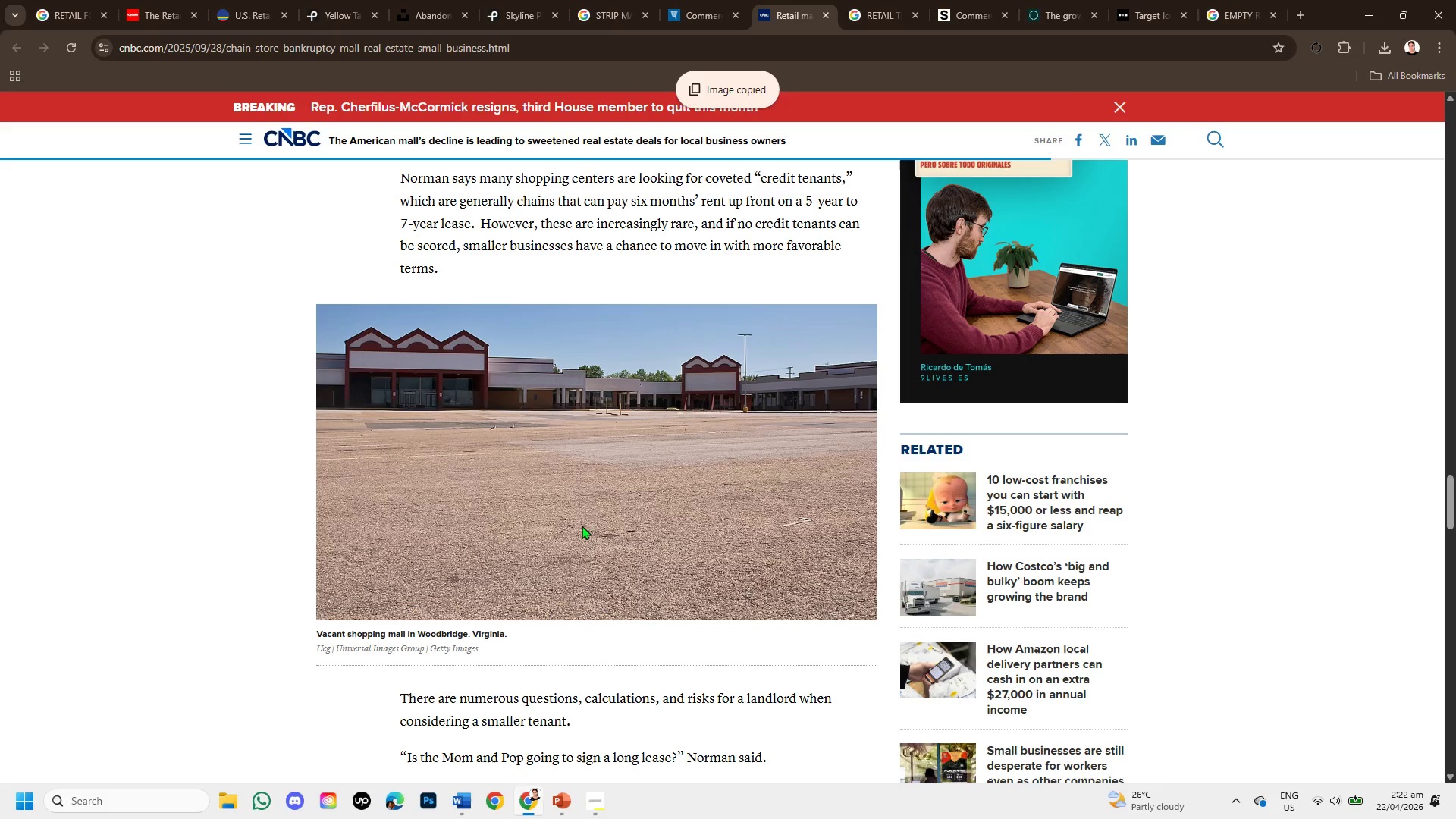 
left_click([566, 808])
 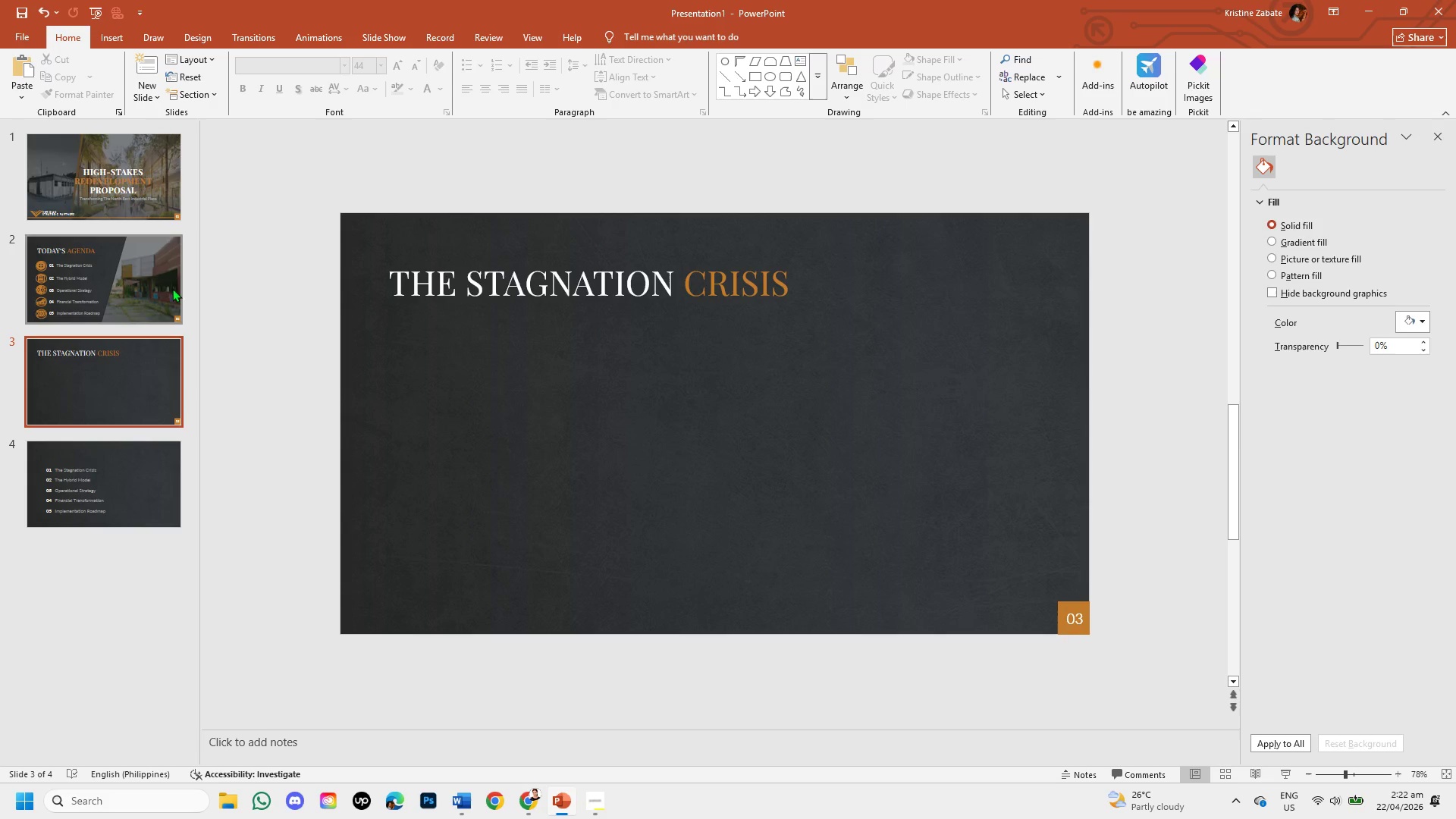 
left_click([147, 268])
 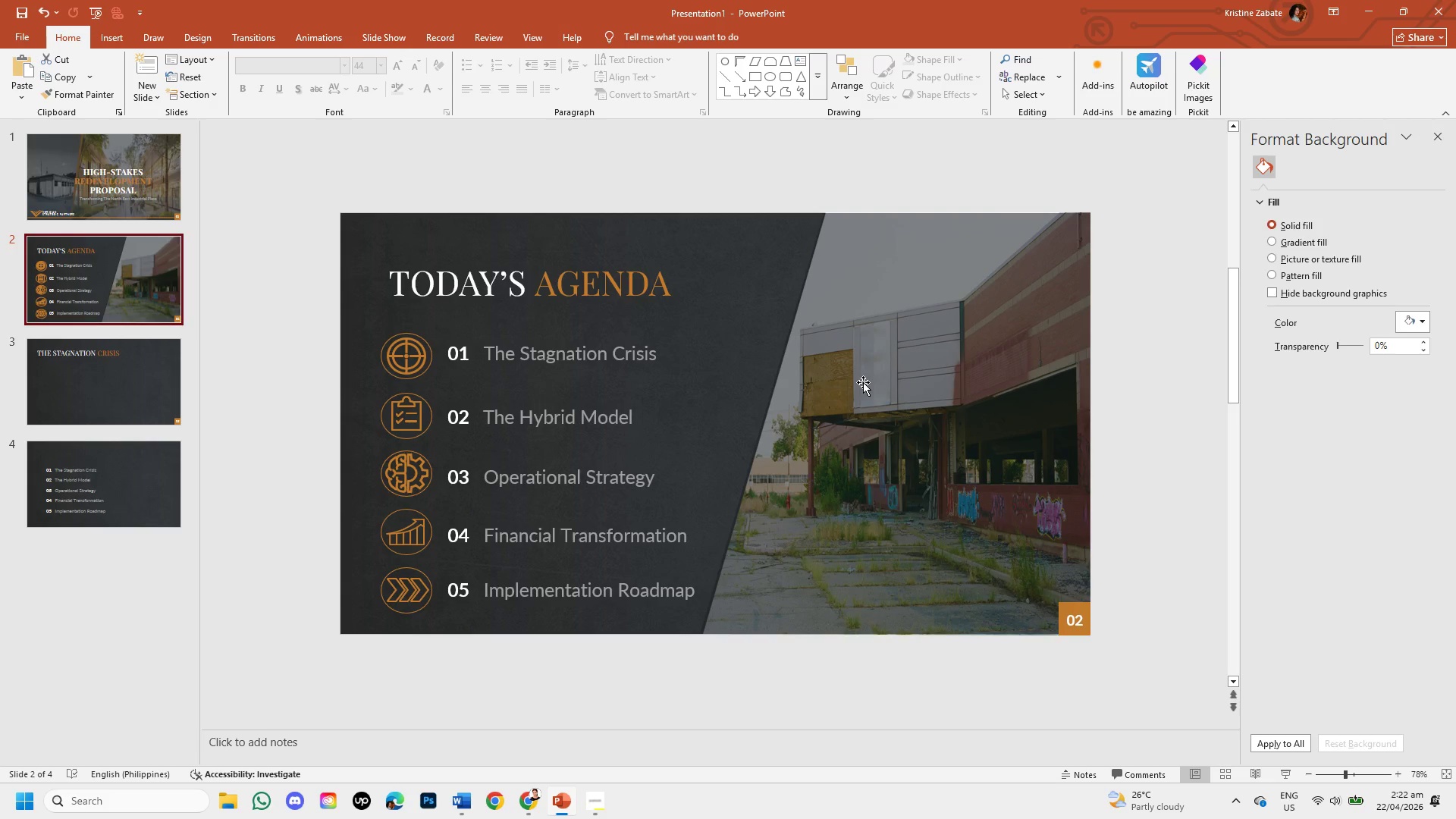 
left_click_drag(start_coordinate=[863, 382], to_coordinate=[993, 583])
 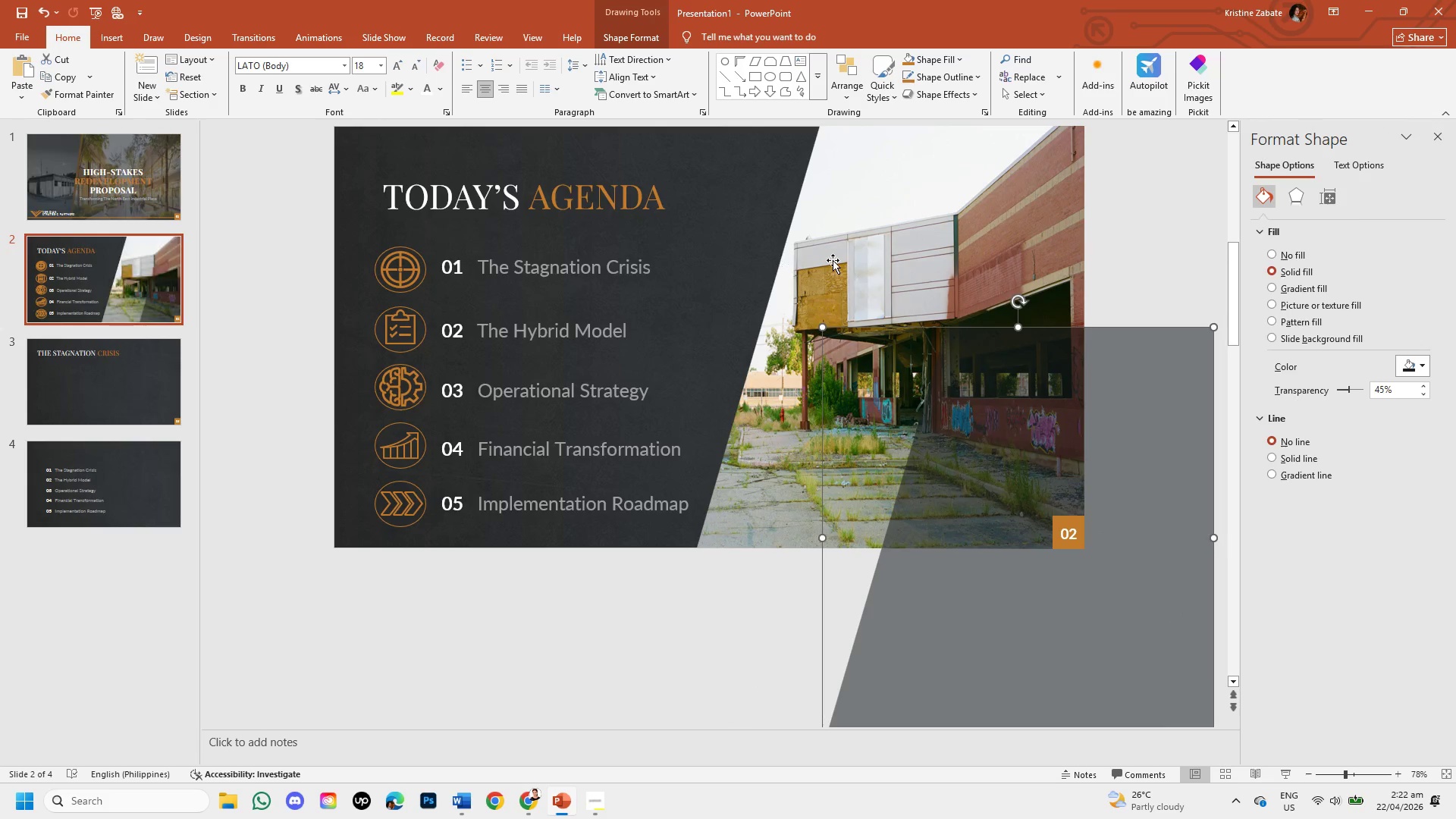 
left_click([833, 260])
 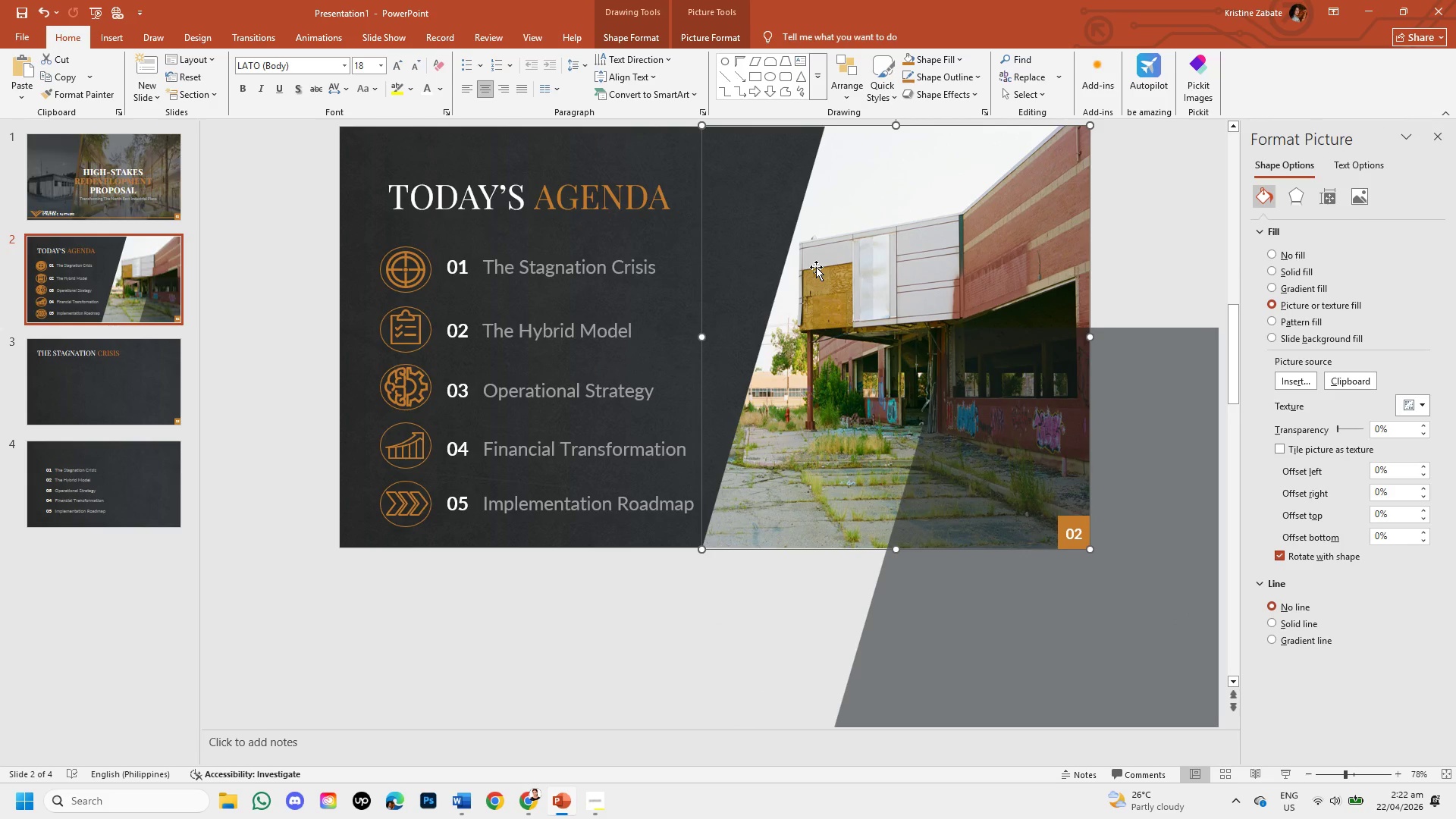 
key(Backspace)
 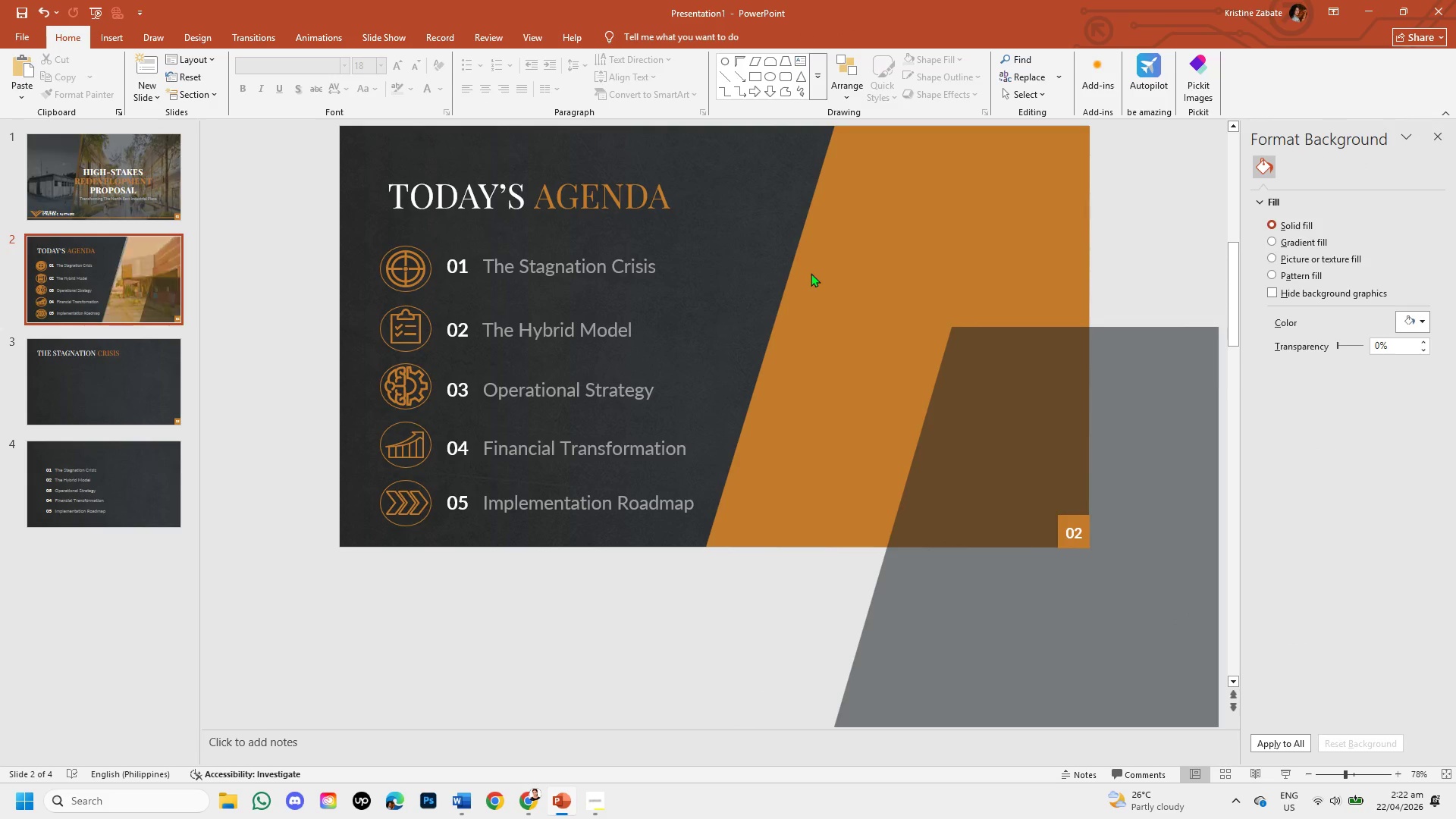 
left_click([811, 273])
 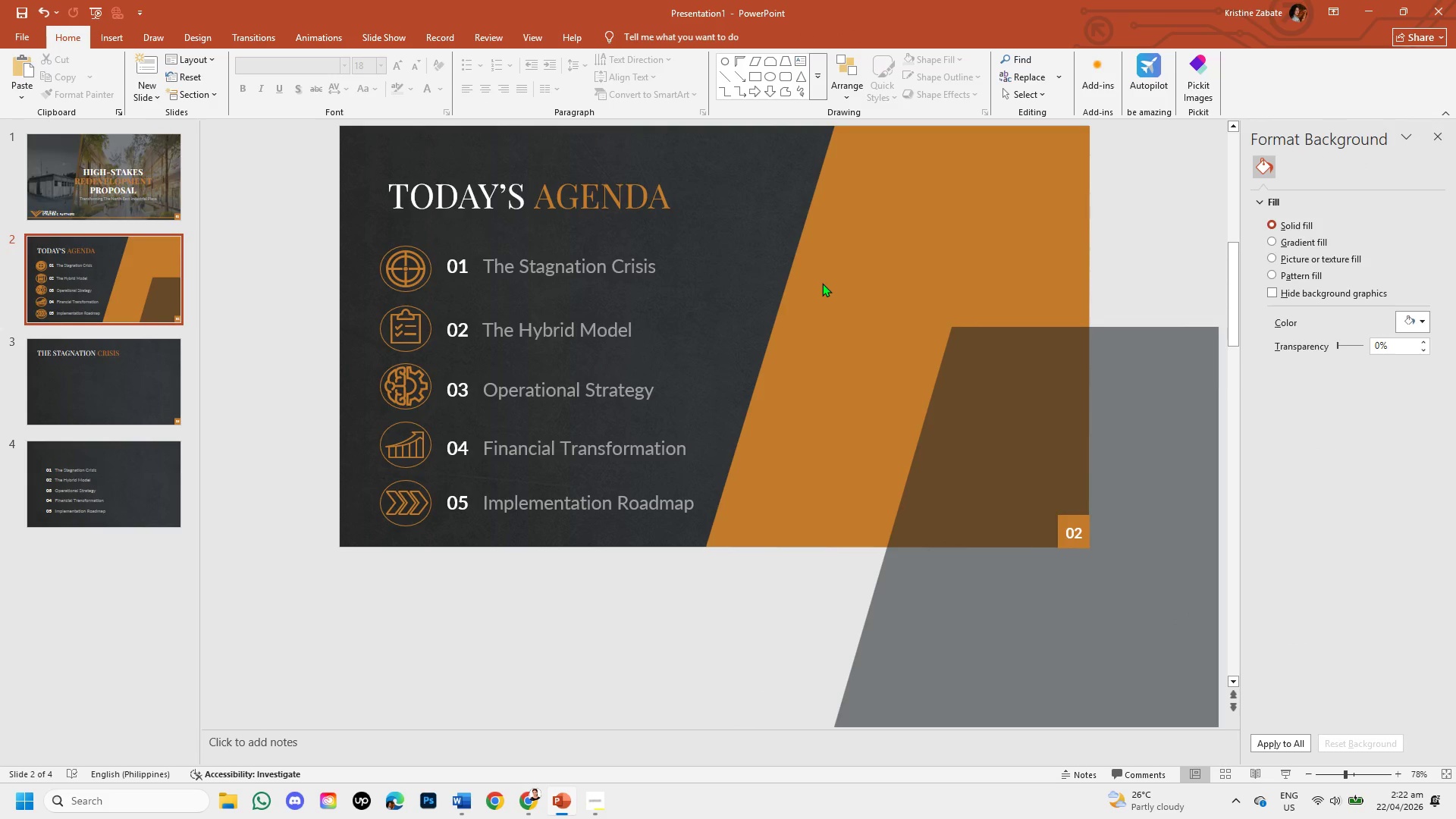 
left_click([822, 283])
 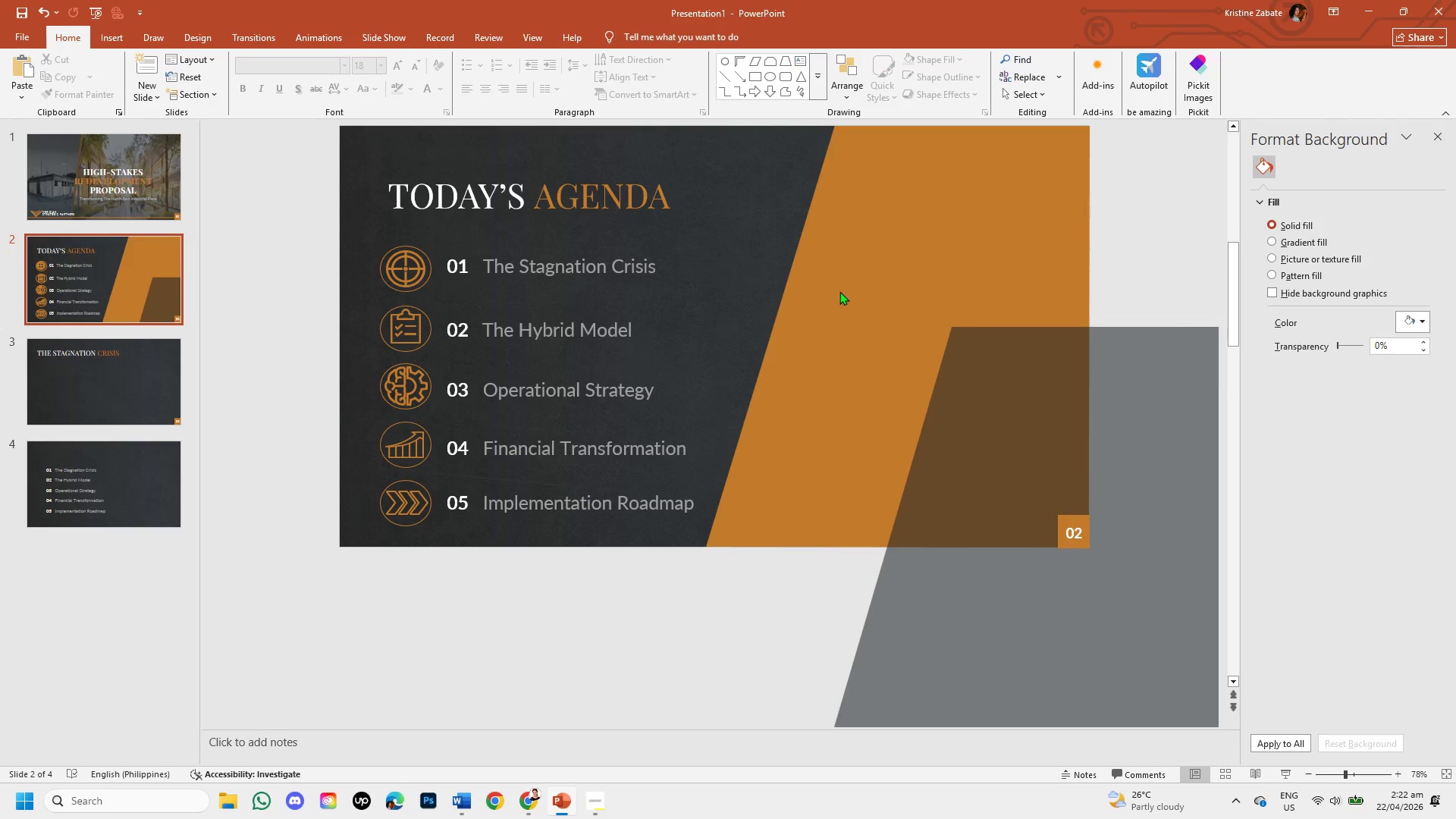 
left_click([839, 291])
 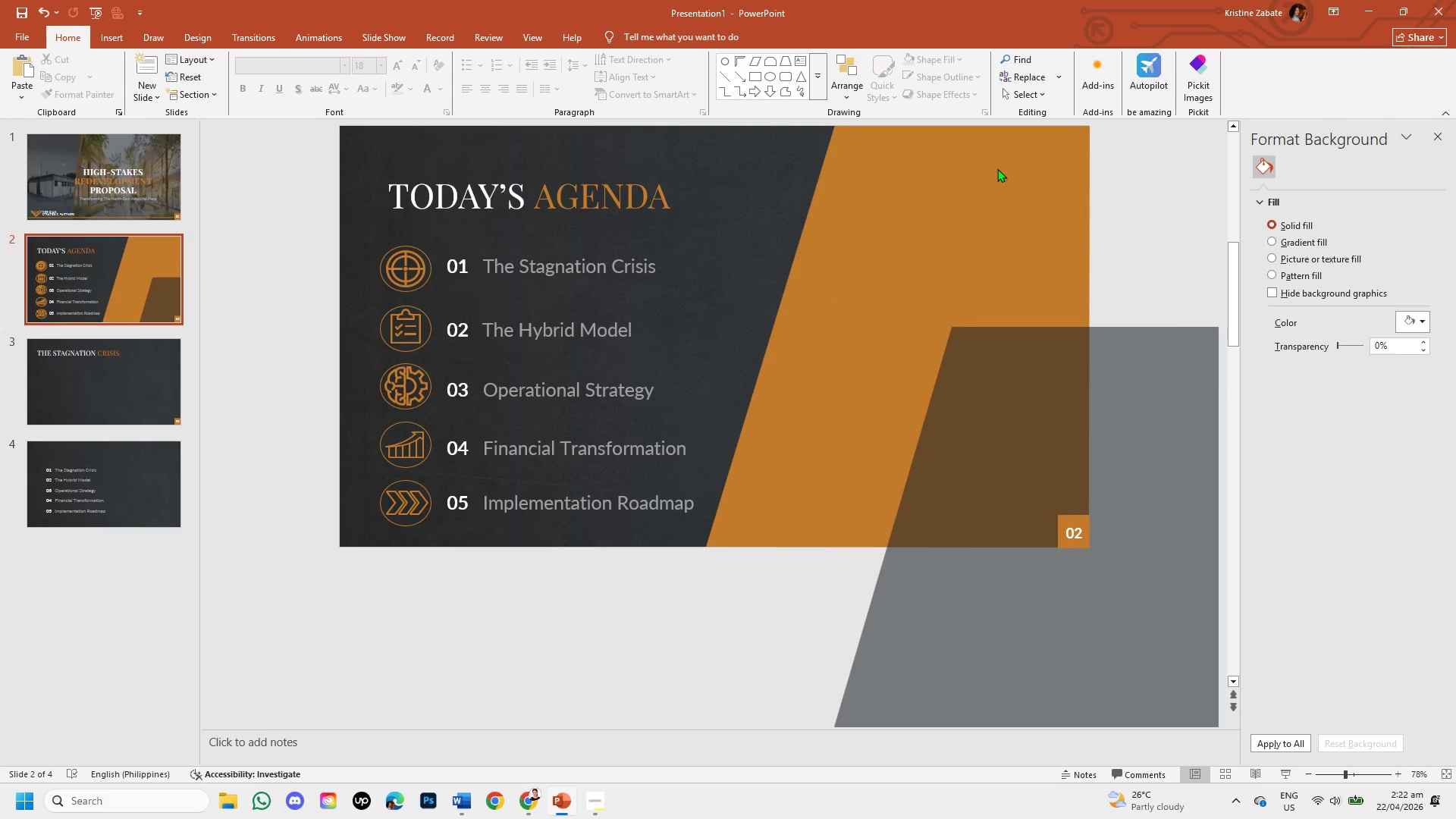 
left_click([1001, 163])
 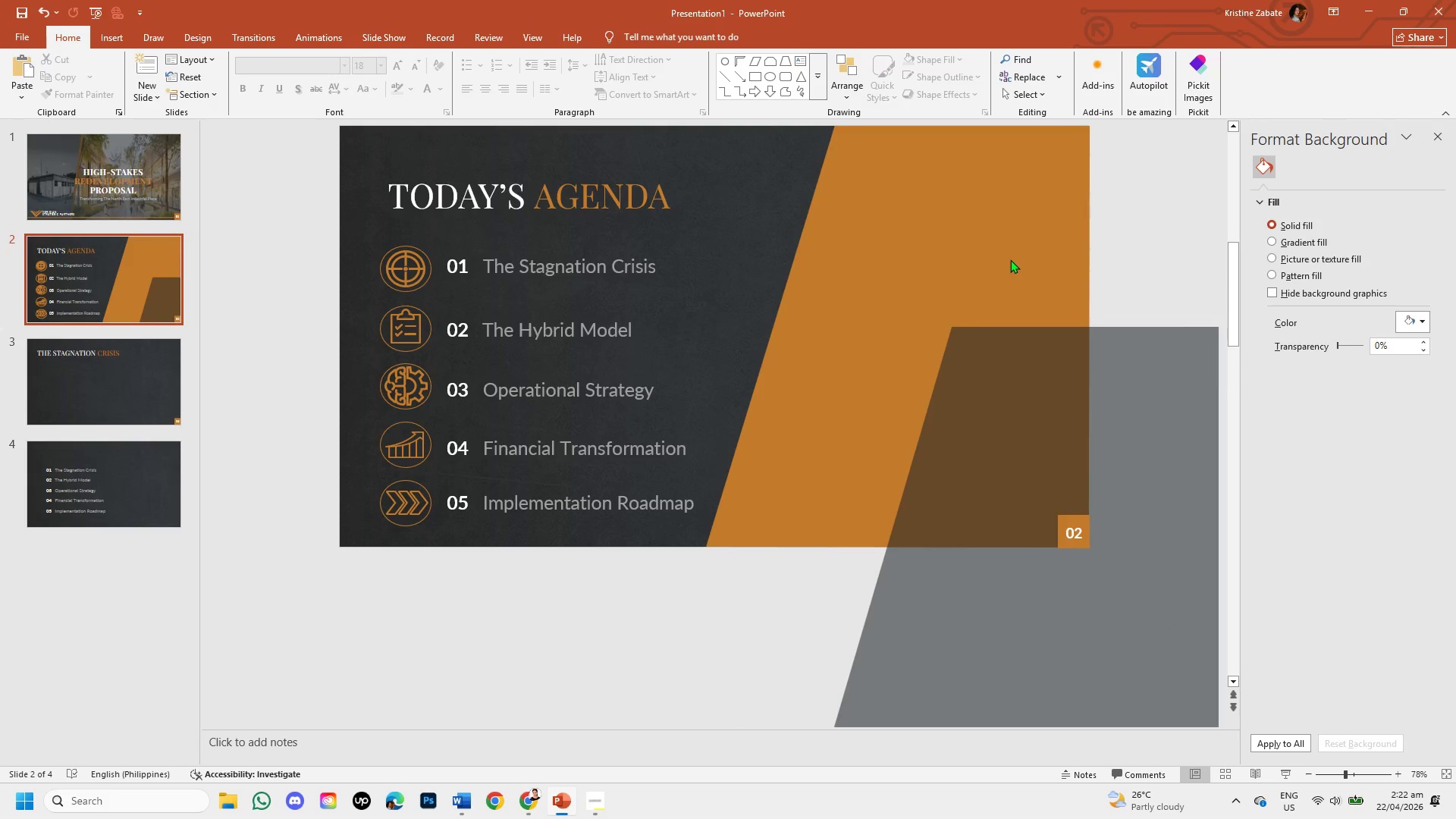 
left_click([1010, 257])
 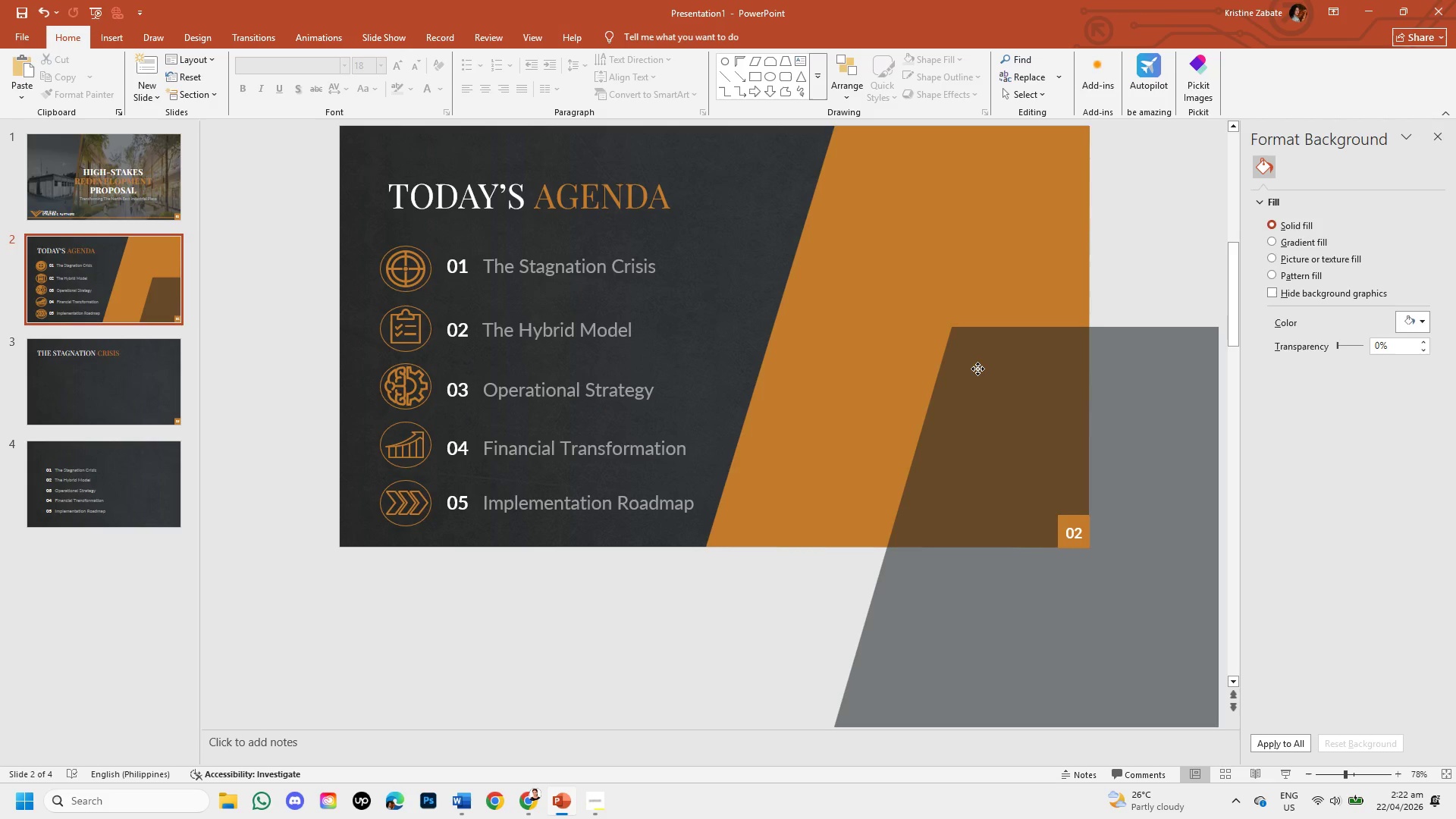 
left_click_drag(start_coordinate=[977, 369], to_coordinate=[1072, 533])
 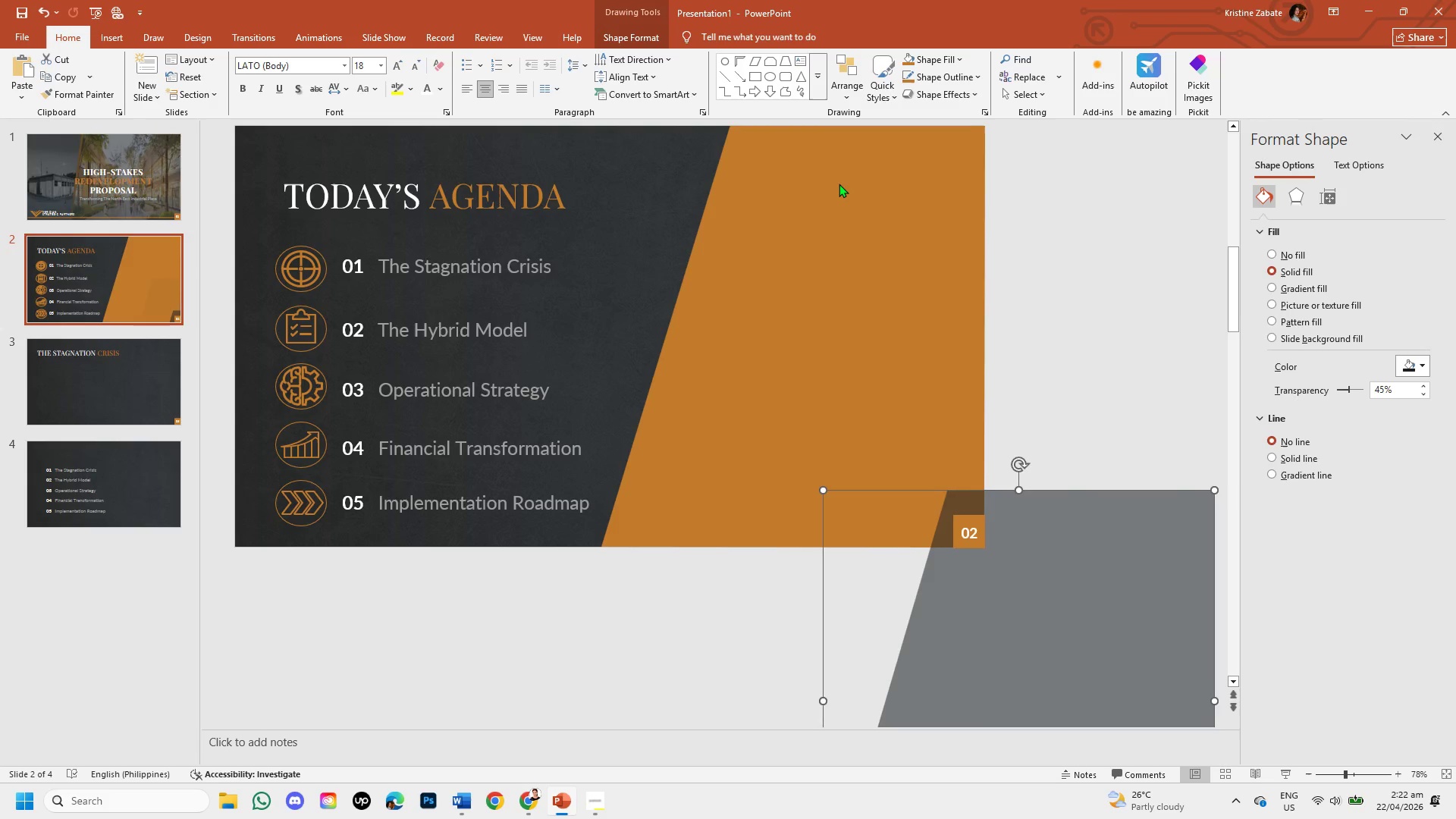 
left_click([839, 184])
 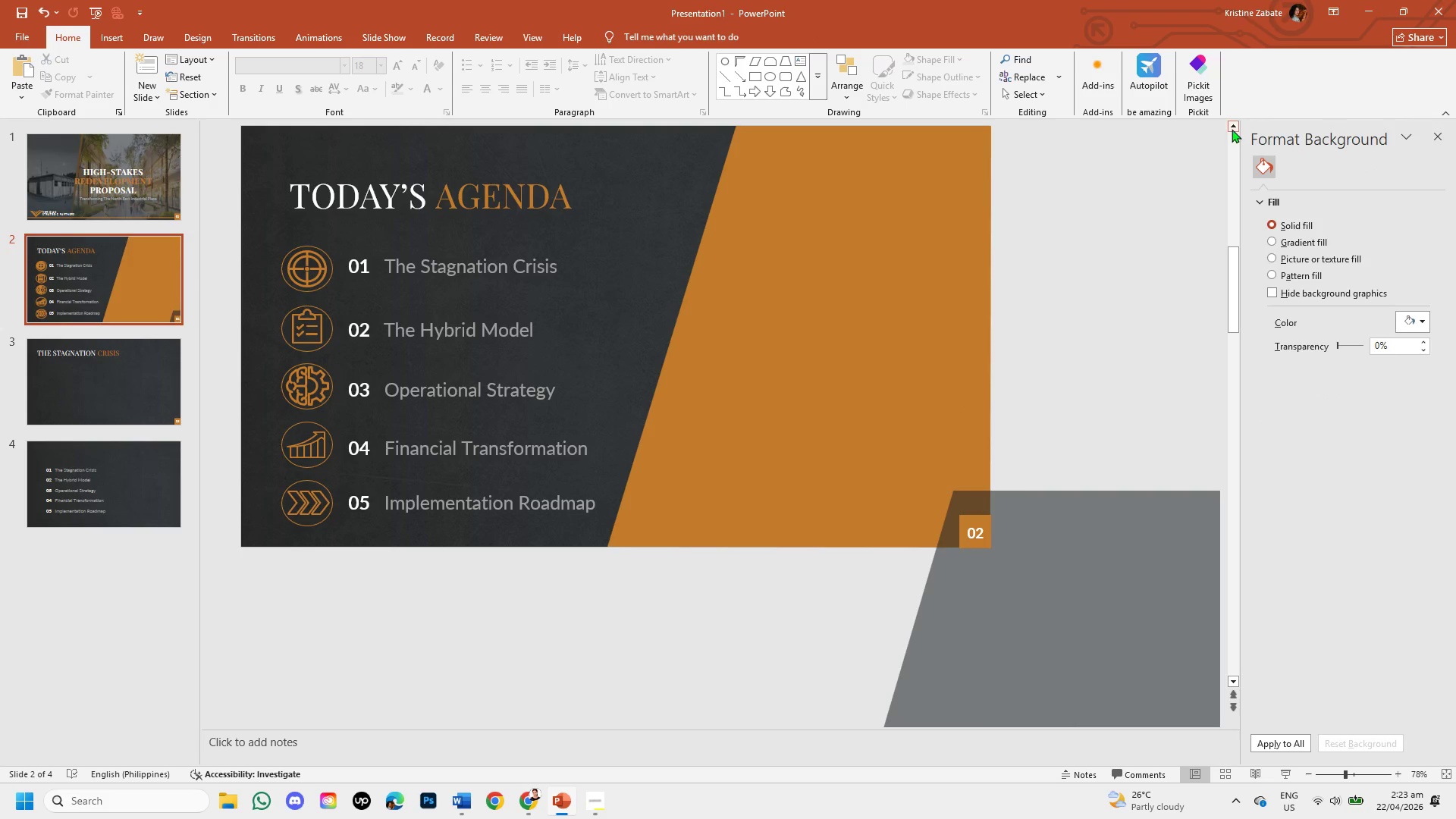 
double_click([1232, 128])
 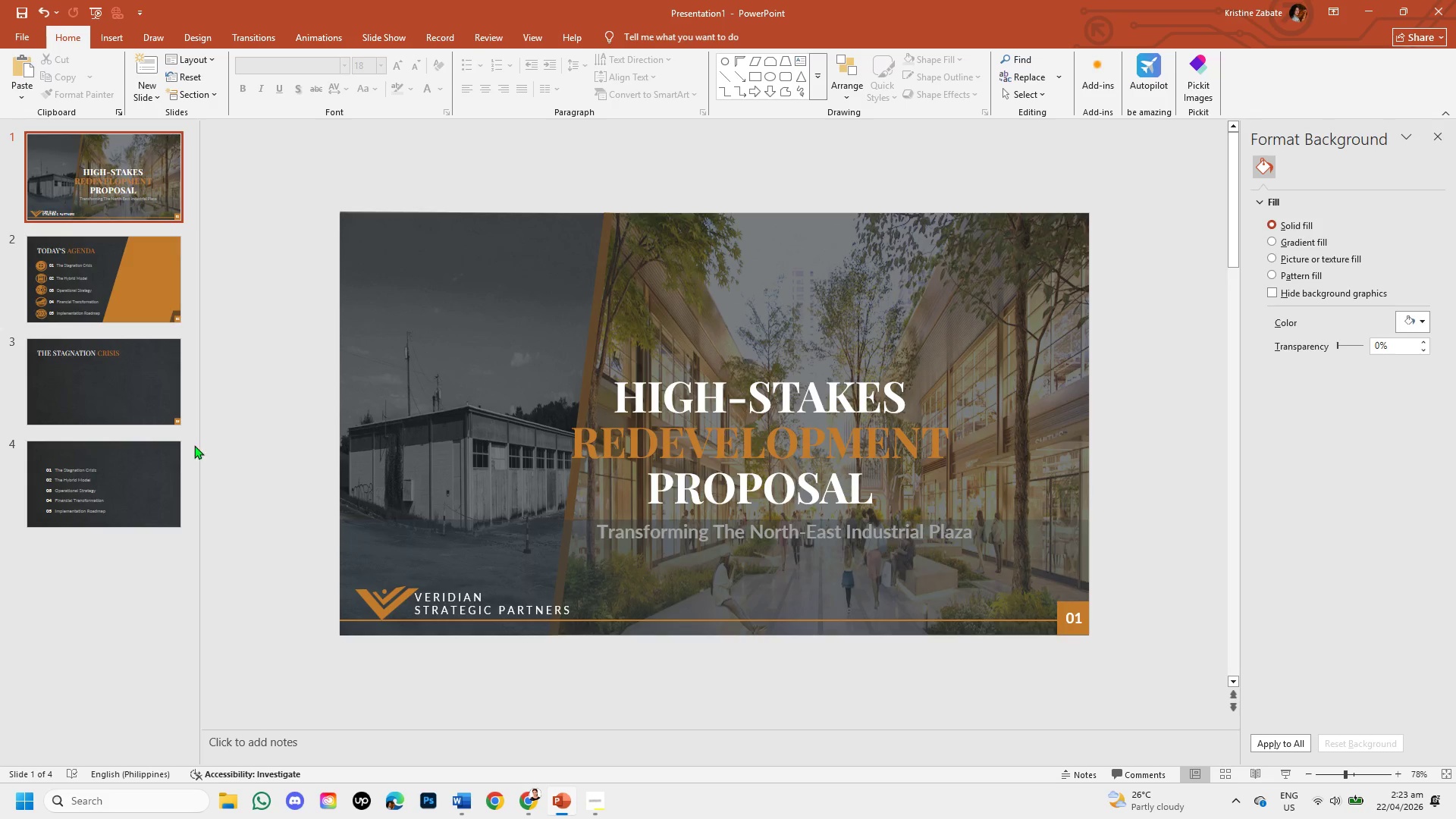 
left_click([132, 306])
 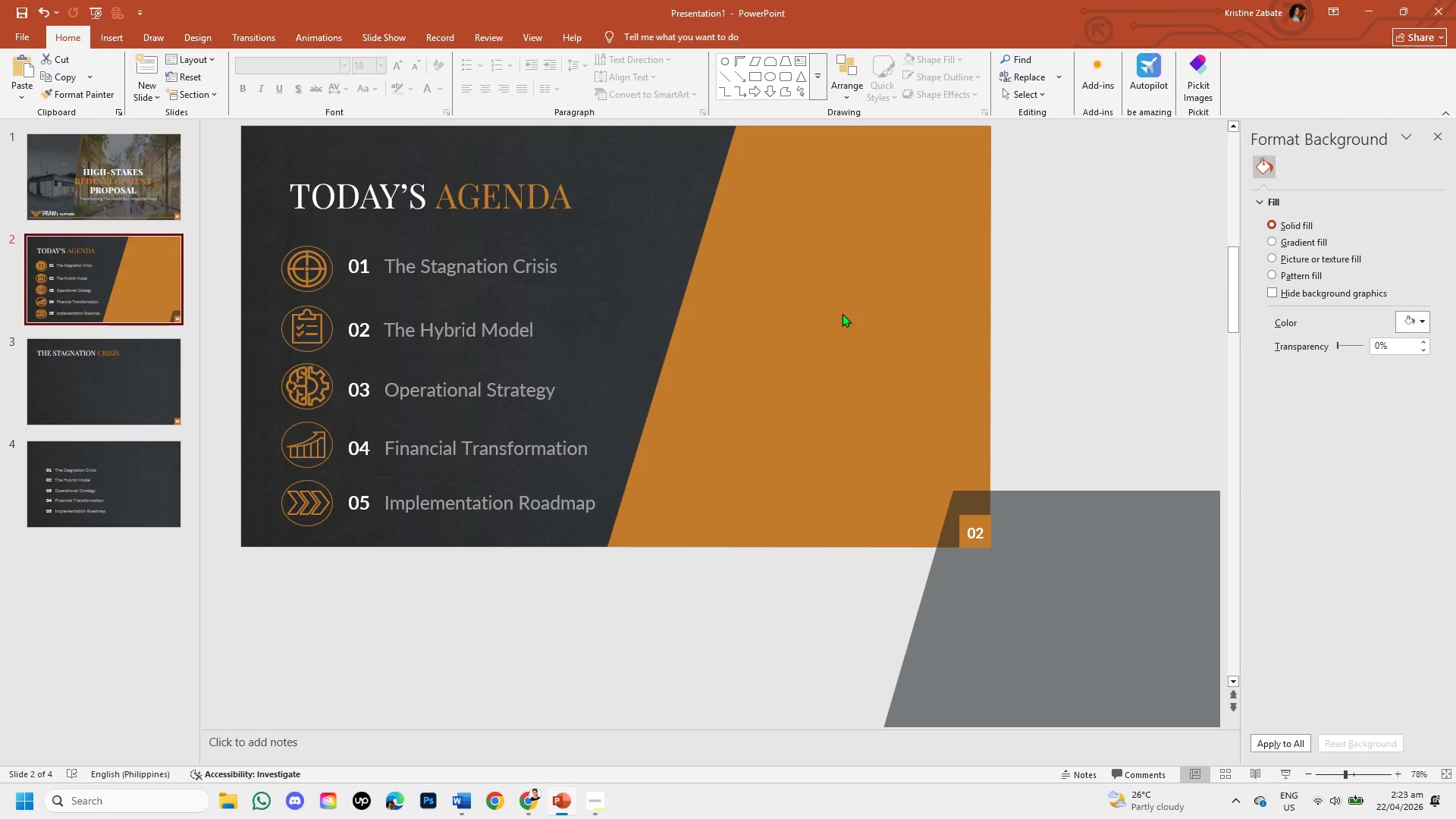 
left_click([870, 289])
 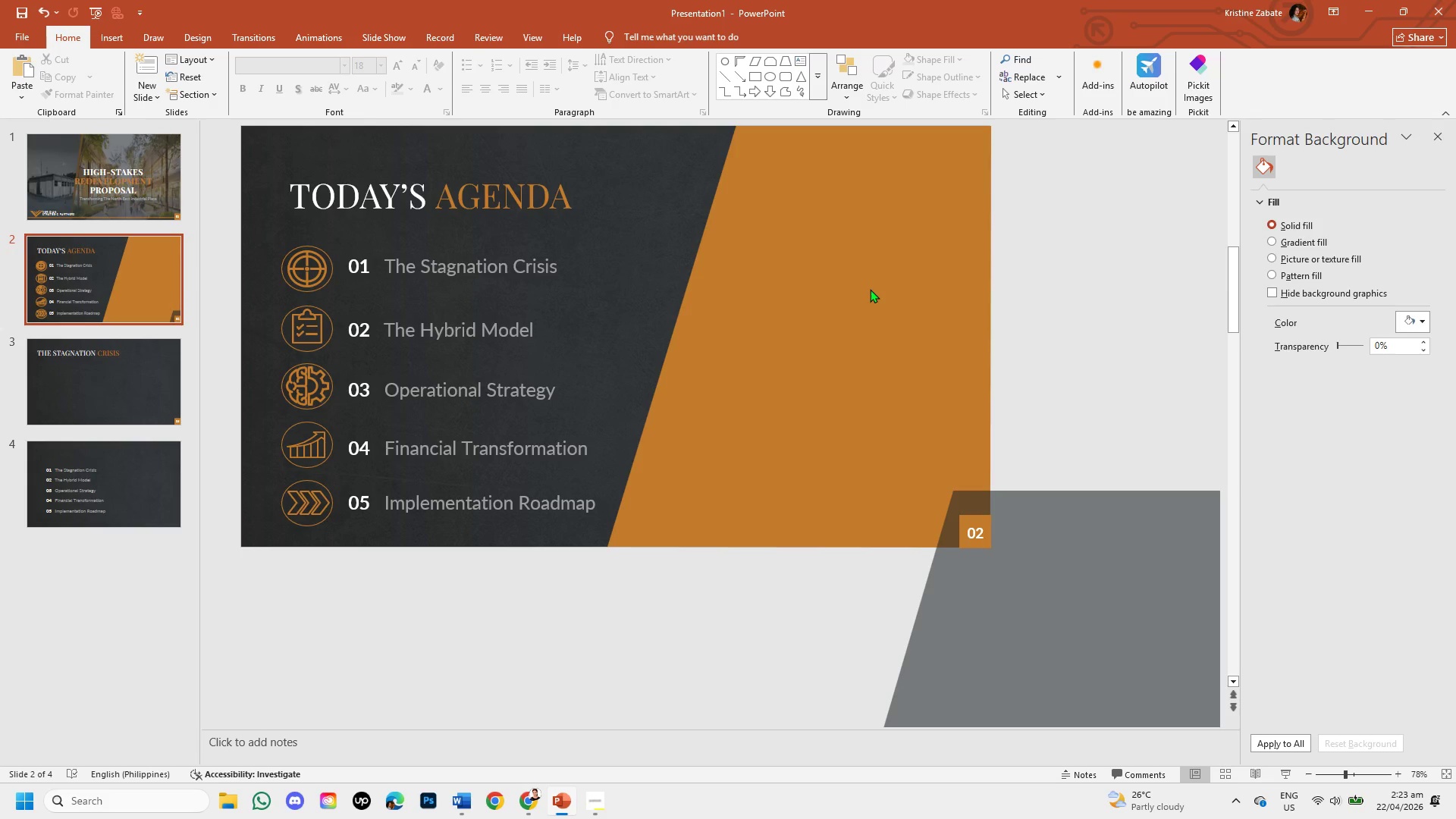 
key(Control+Z)
 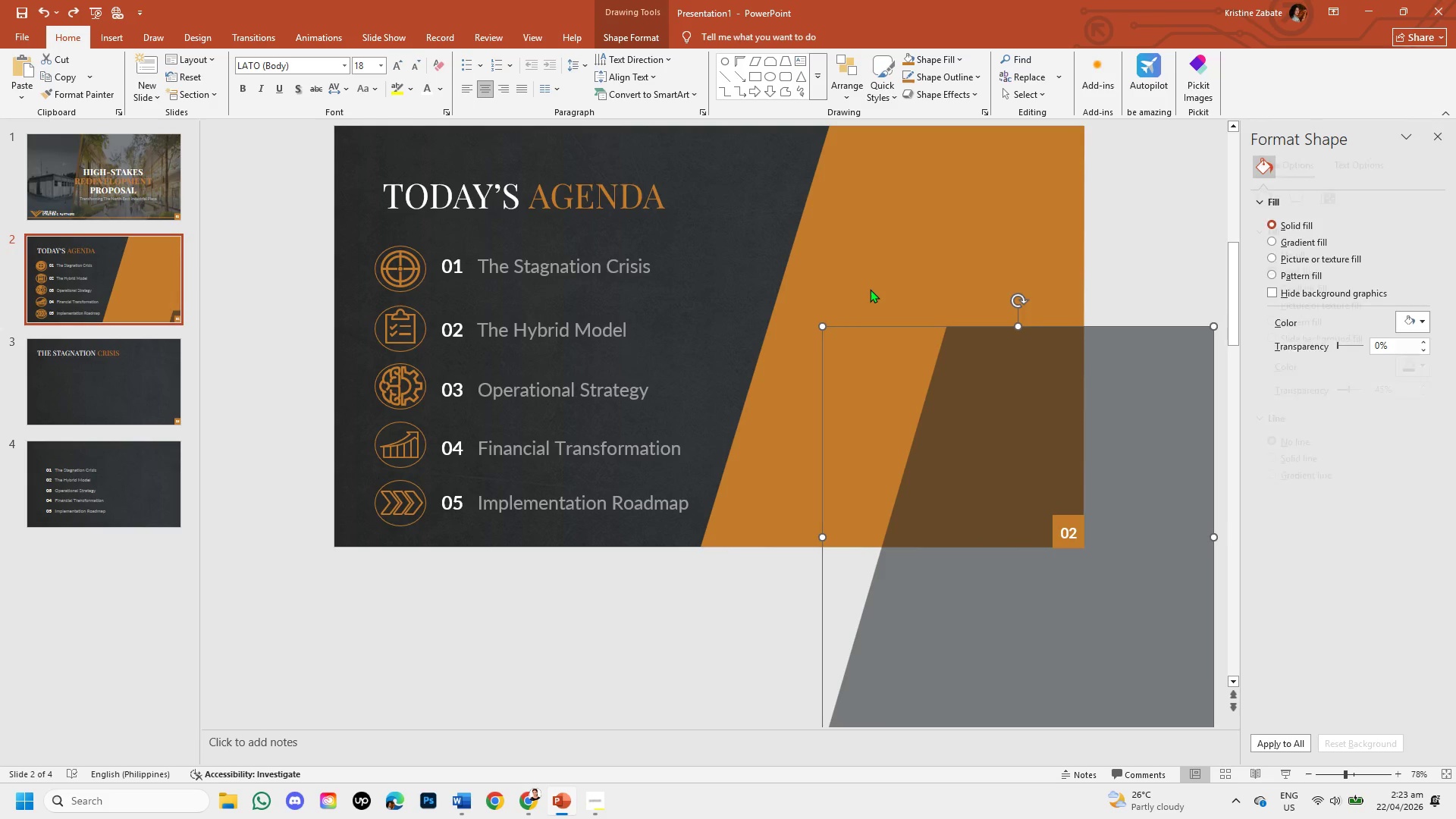 
key(Control+Z)
 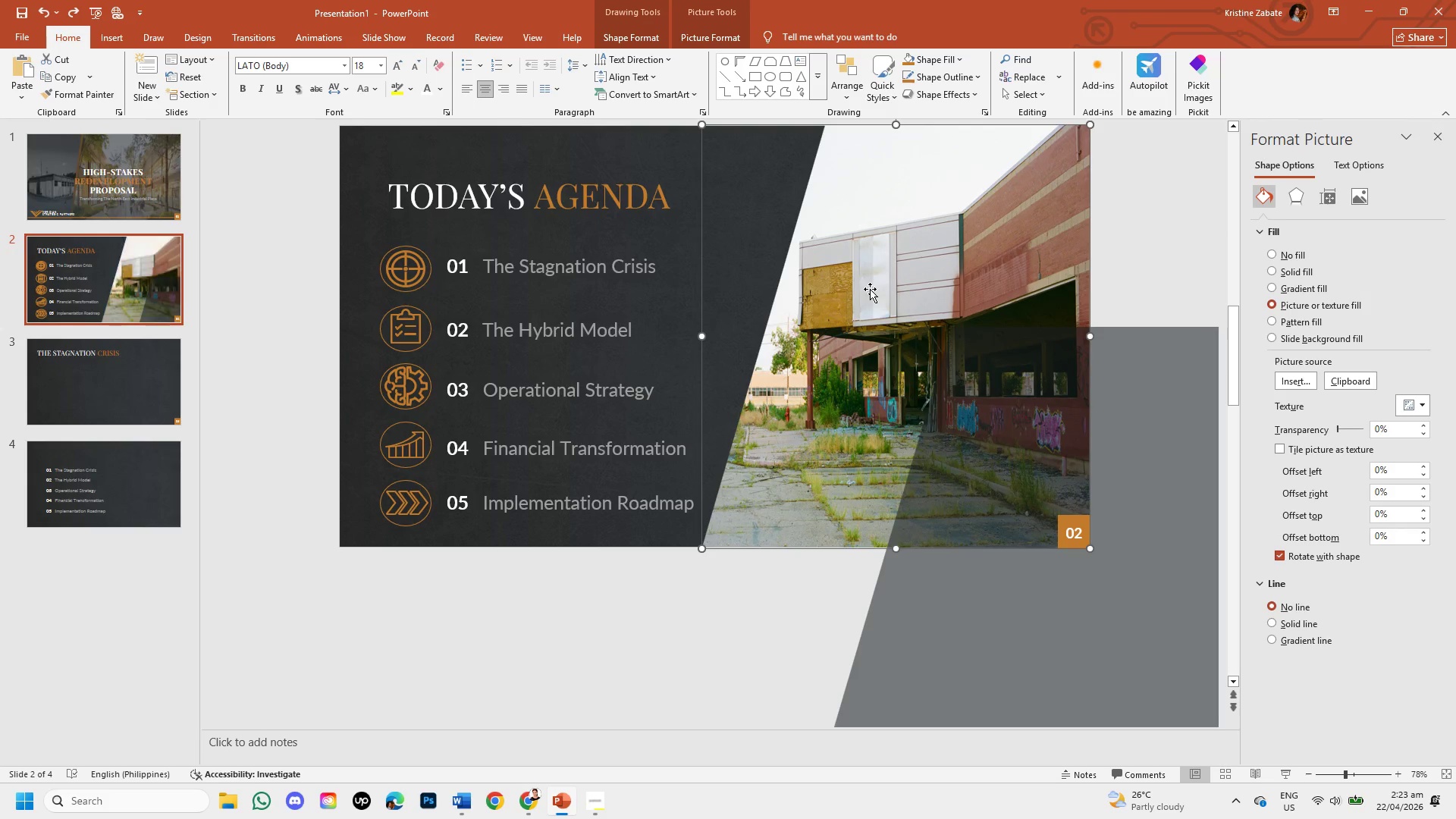 
left_click([891, 262])
 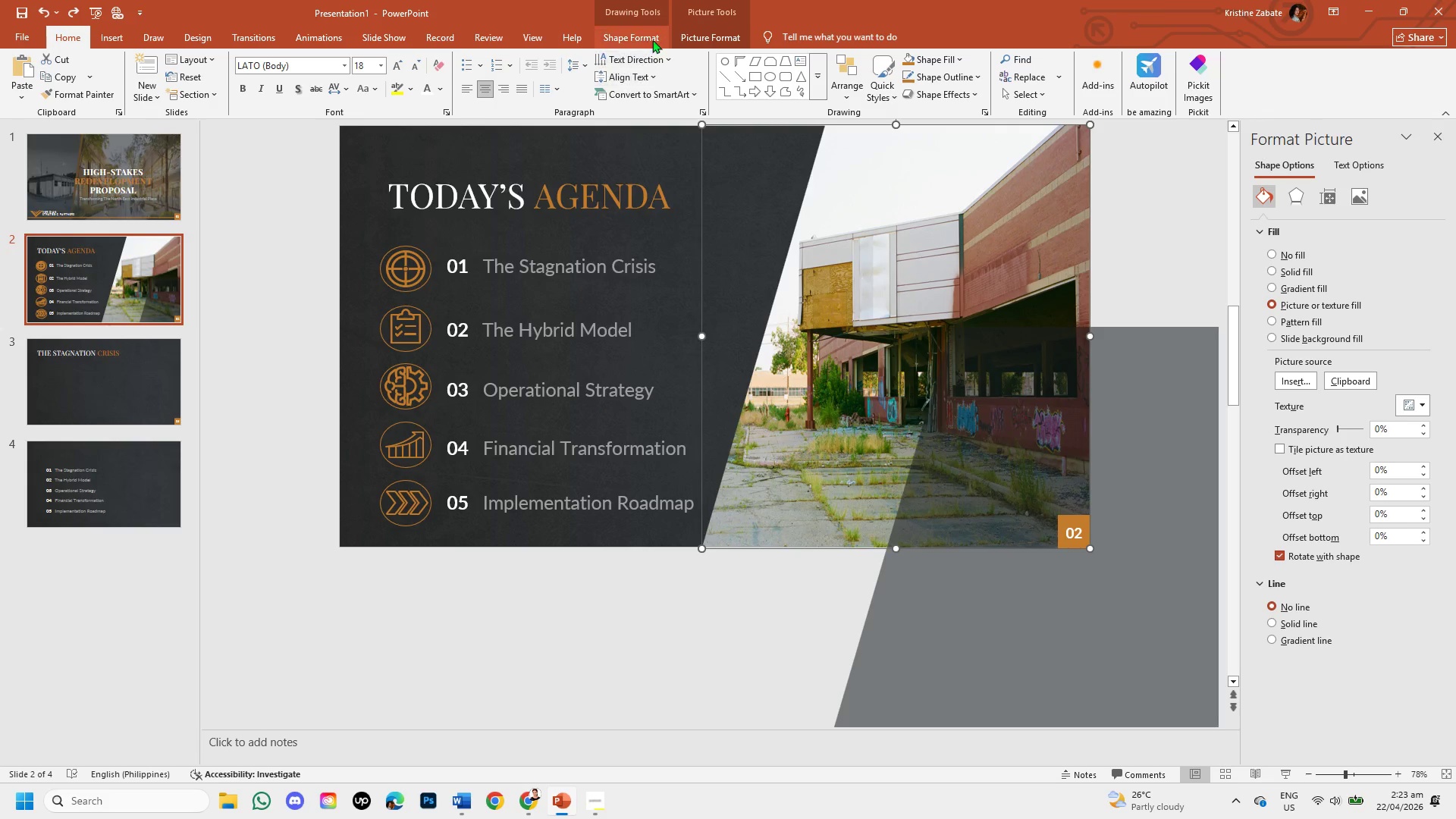 
left_click([652, 36])
 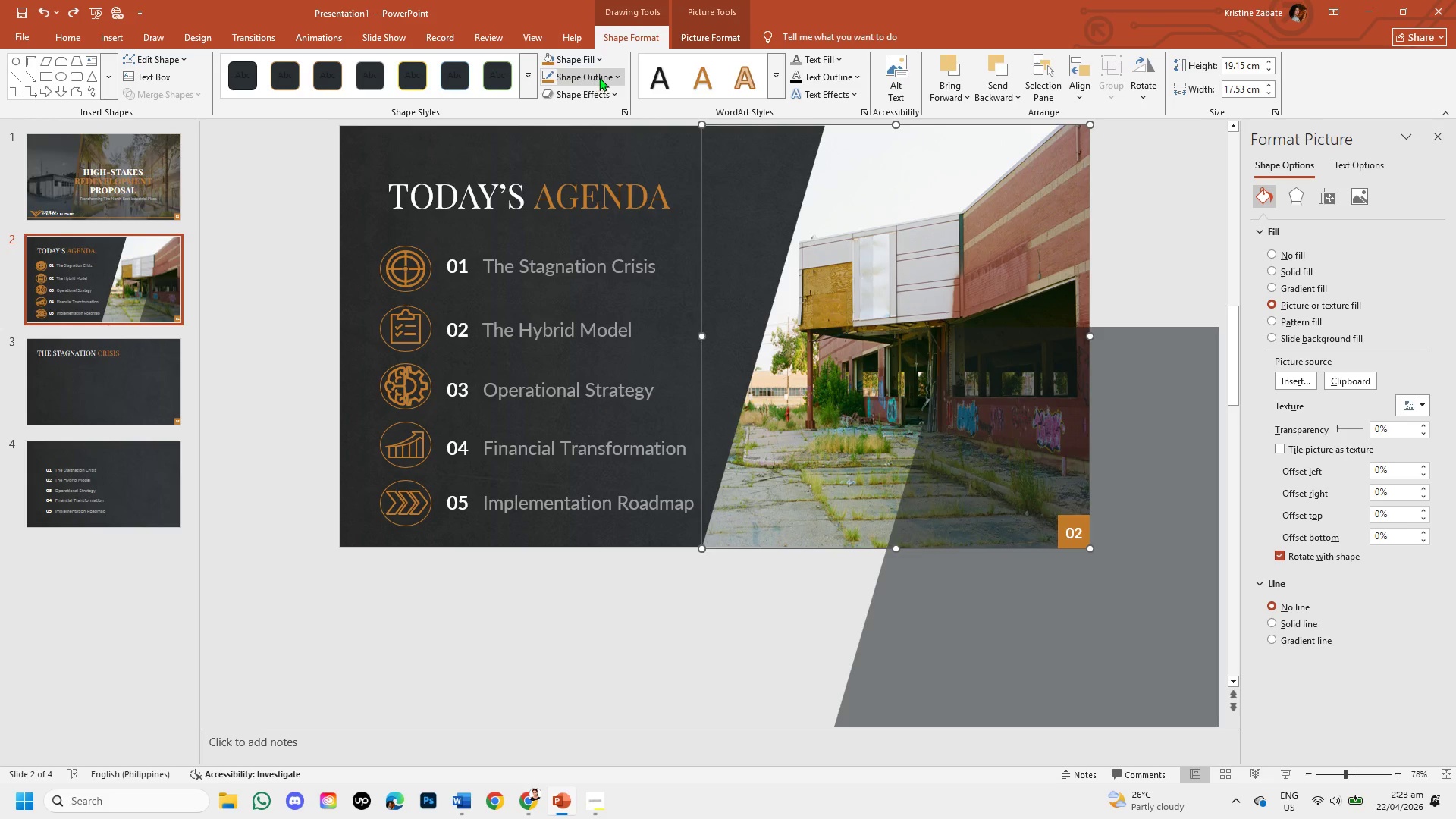 
left_click([598, 57])
 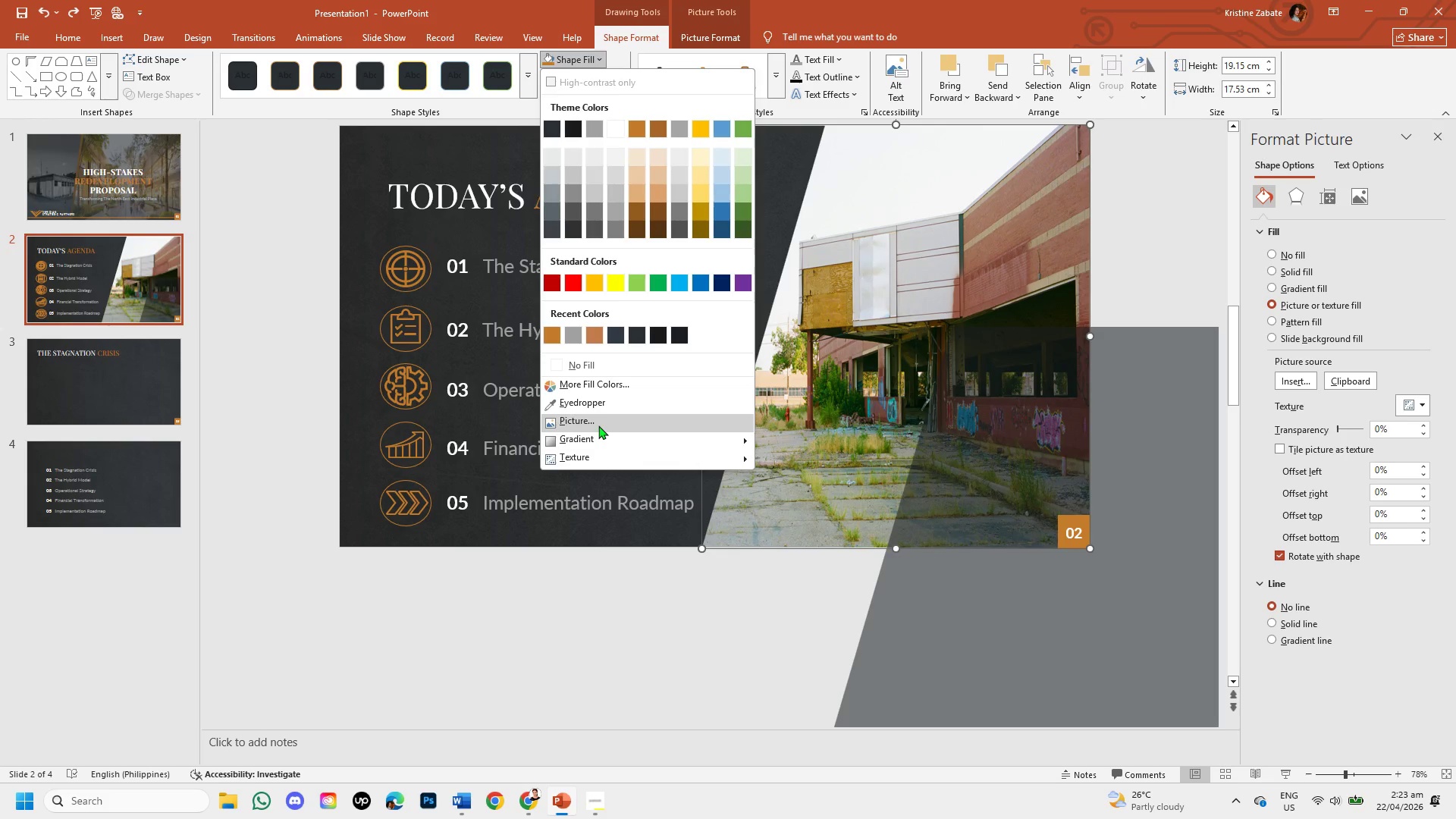 
left_click([598, 419])
 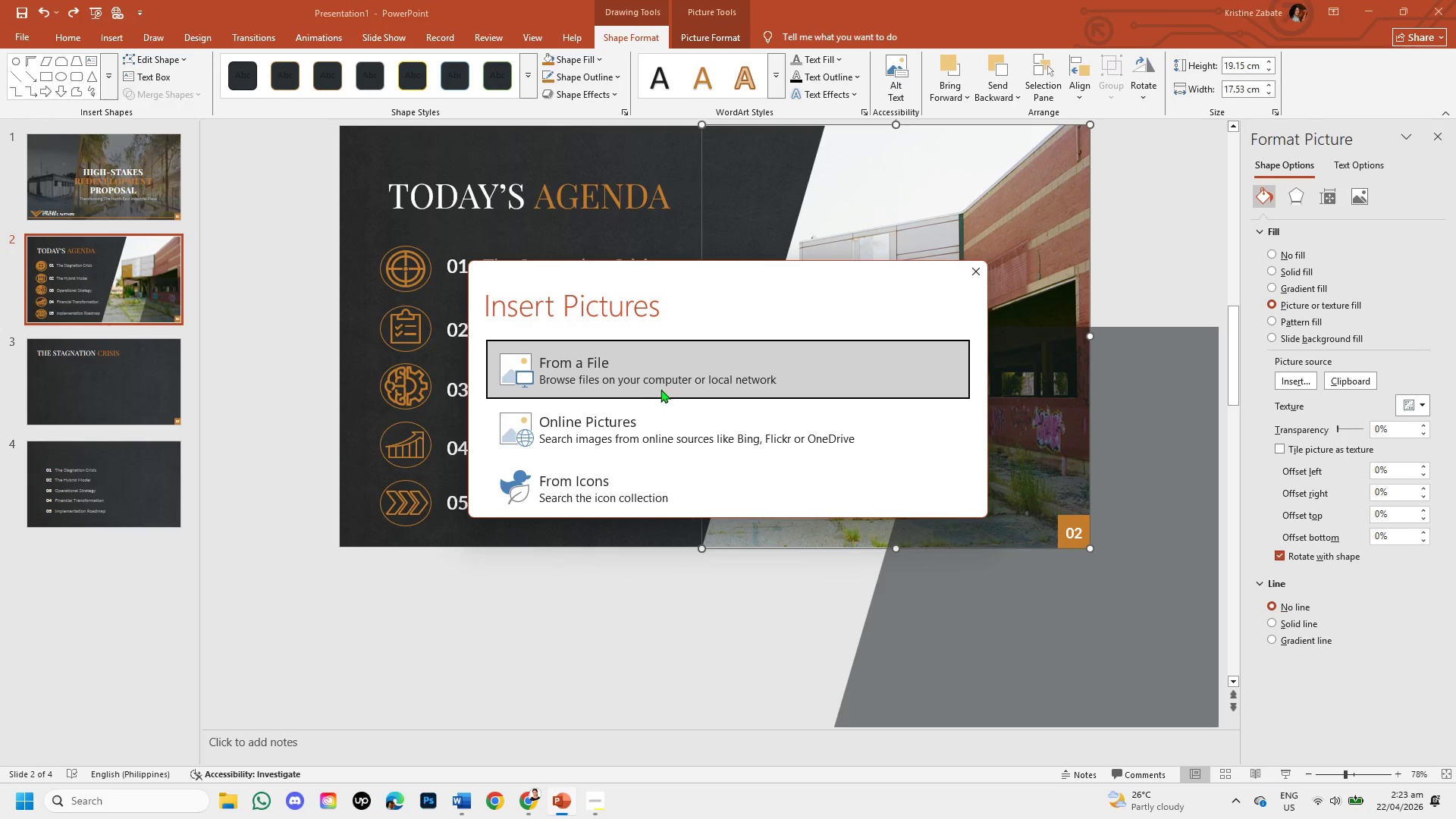 
left_click([657, 380])
 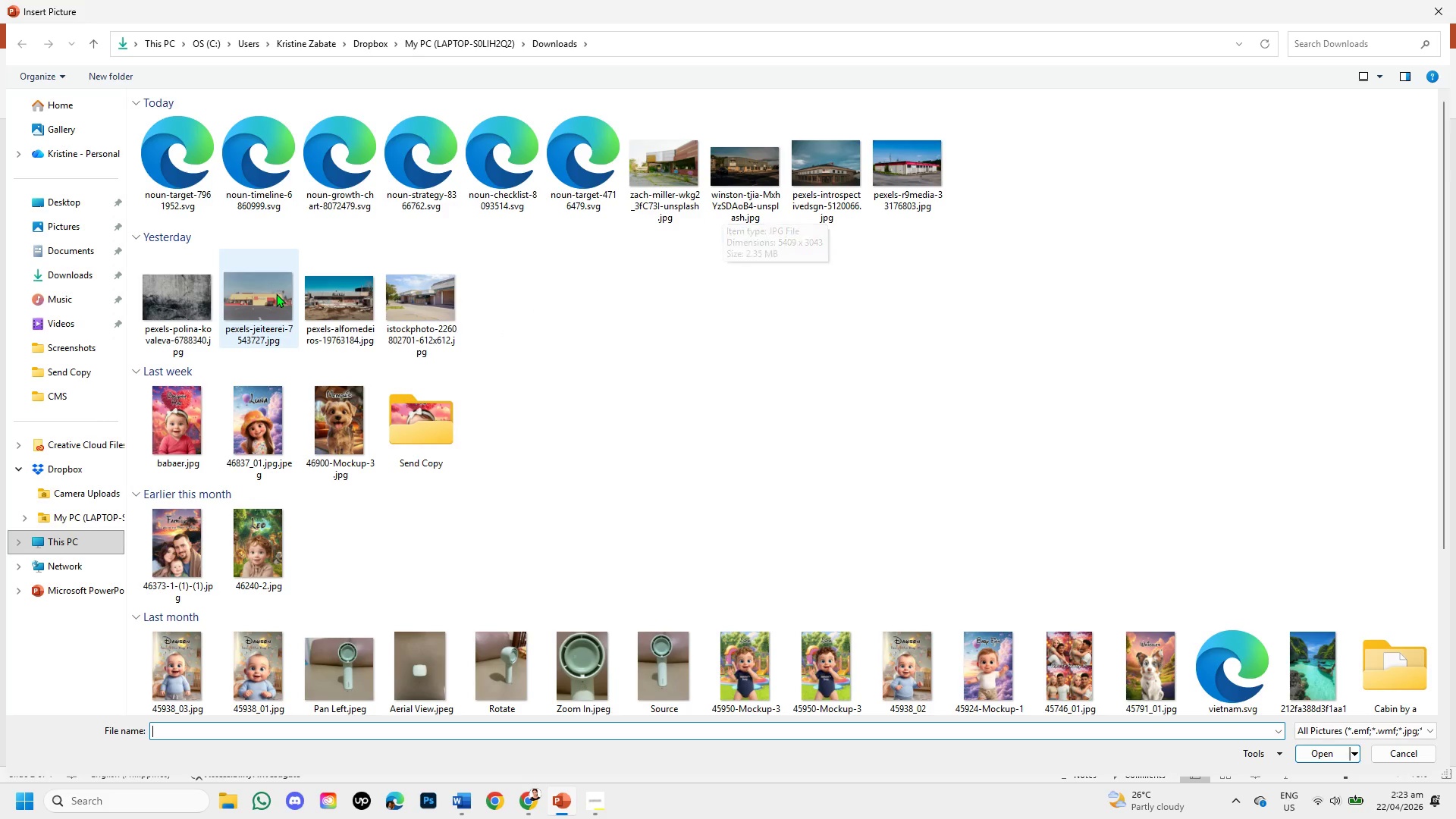 
wait(15.47)
 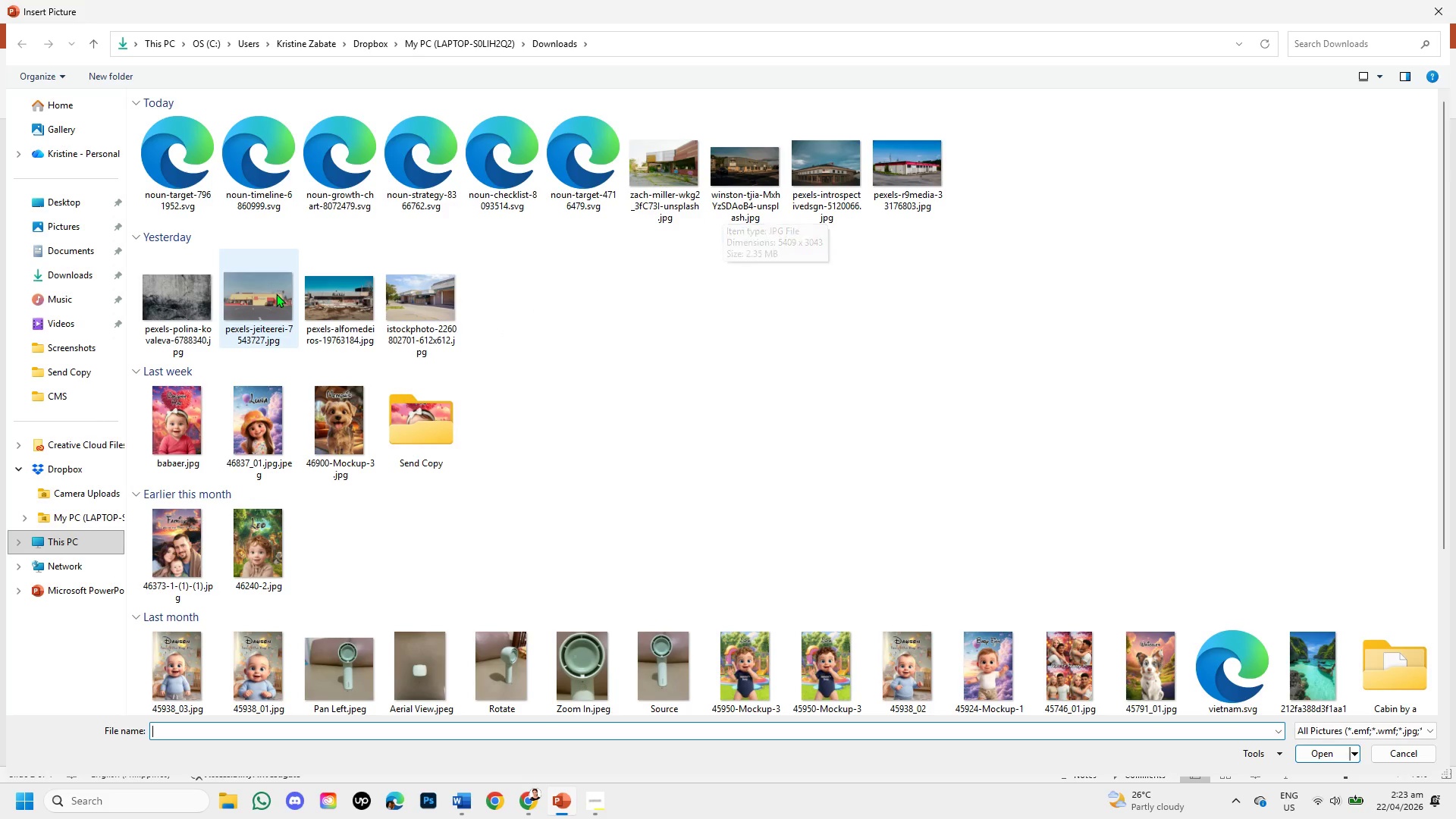 
left_click([538, 800])
 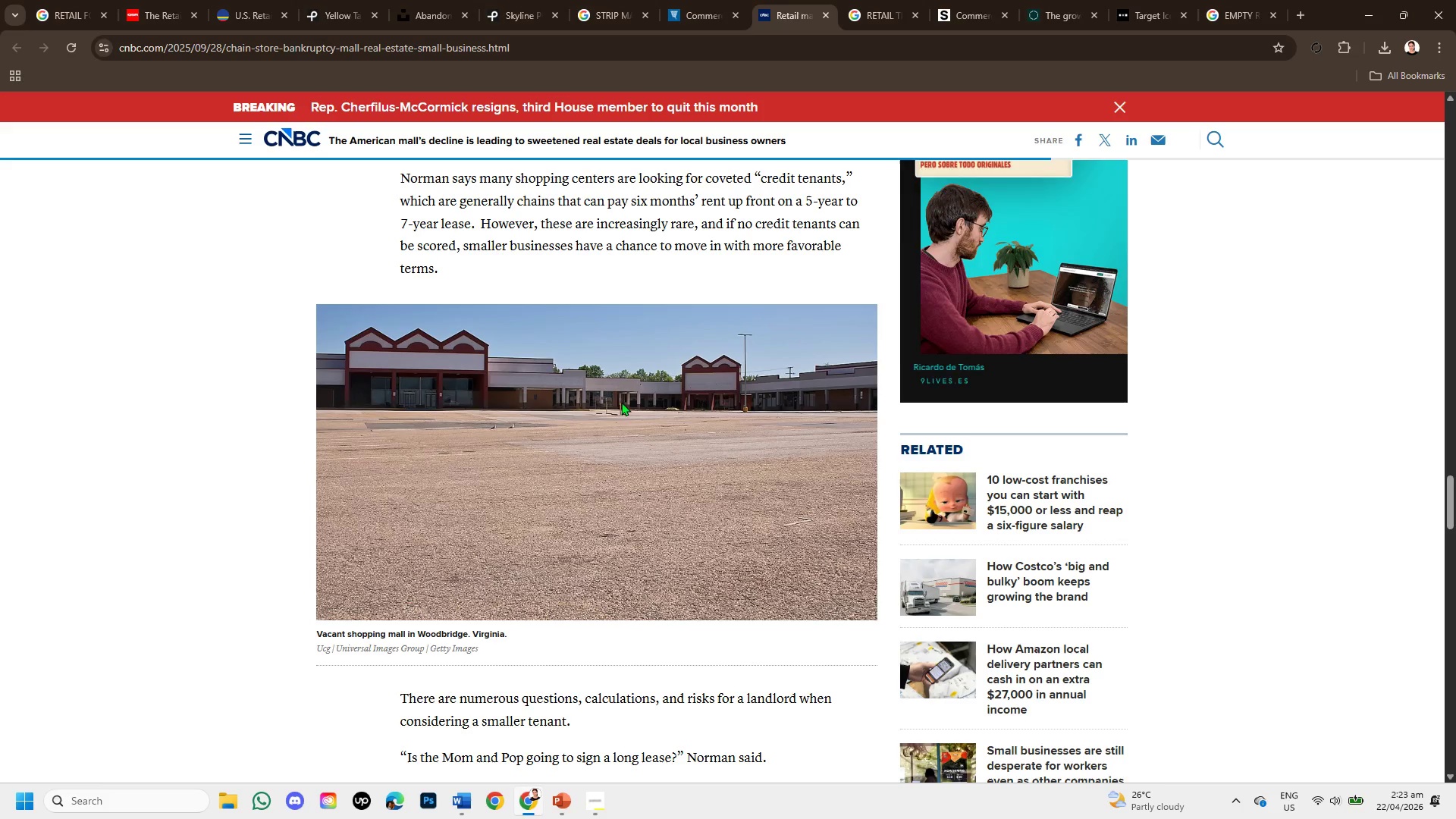 
right_click([620, 392])
 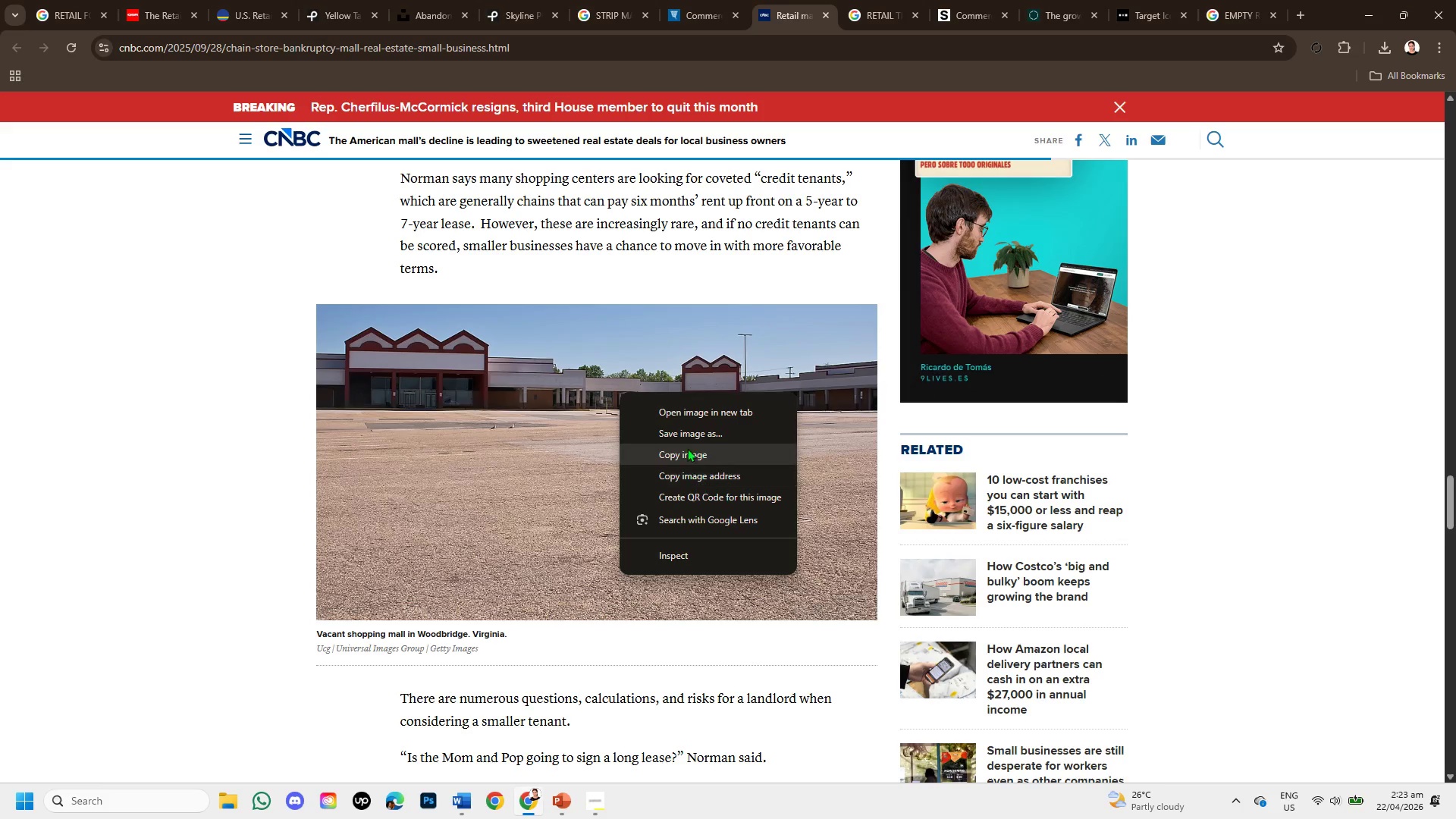 
left_click([683, 429])
 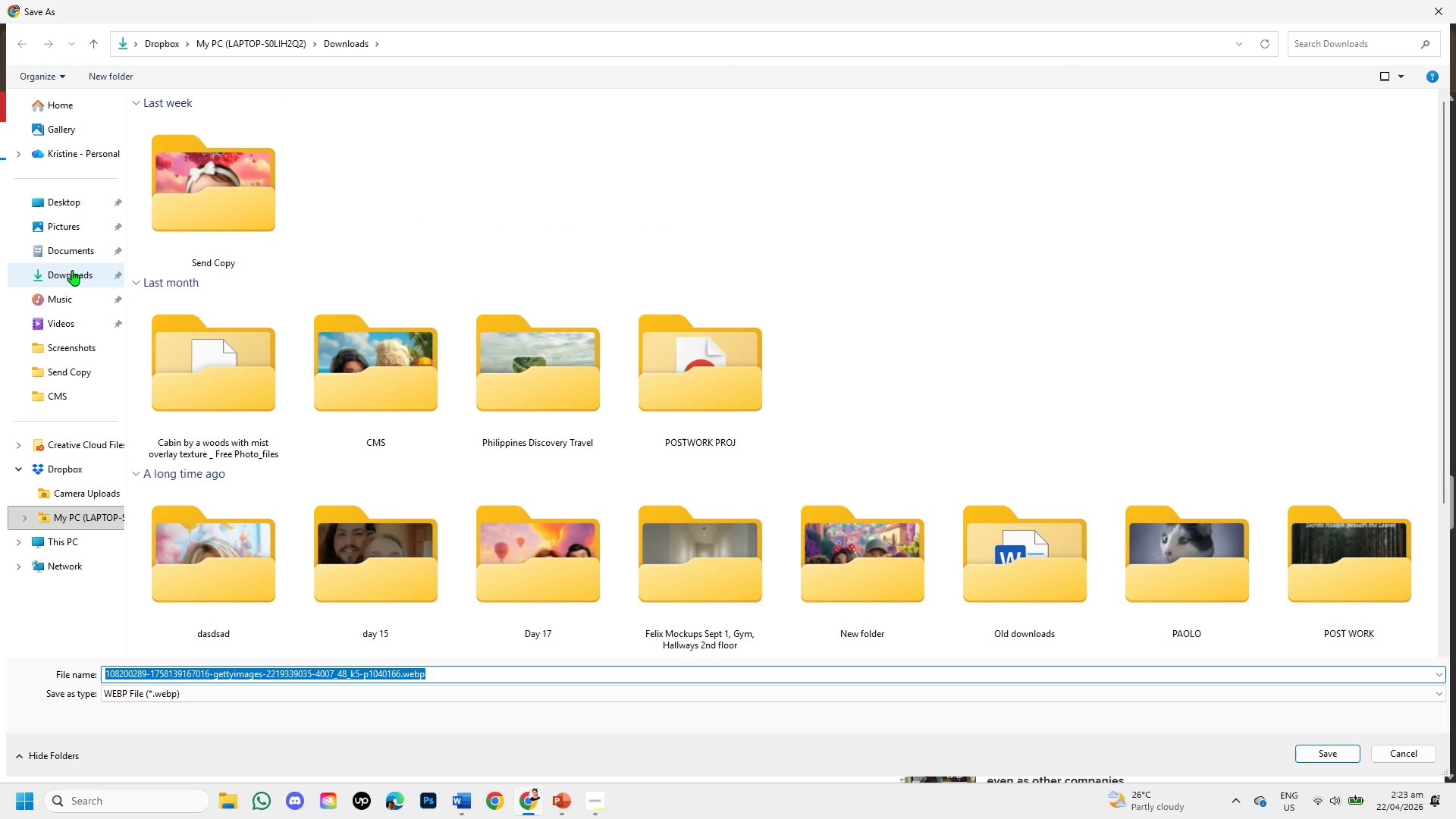 
wait(6.03)
 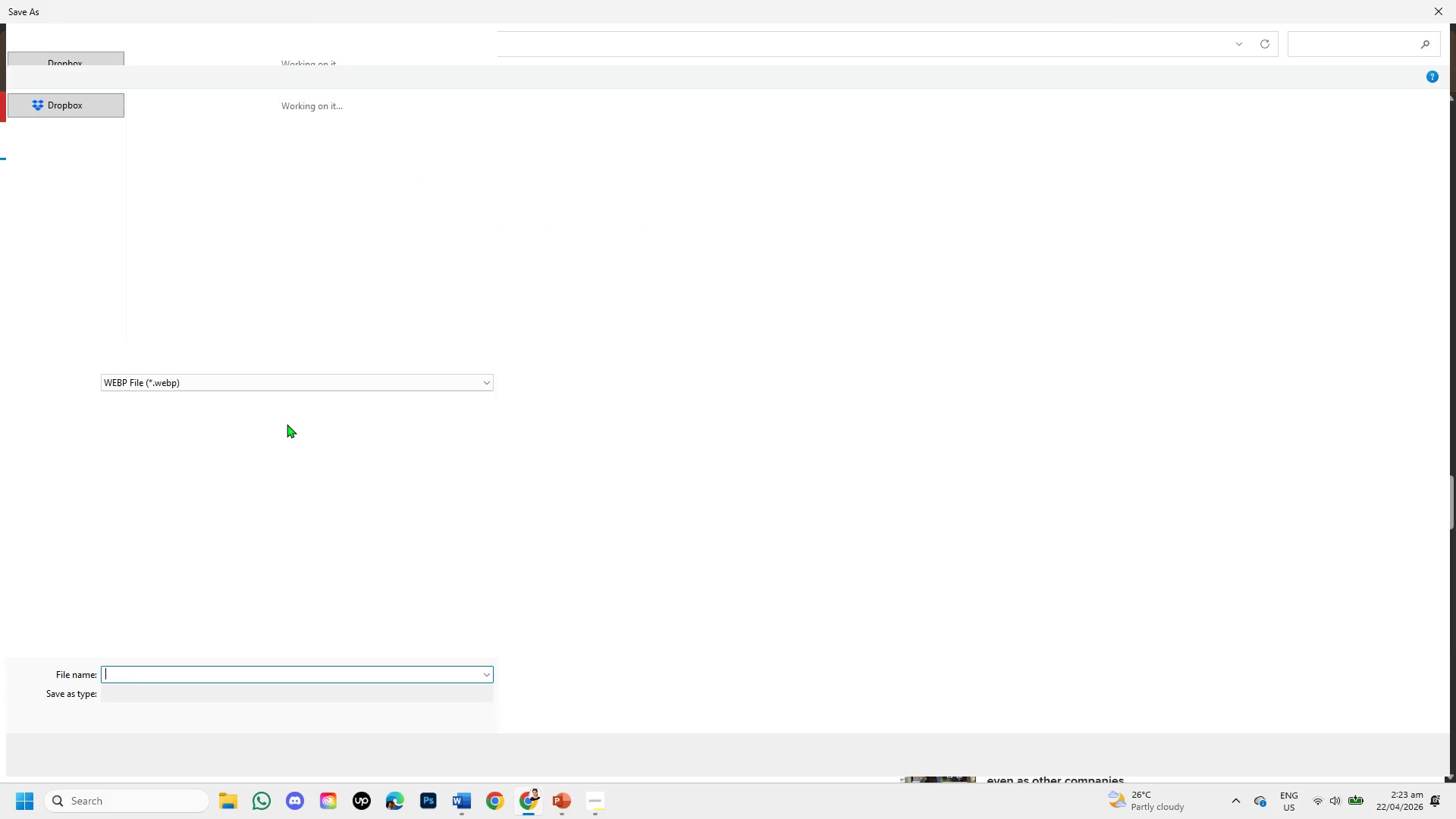 
left_click([1406, 752])
 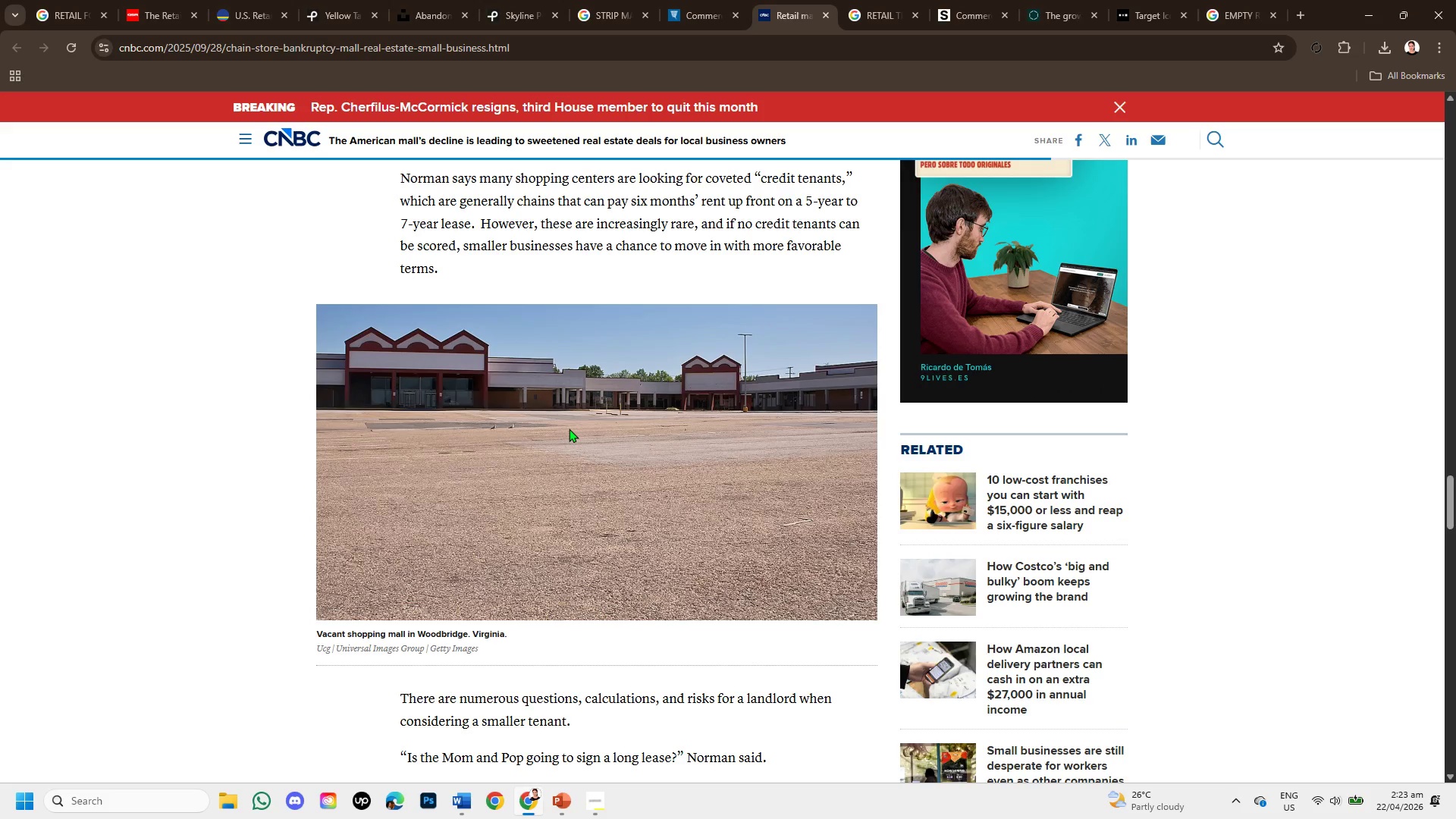 
hold_key(key=MetaLeft, duration=0.92)
 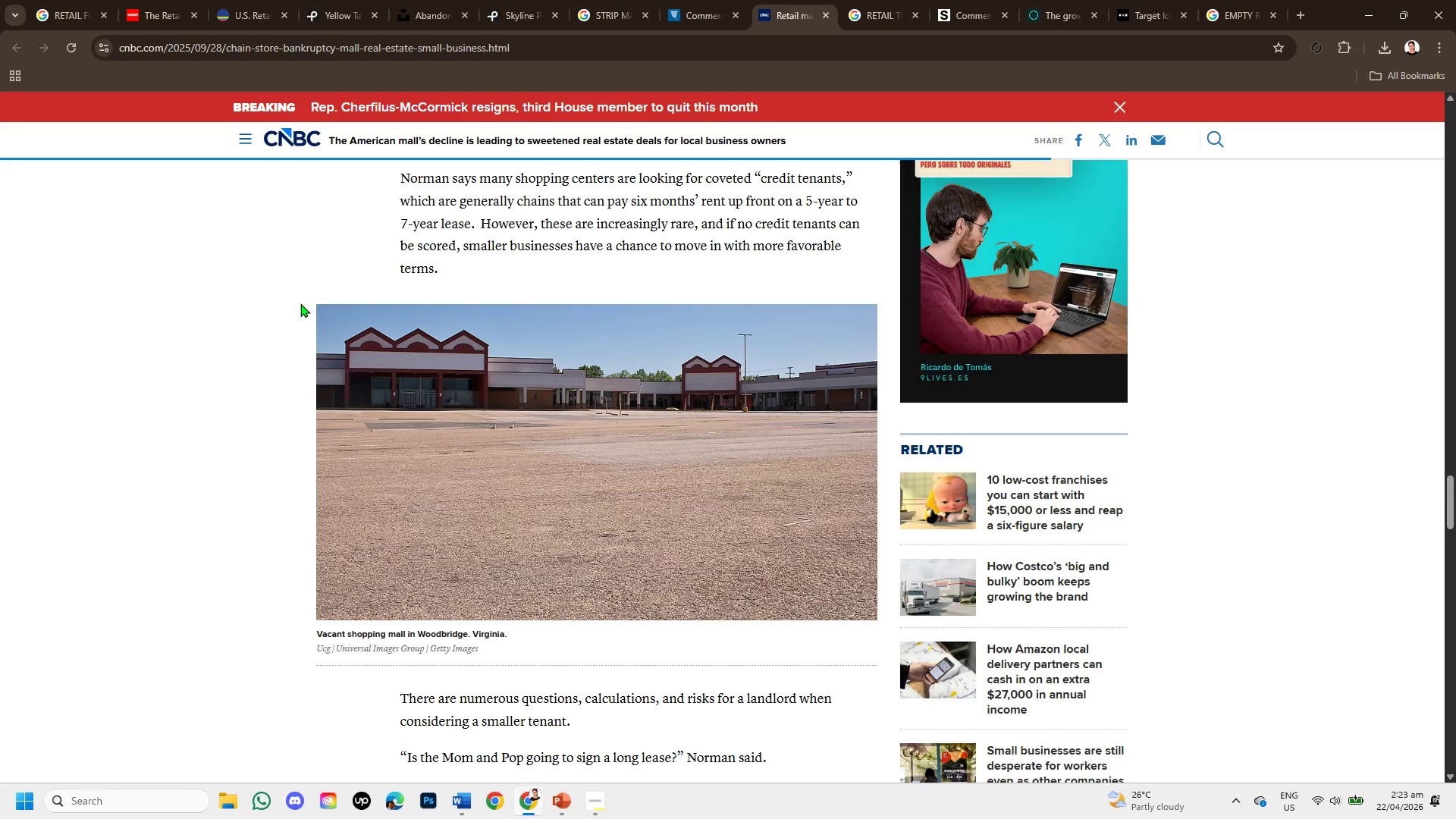 
hold_key(key=ShiftLeft, duration=0.75)
 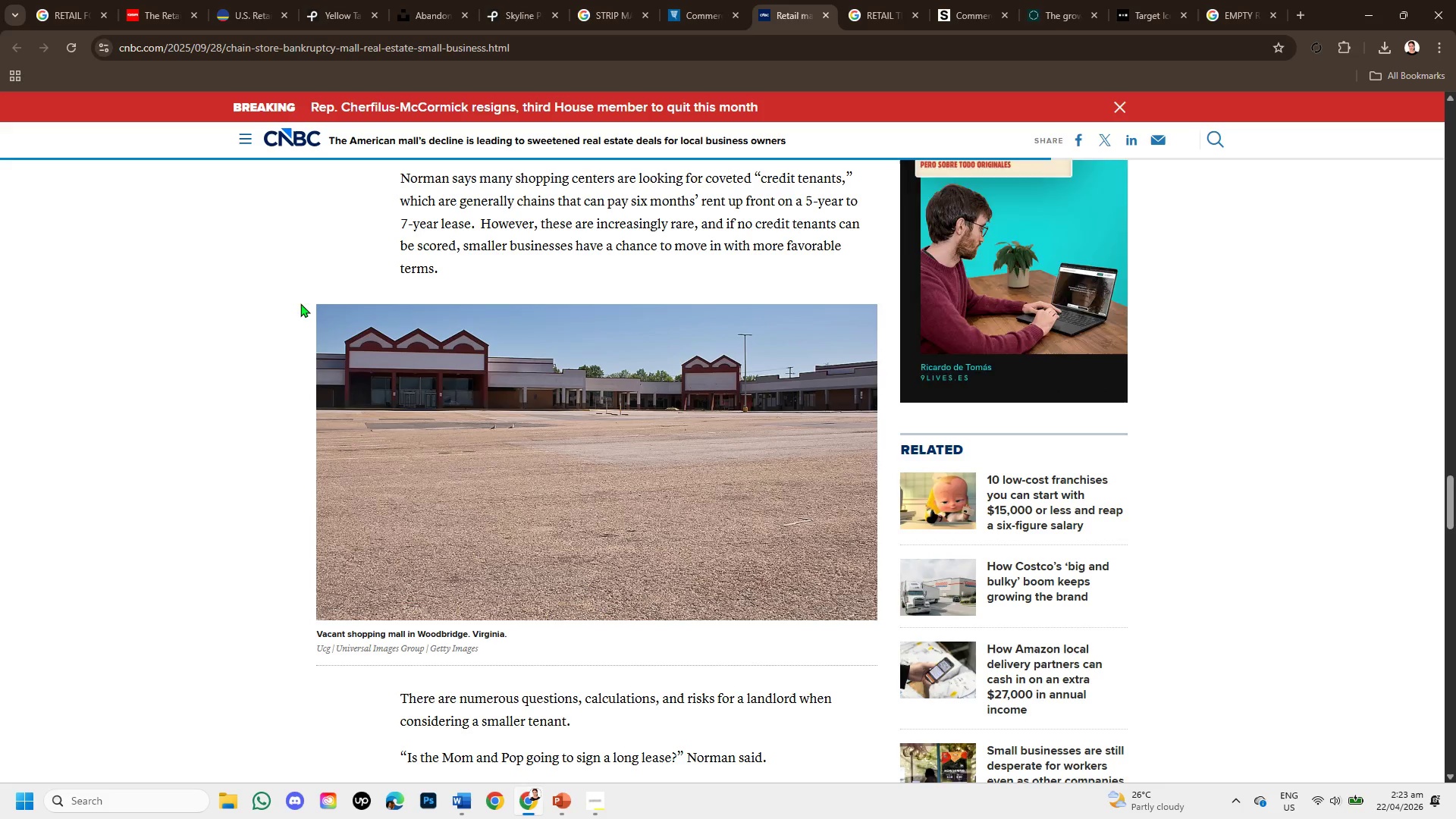 
hold_key(key=S, duration=0.31)
 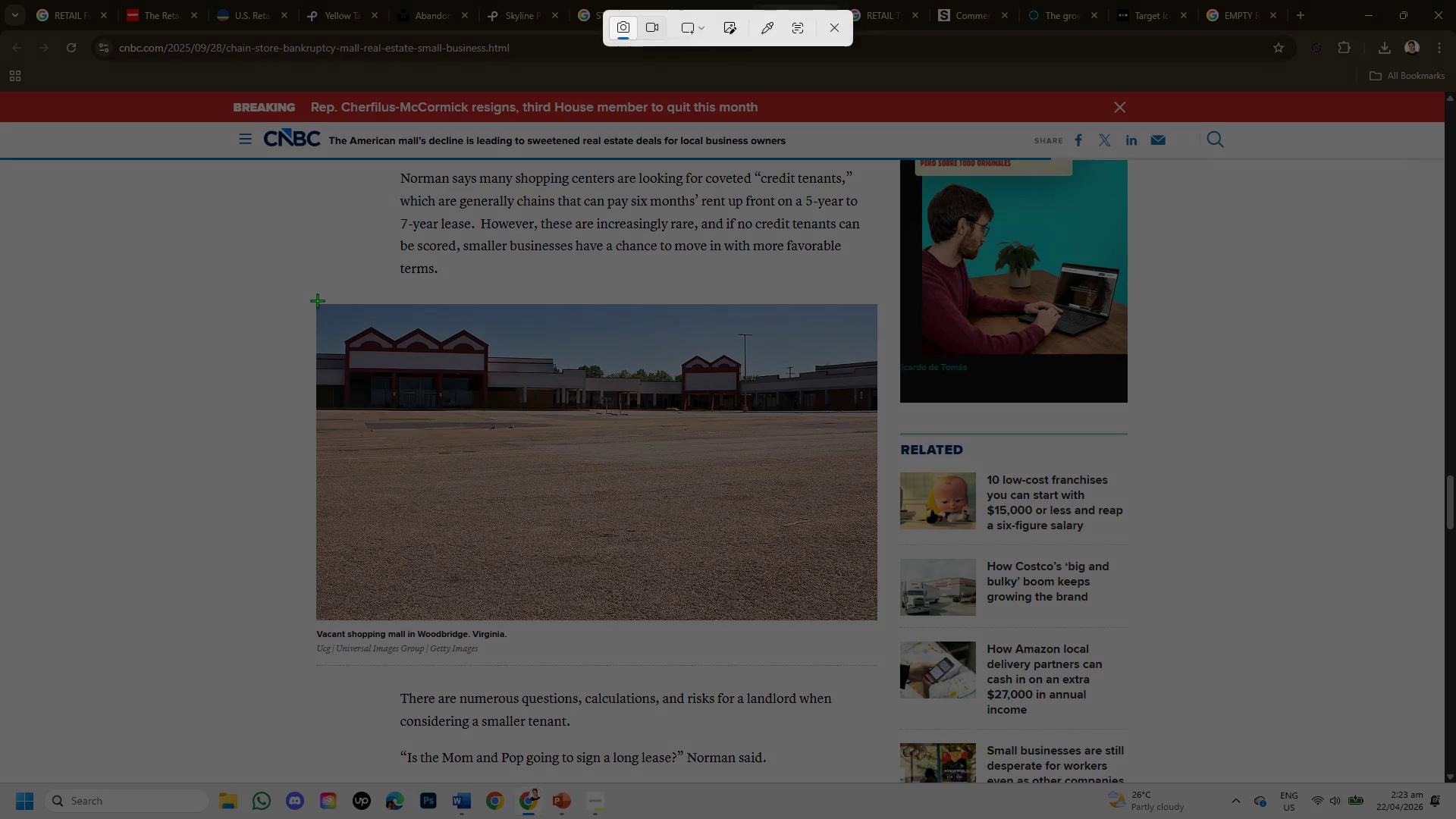 
left_click_drag(start_coordinate=[315, 305], to_coordinate=[874, 444])
 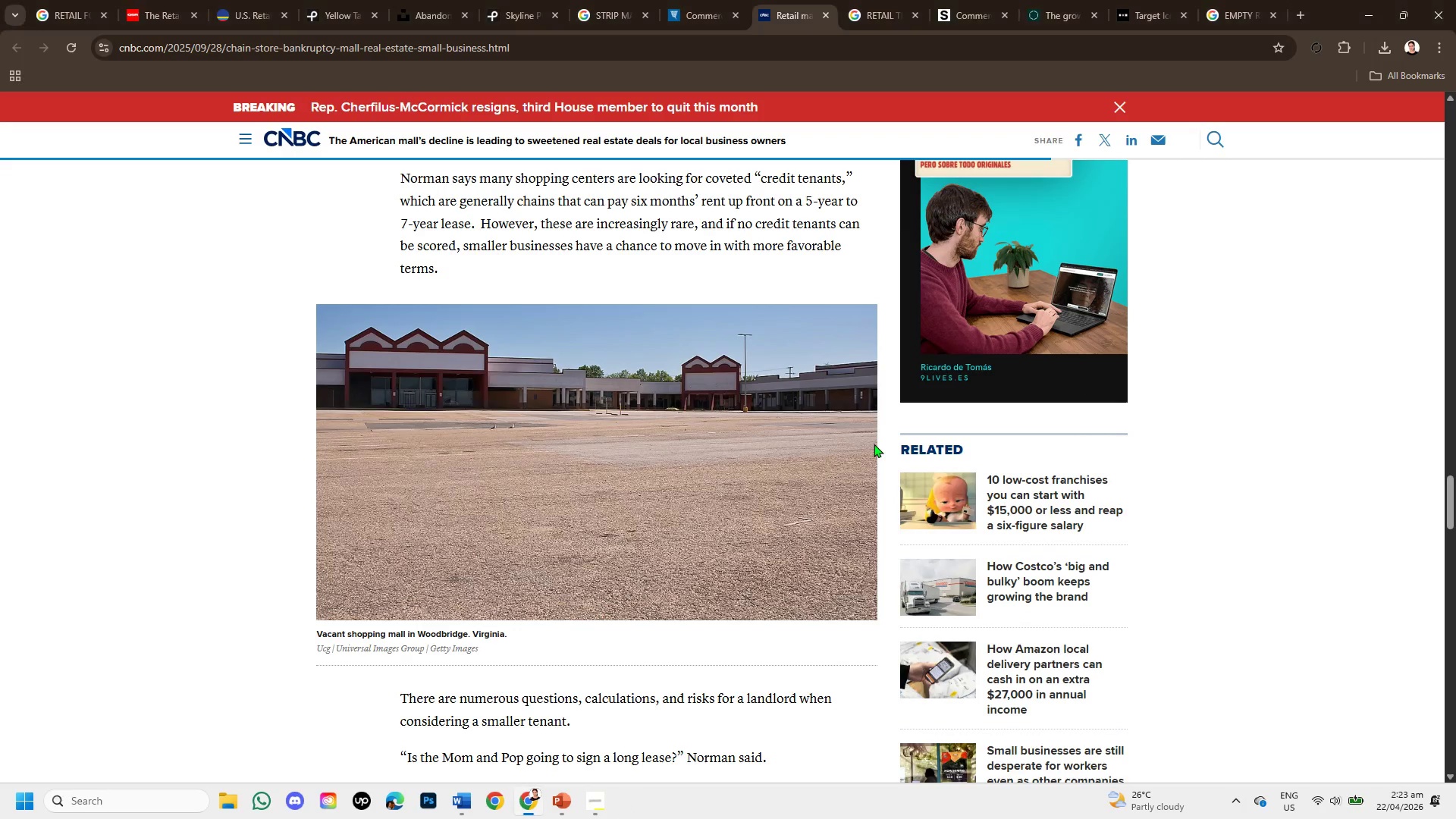 
key(Meta+Shift+S)
 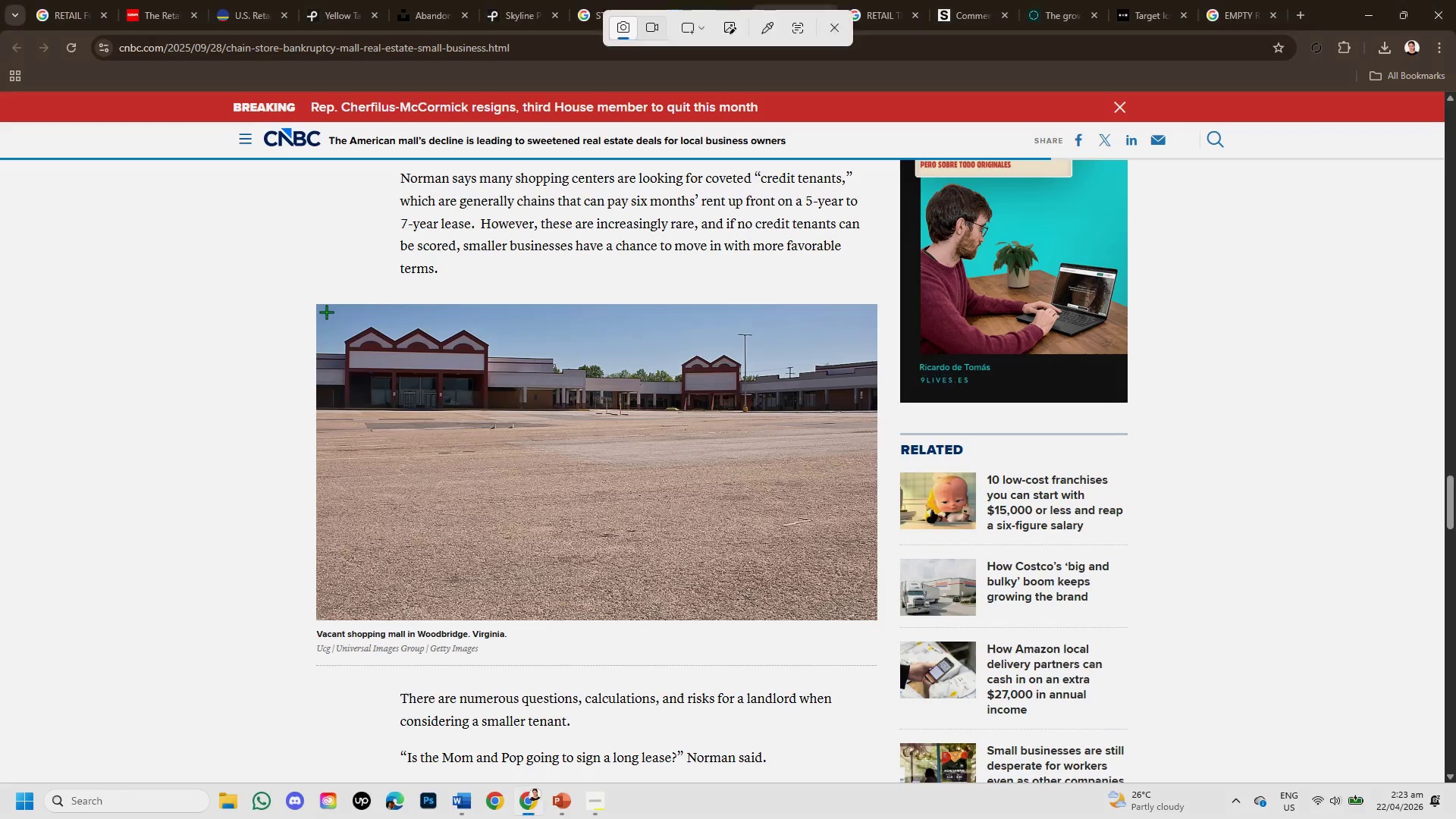 
left_click_drag(start_coordinate=[325, 312], to_coordinate=[873, 435])
 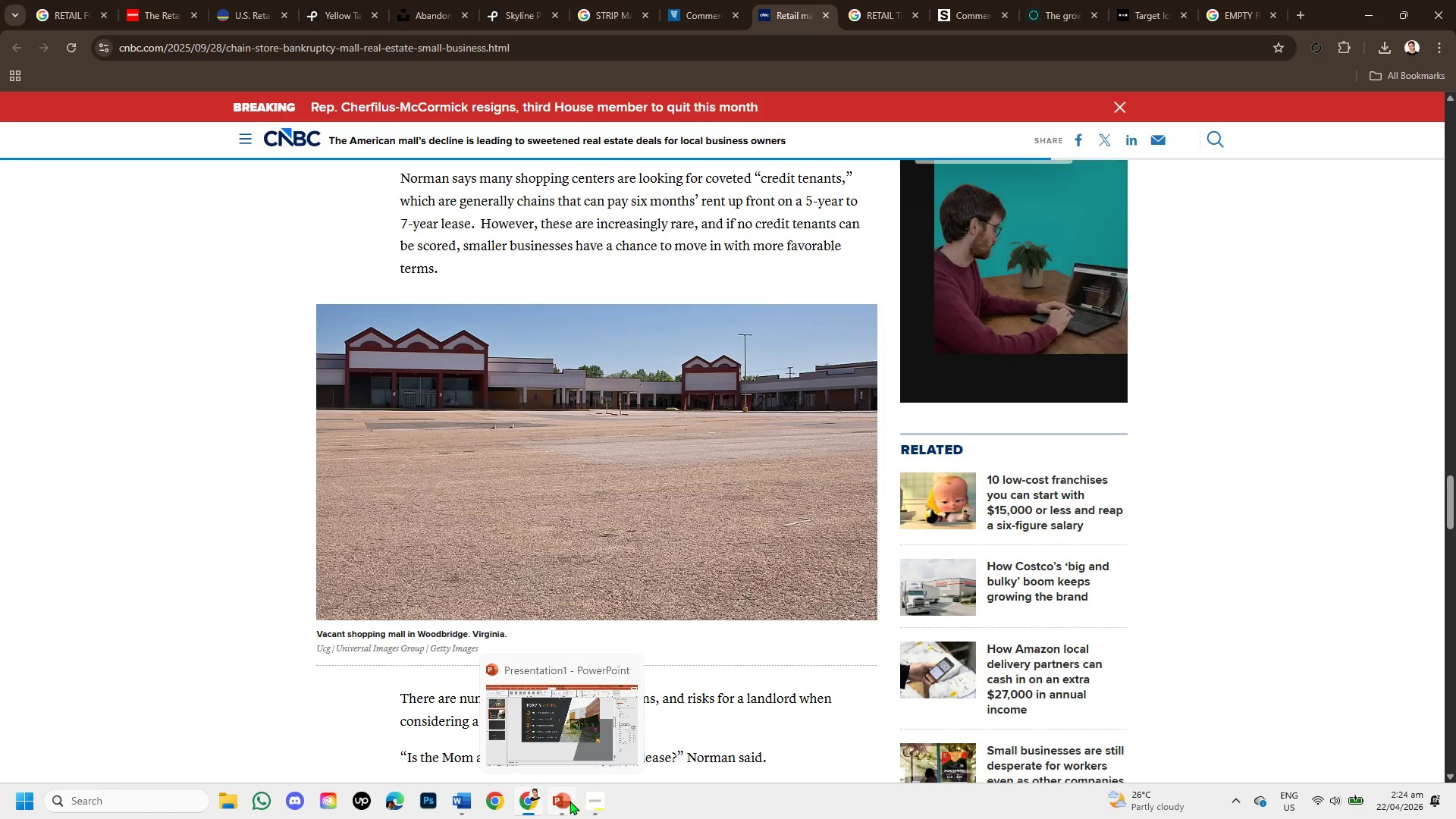 
left_click([570, 801])
 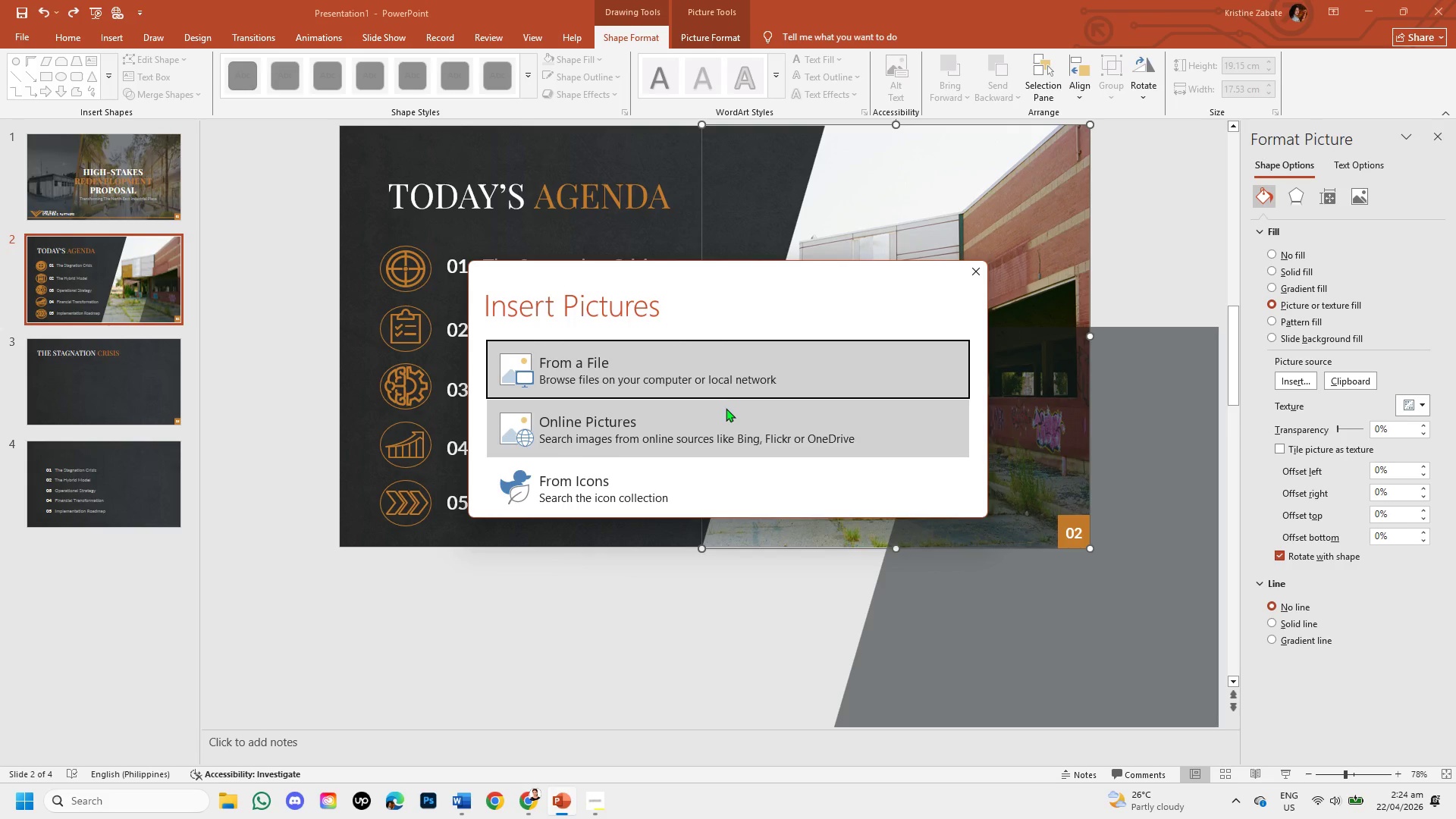 
left_click([719, 362])
 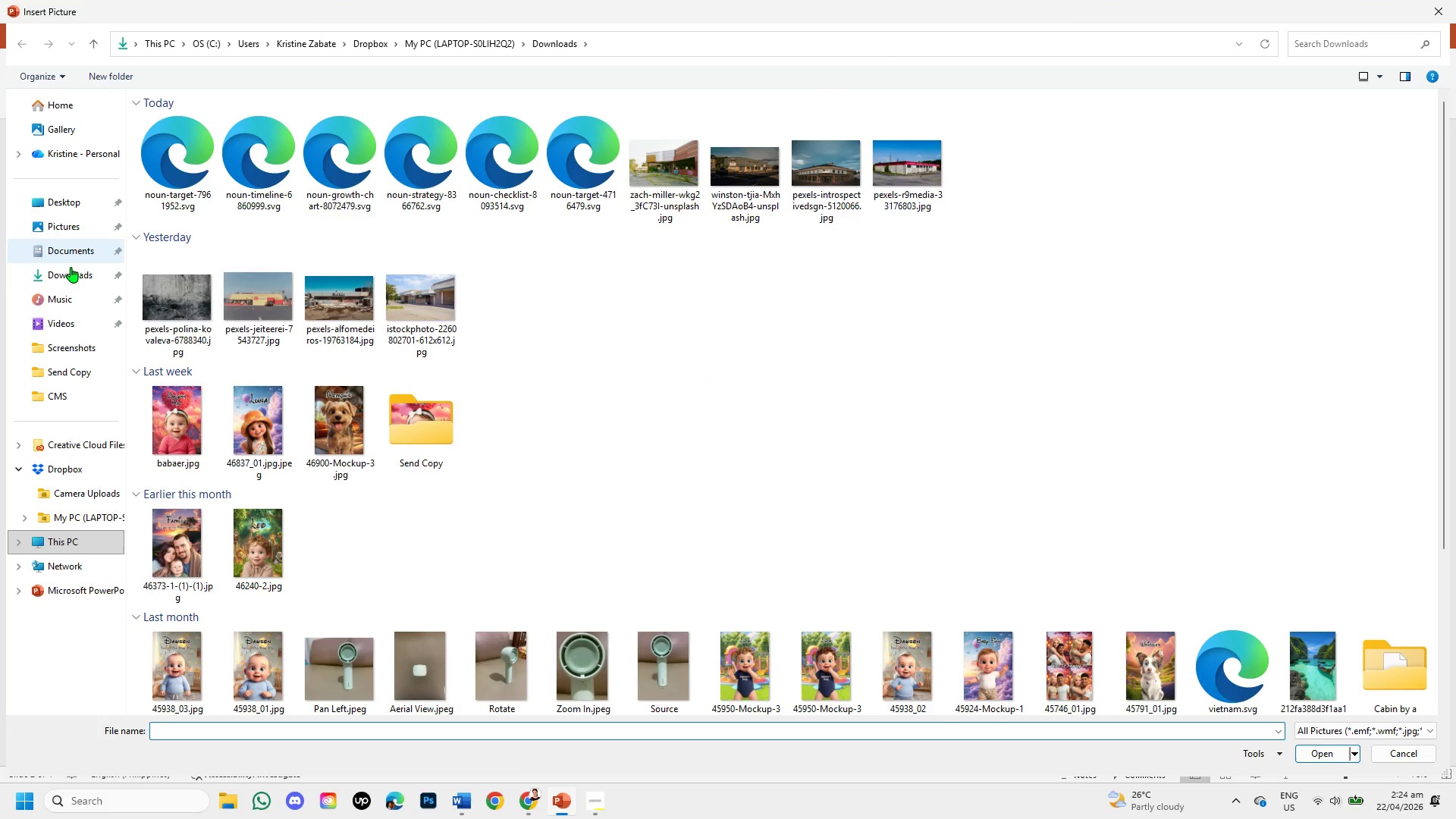 
left_click([80, 234])
 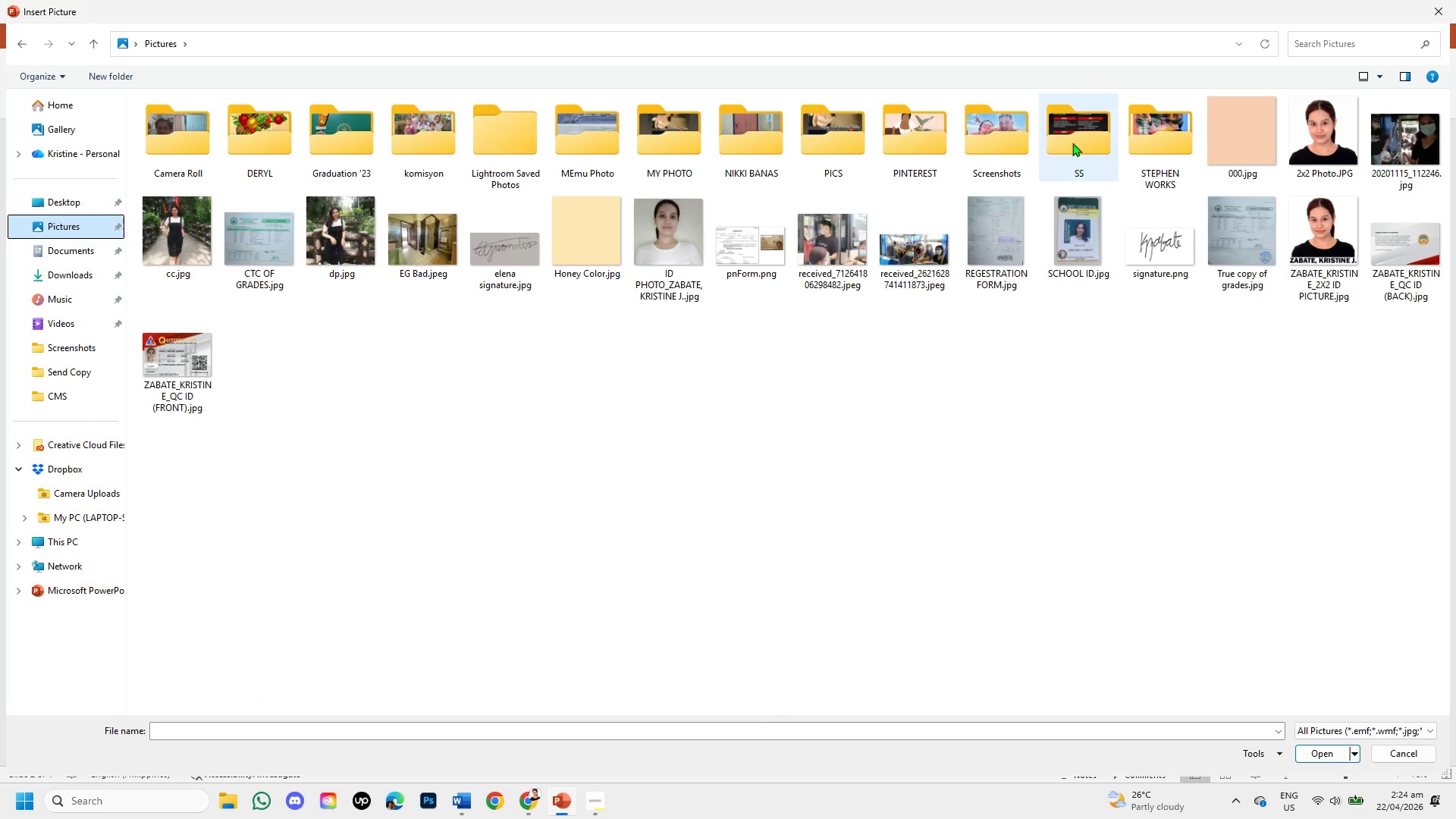 
double_click([997, 149])
 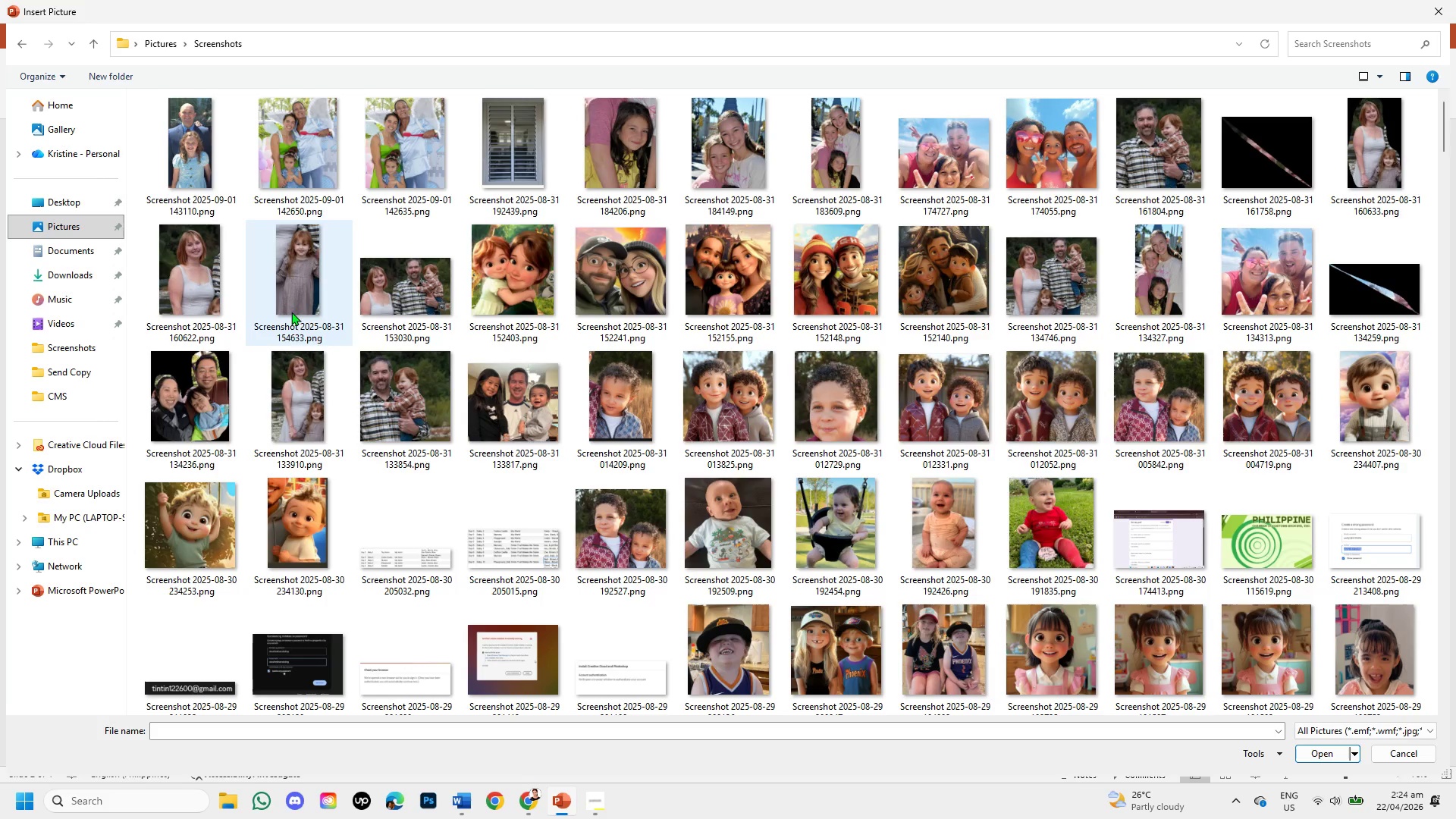 
scroll: coordinate [277, 315], scroll_direction: up, amount: 5.0
 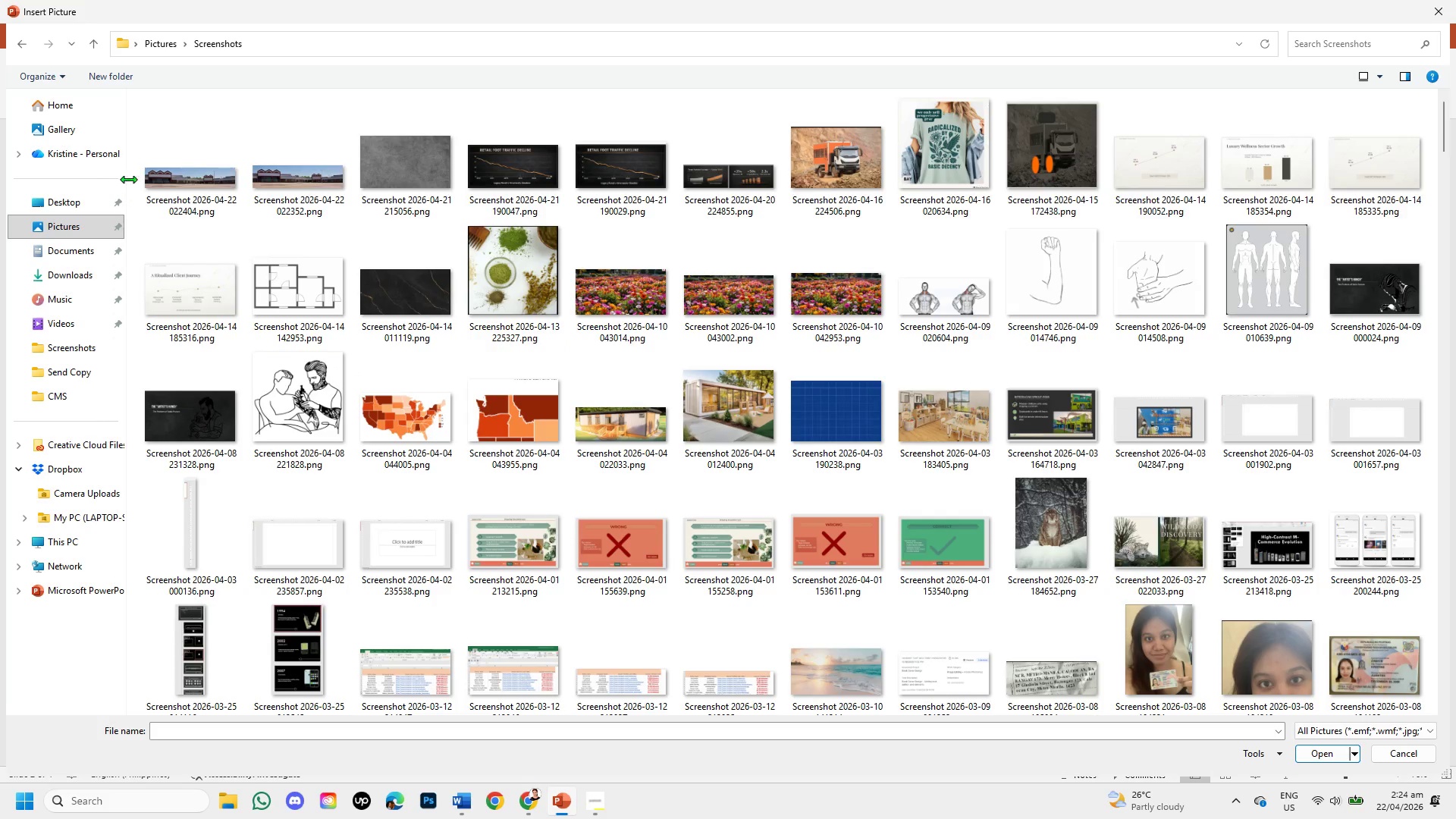 
double_click([170, 180])
 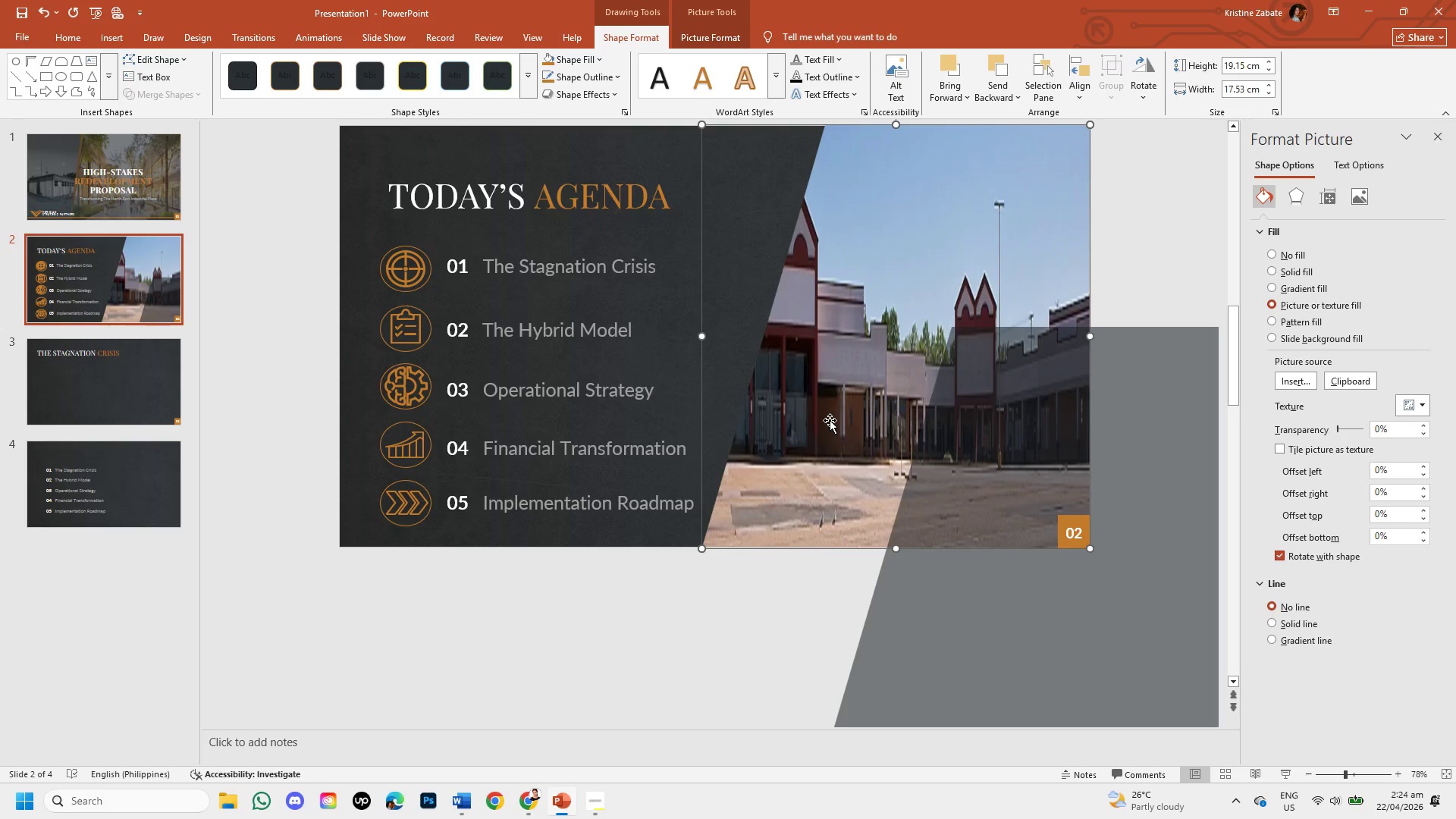 
left_click([830, 420])
 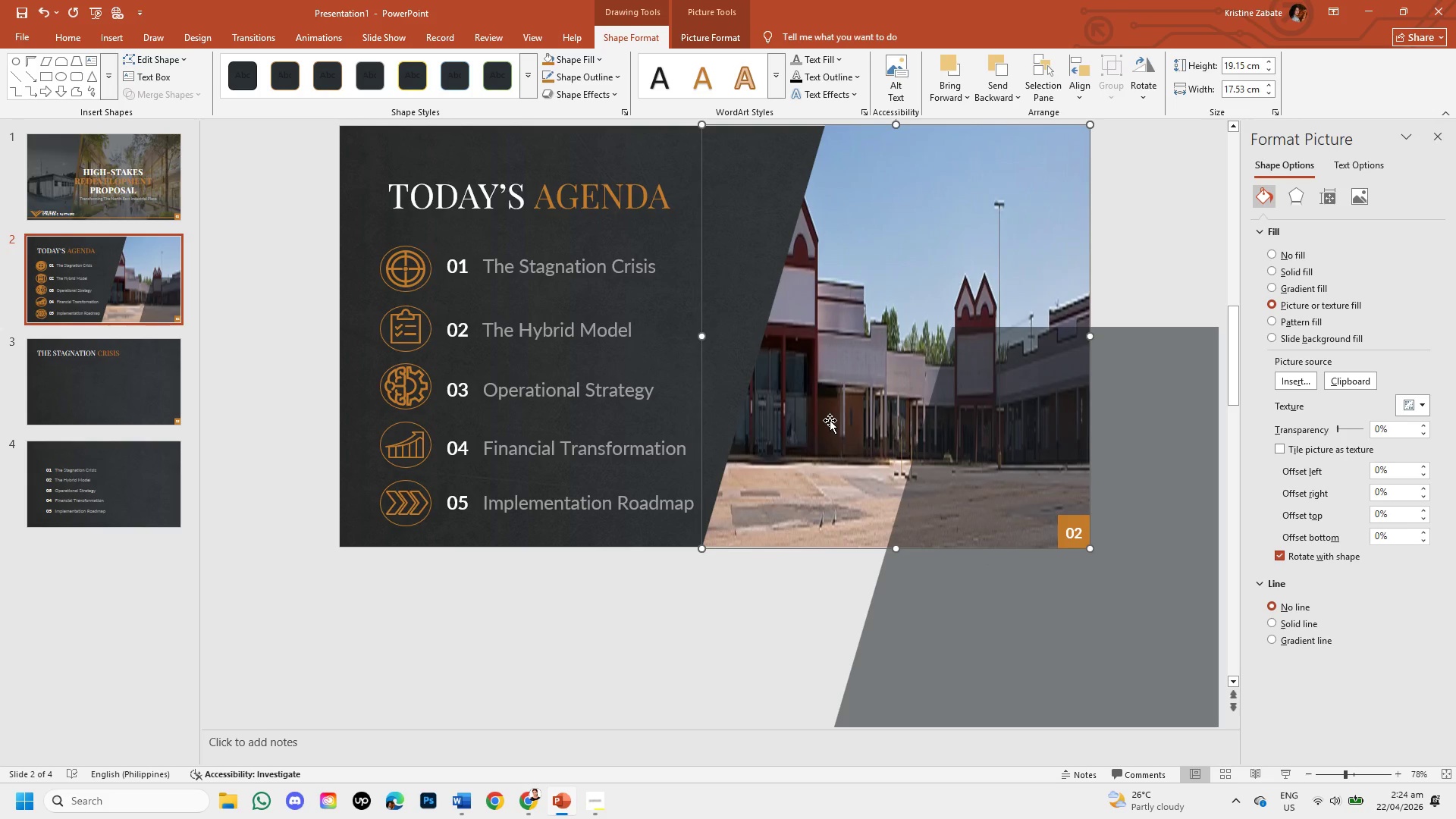 
key(Backspace)
 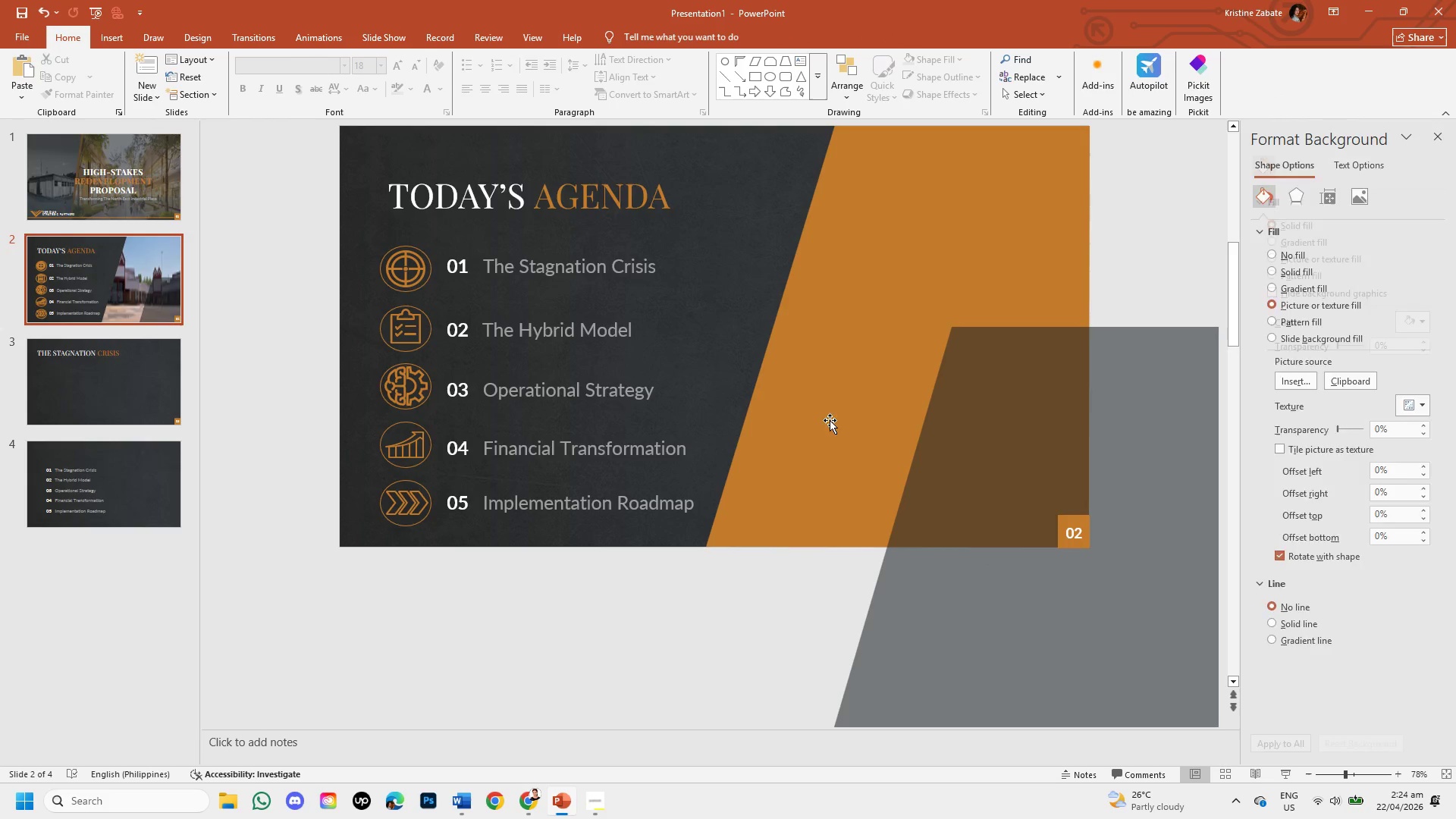 
key(Control+Z)
 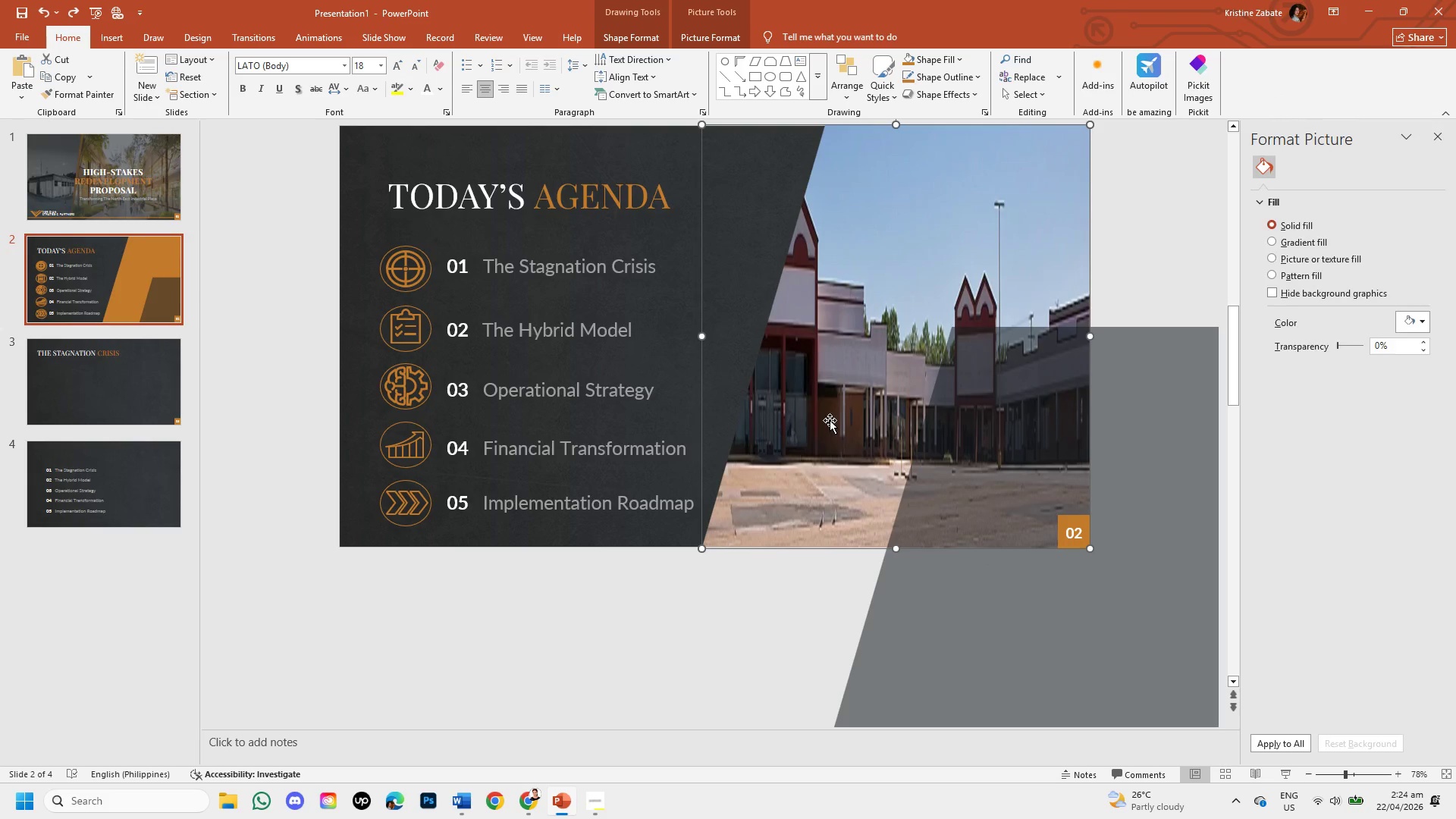 
key(Control+Z)
 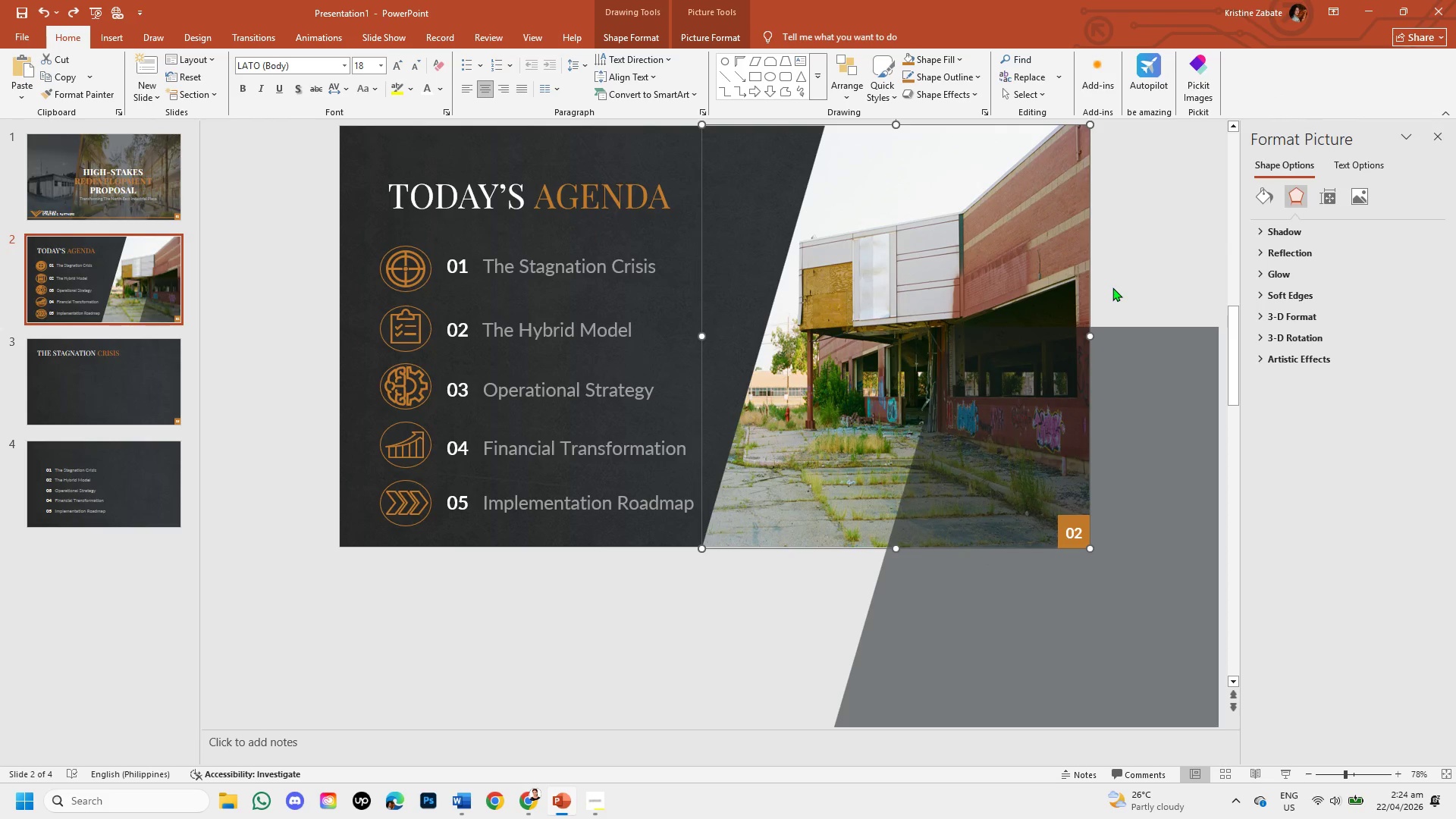 
key(Control+Z)
 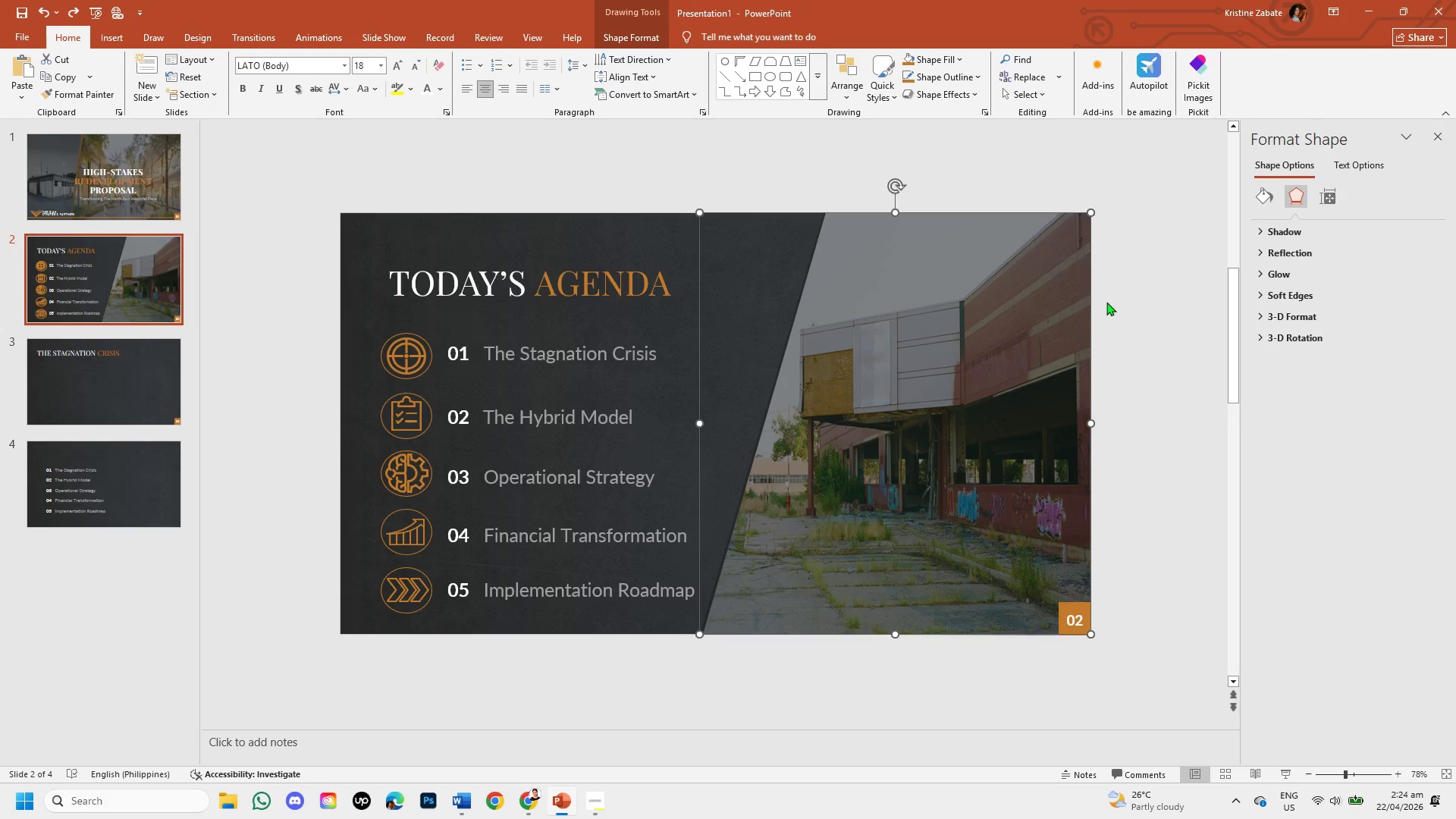 
left_click([1106, 302])
 